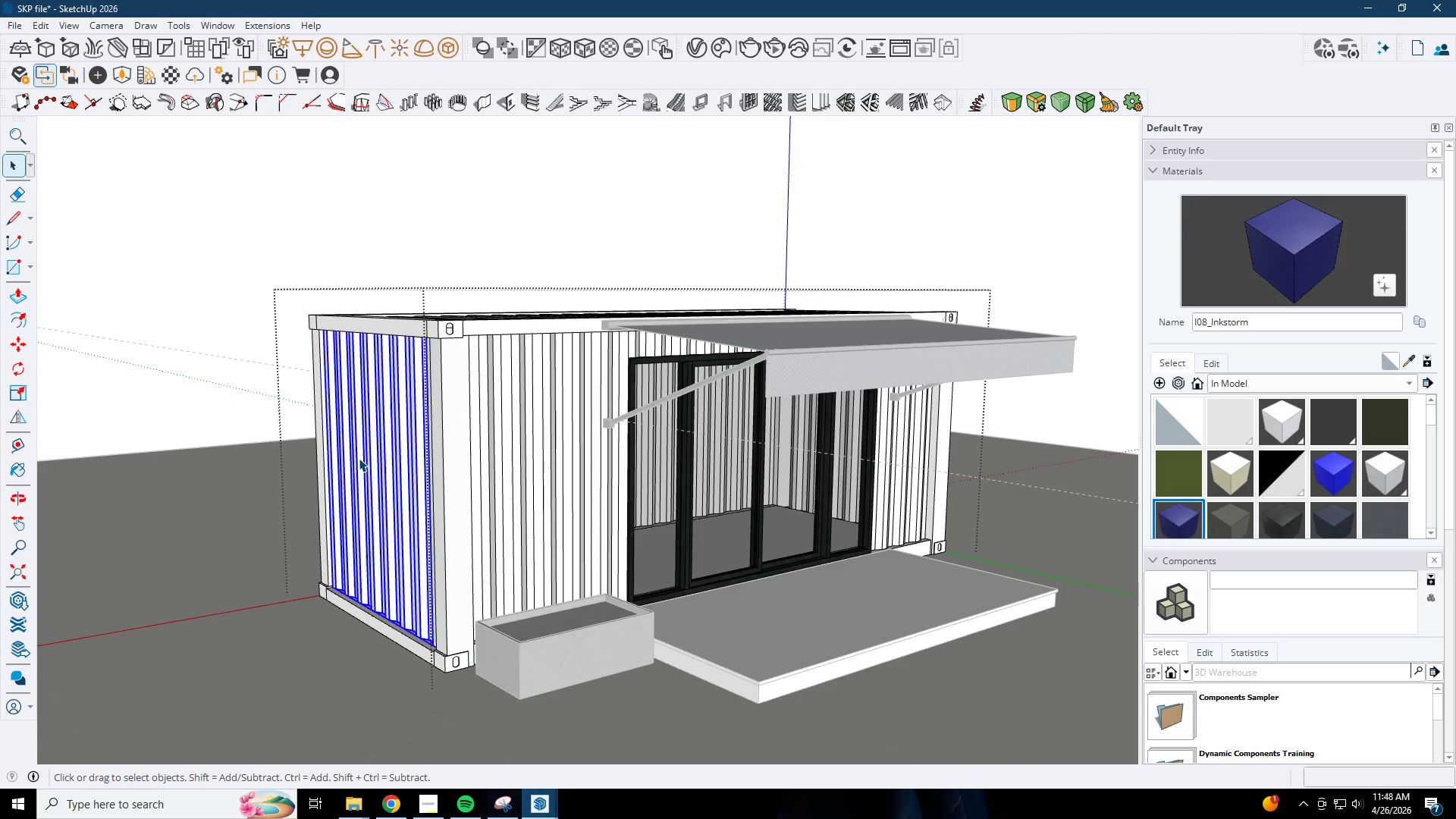 
triple_click([359, 458])
 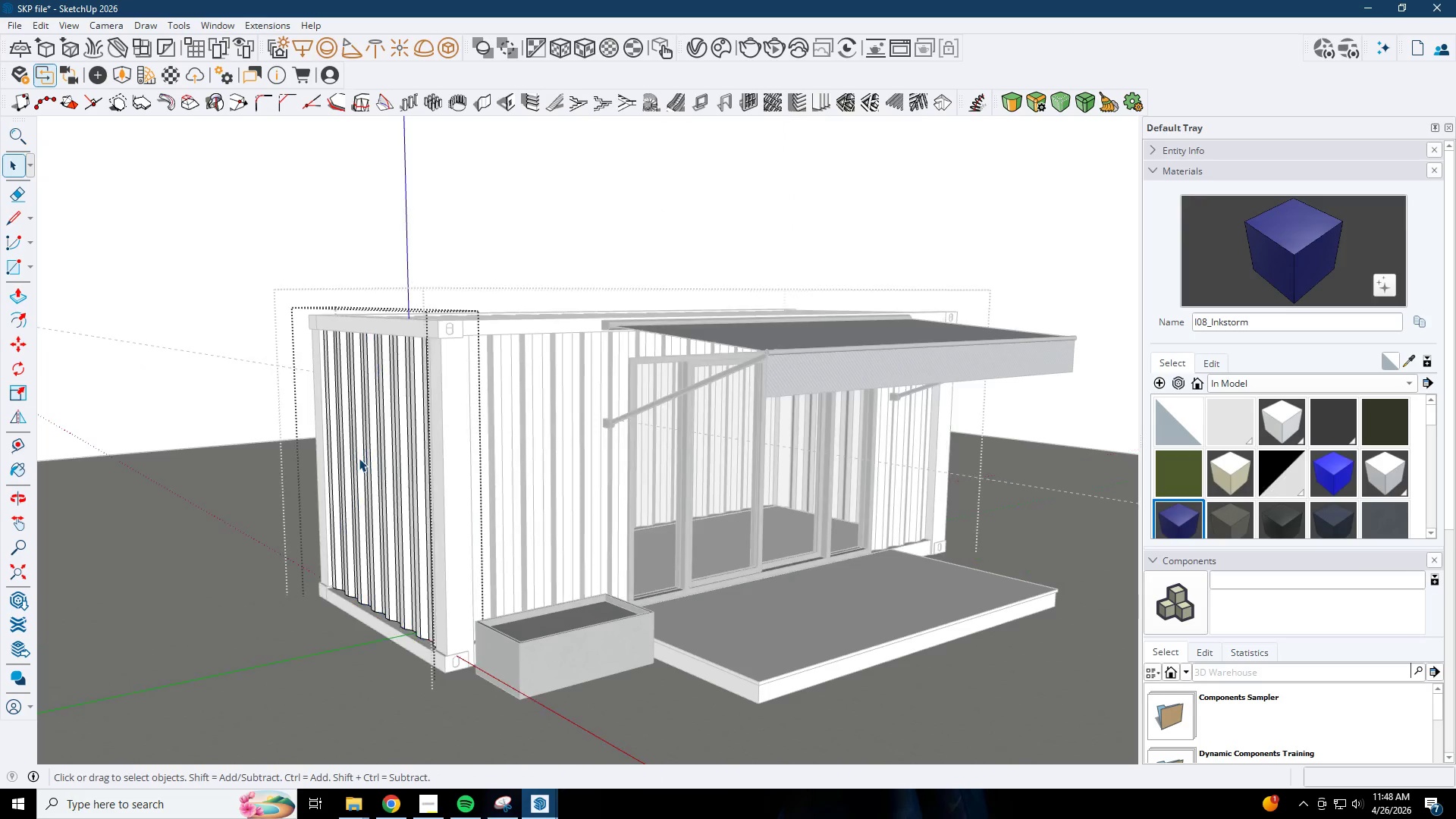 
triple_click([359, 458])
 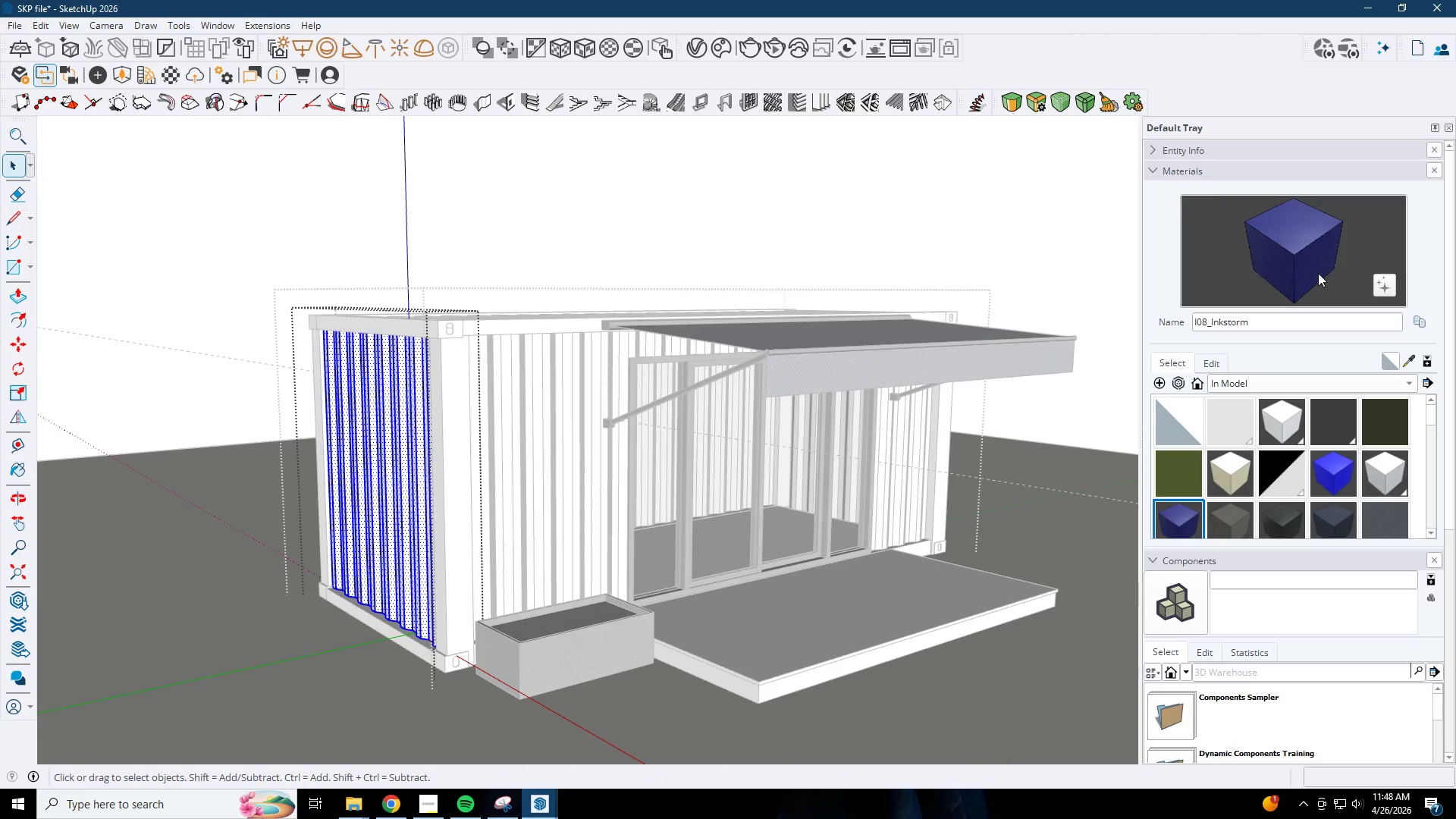 
left_click_drag(start_coordinate=[1323, 265], to_coordinate=[1313, 265])
 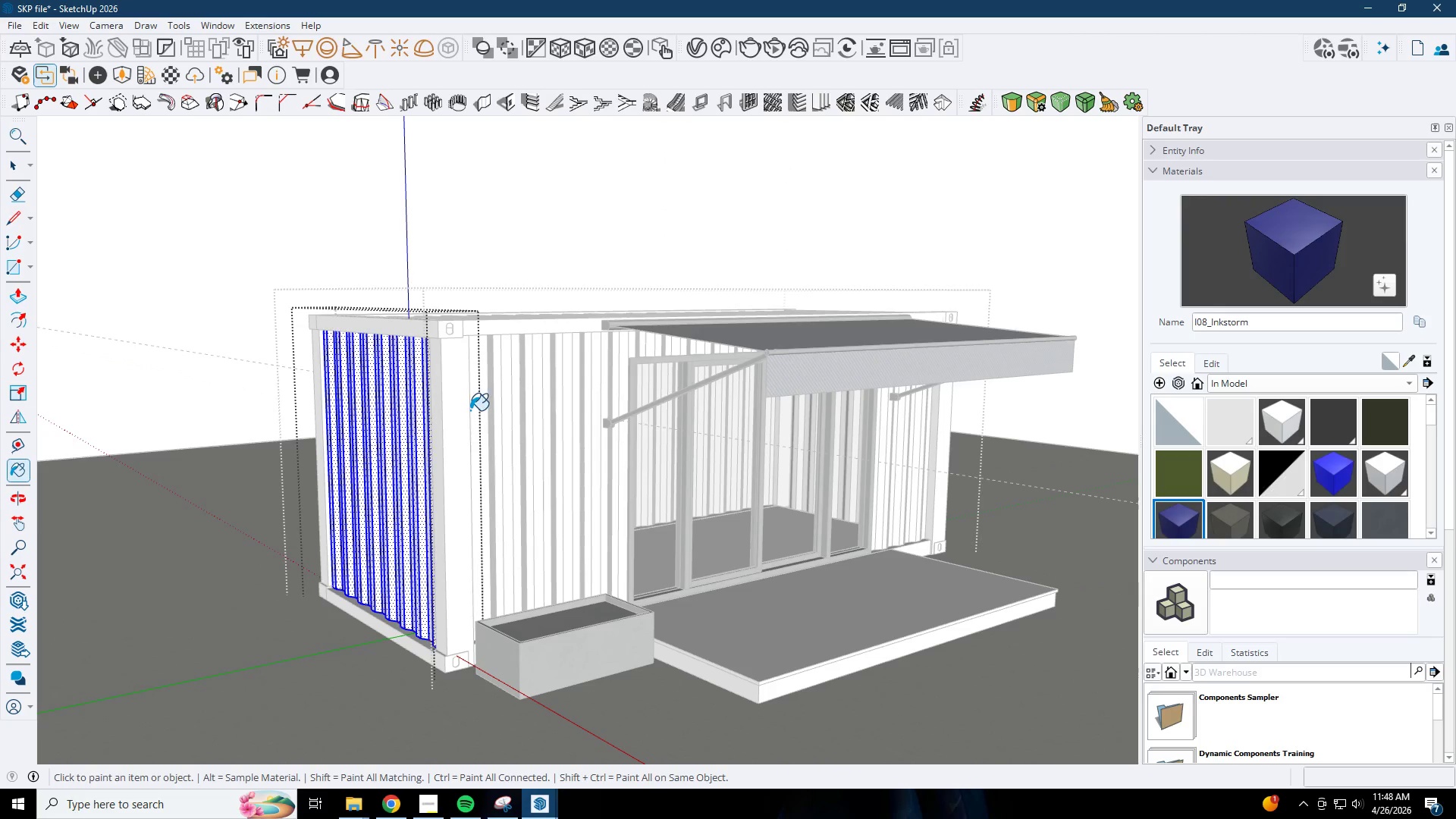 
double_click([384, 417])
 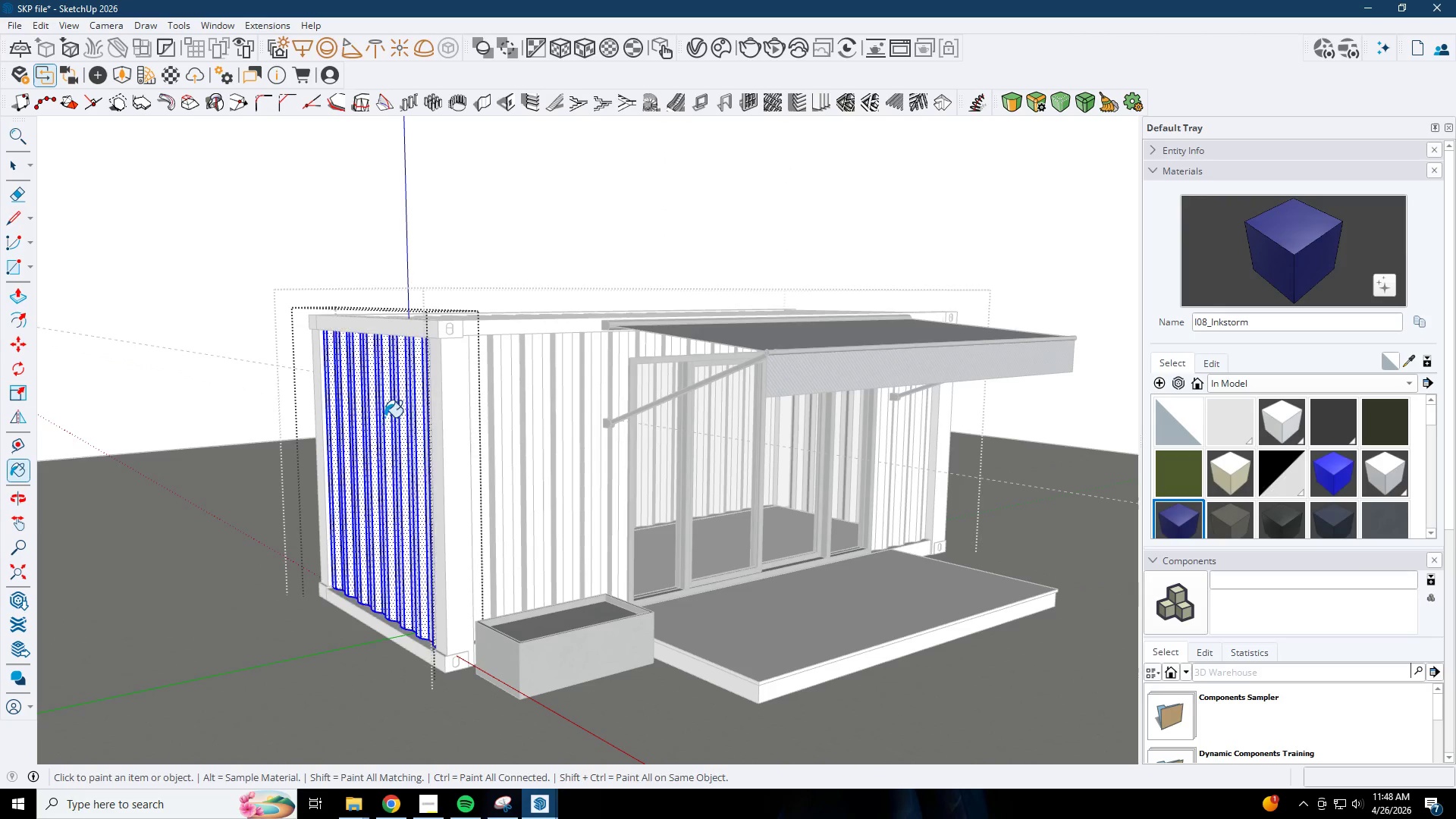 
key(Space)
 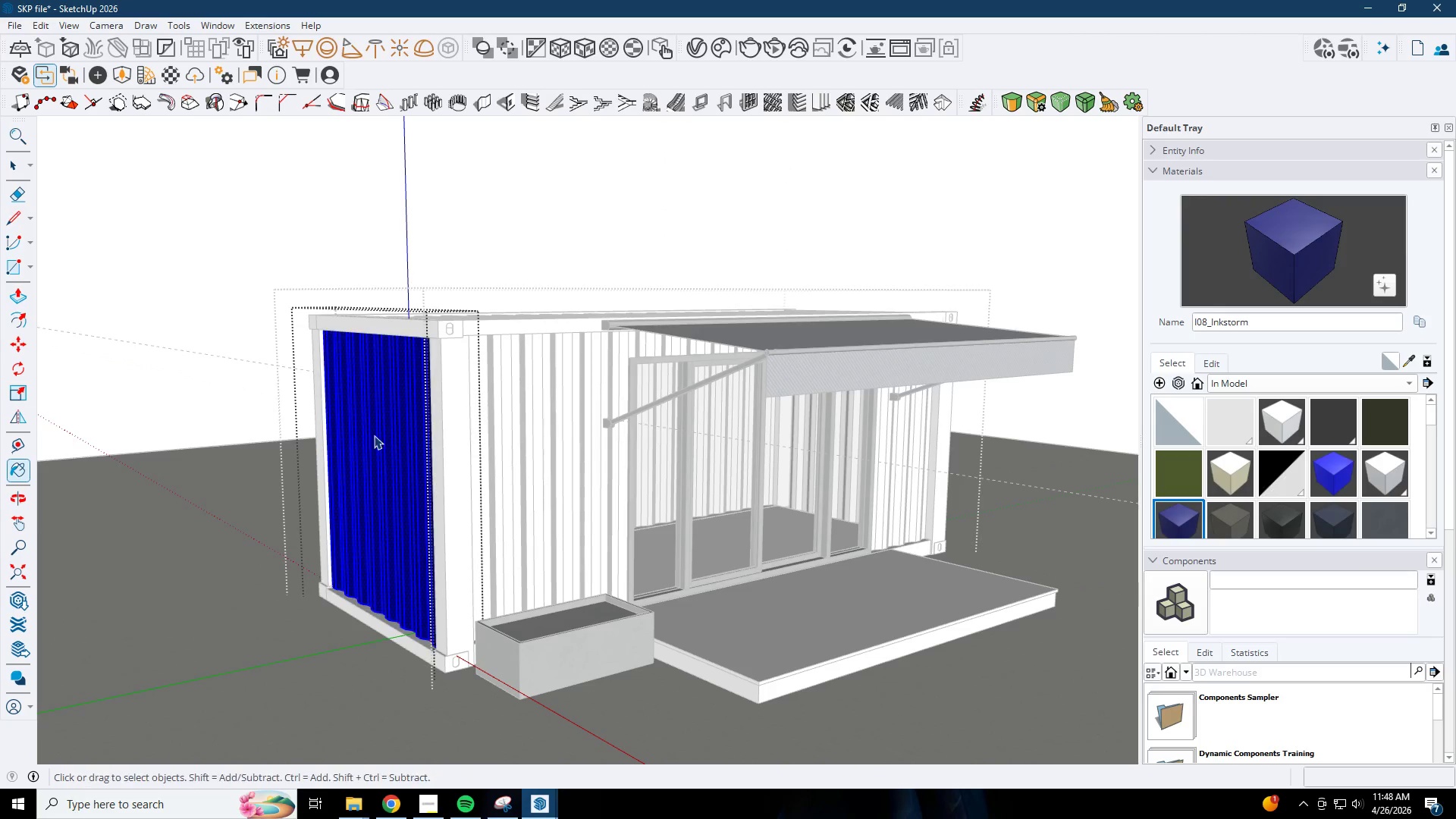 
key(Escape)
 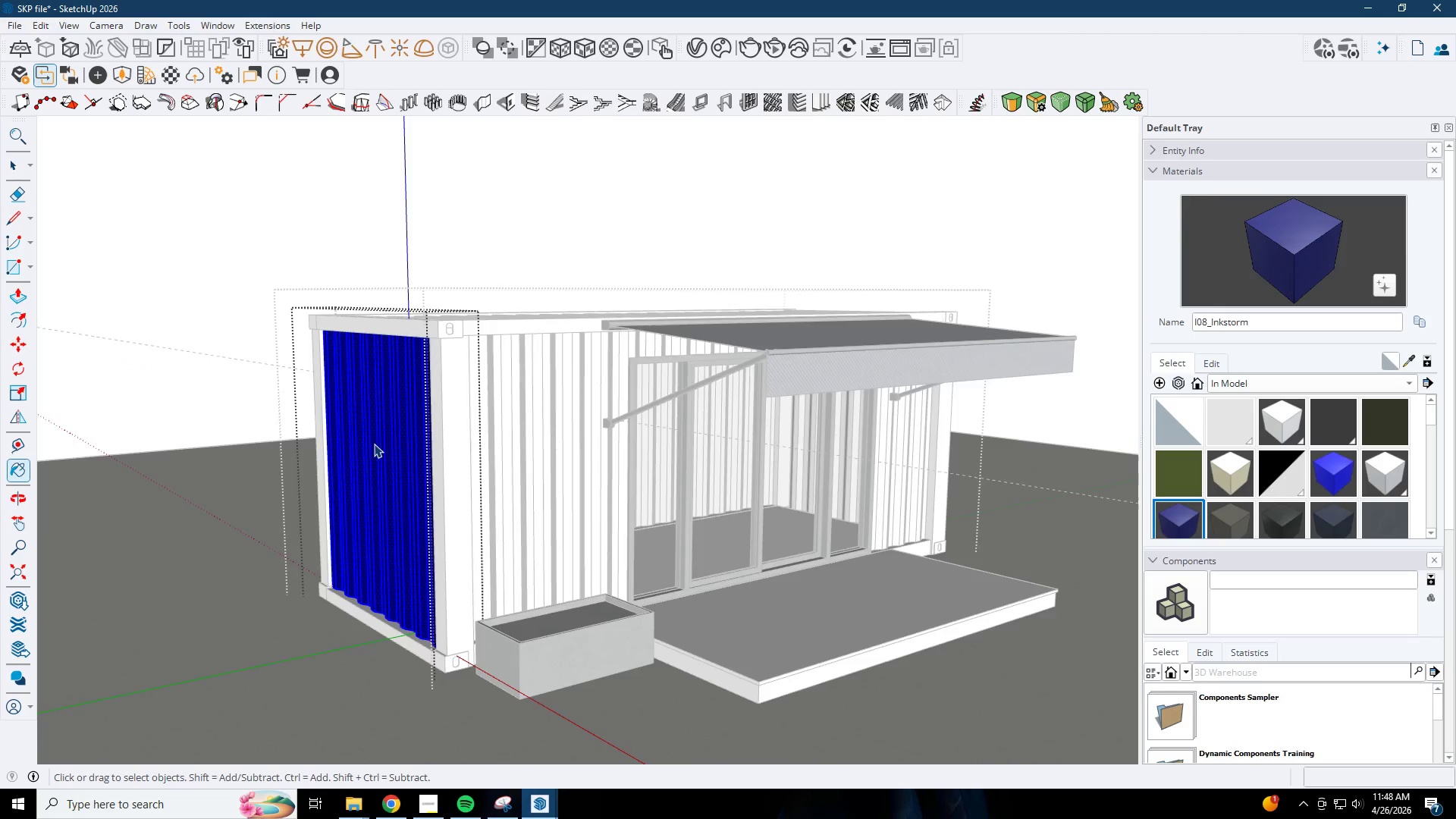 
scroll: coordinate [380, 460], scroll_direction: down, amount: 3.0
 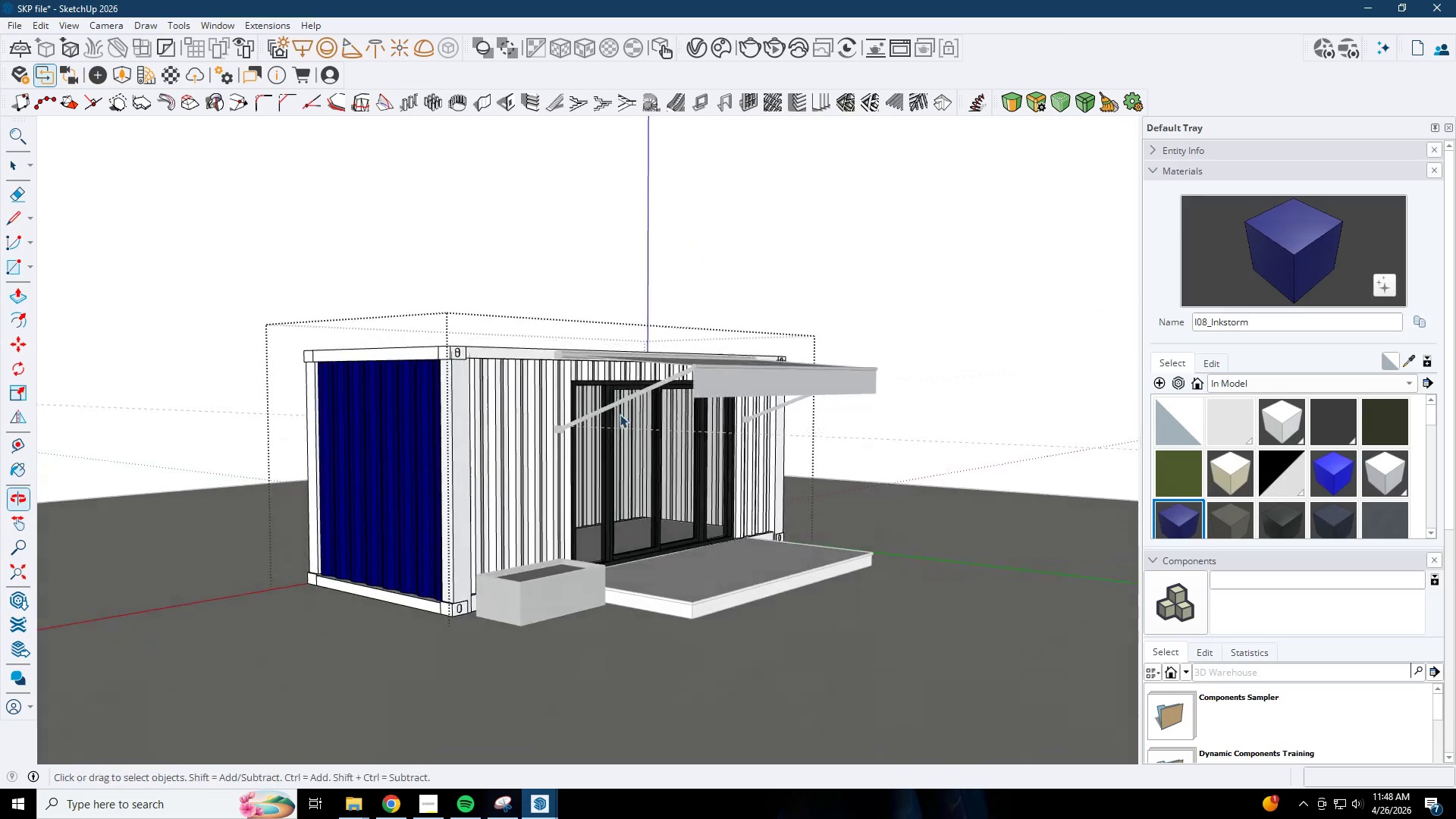 
left_click([1214, 362])
 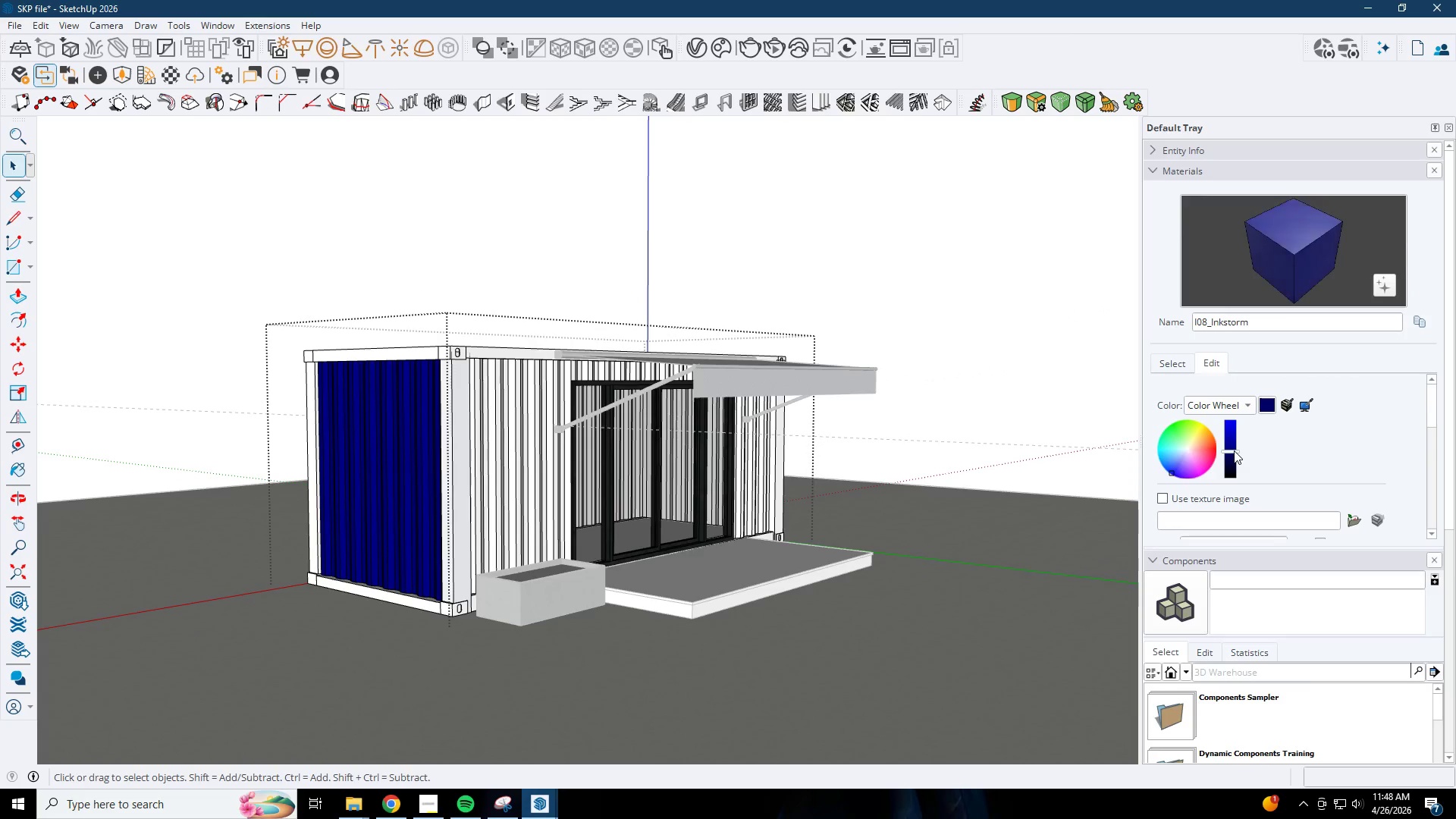 
left_click([1235, 453])
 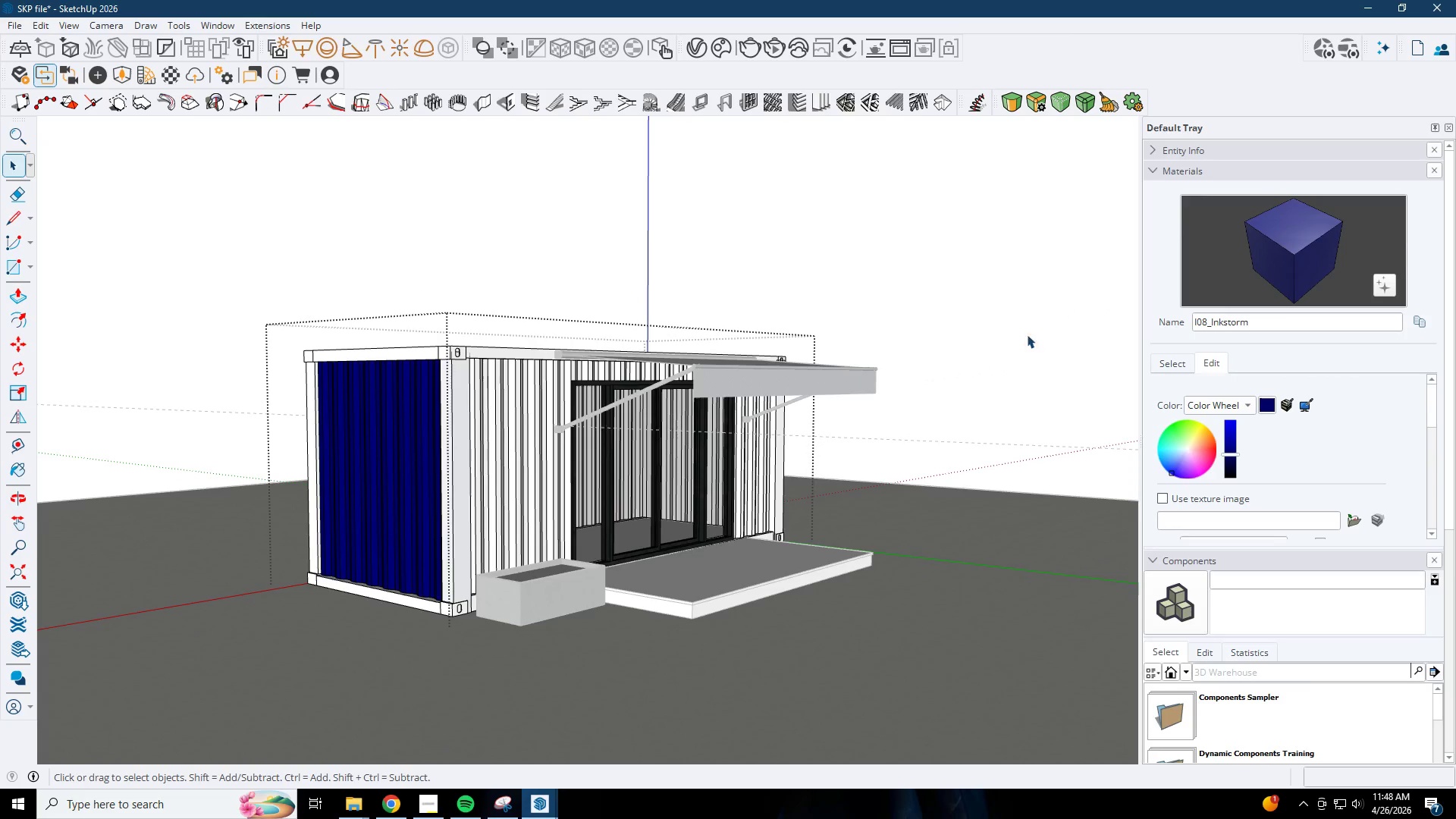 
double_click([1175, 365])
 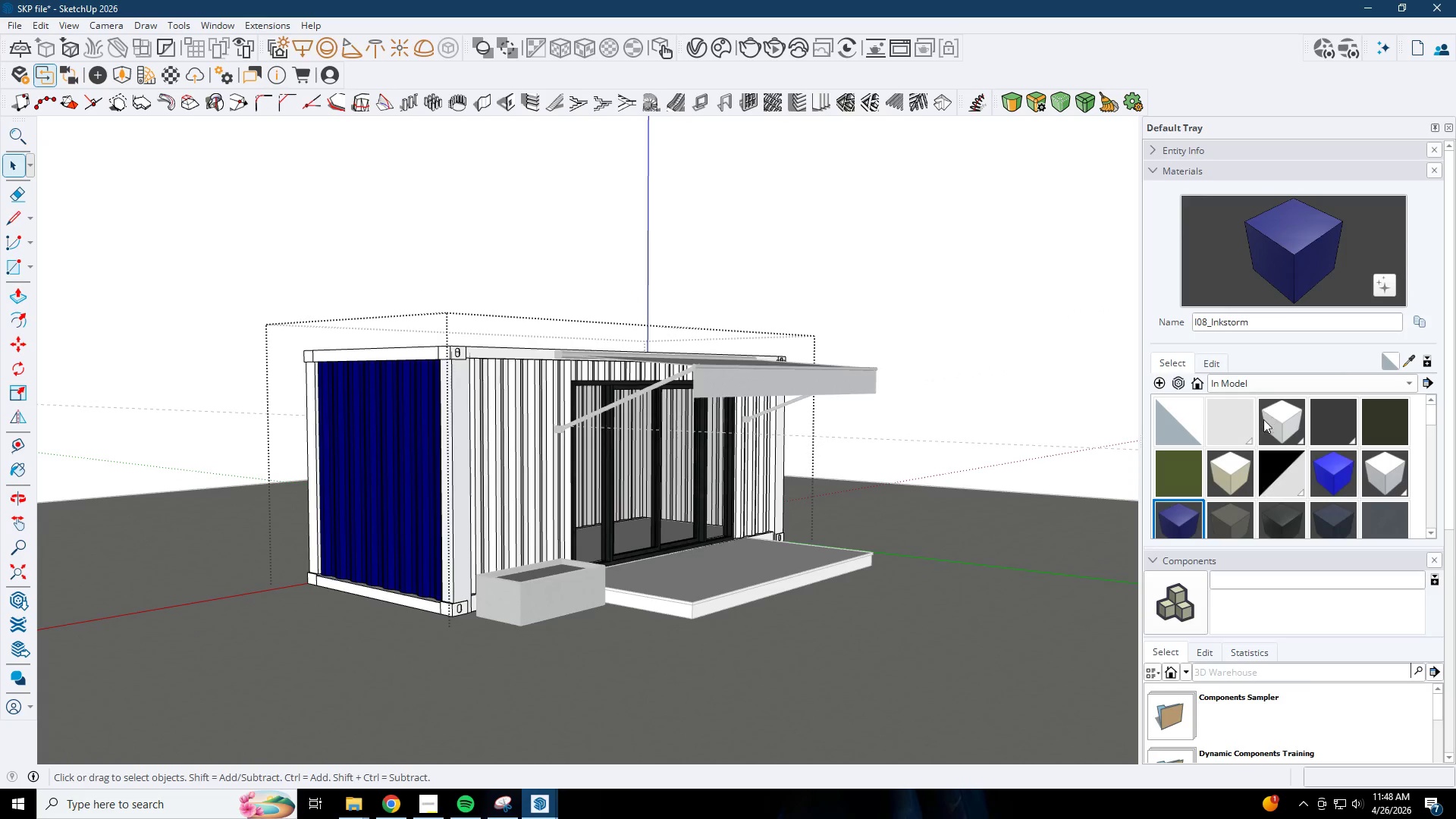 
left_click([1264, 376])
 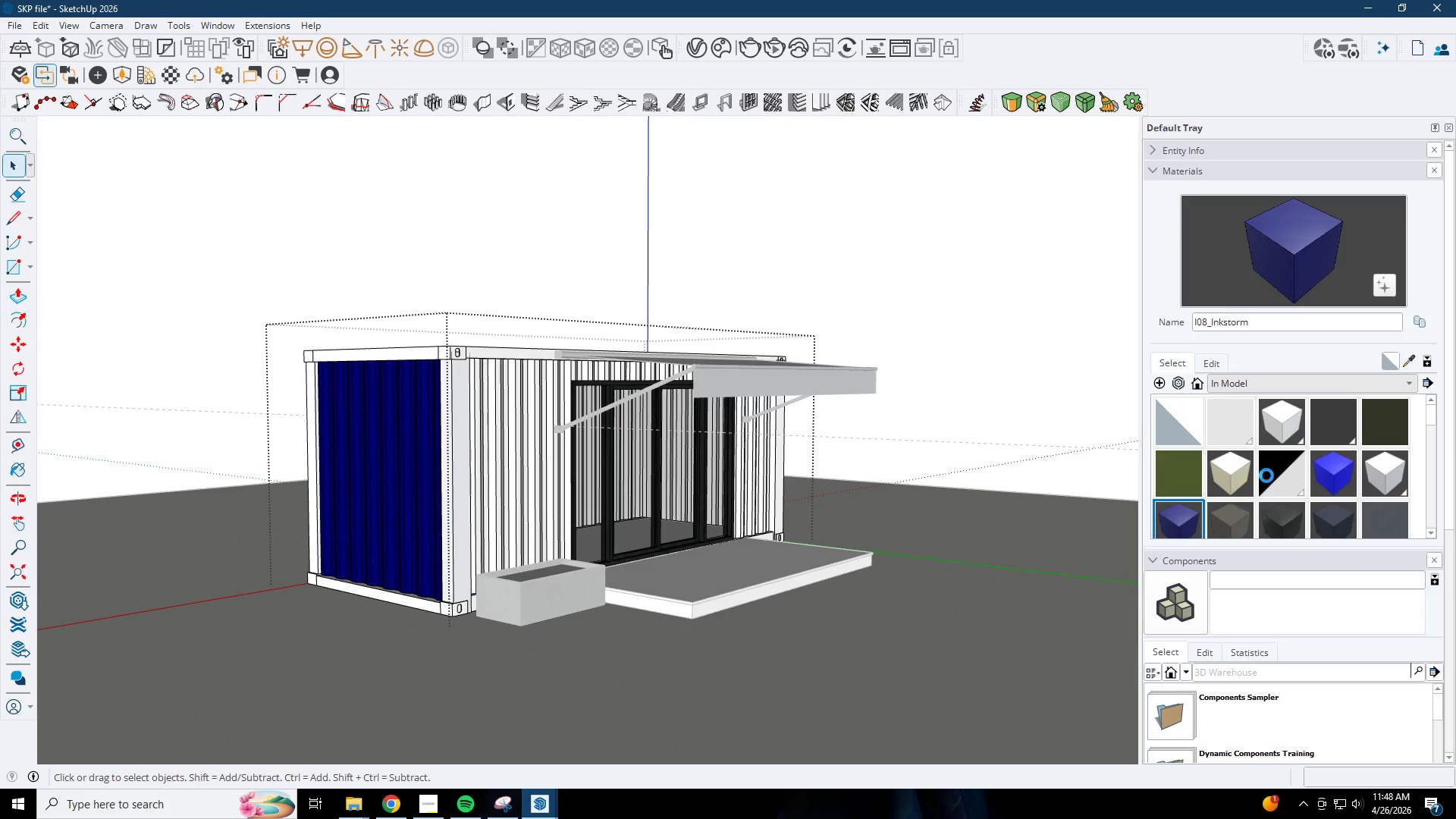 
scroll: coordinate [1269, 469], scroll_direction: down, amount: 13.0
 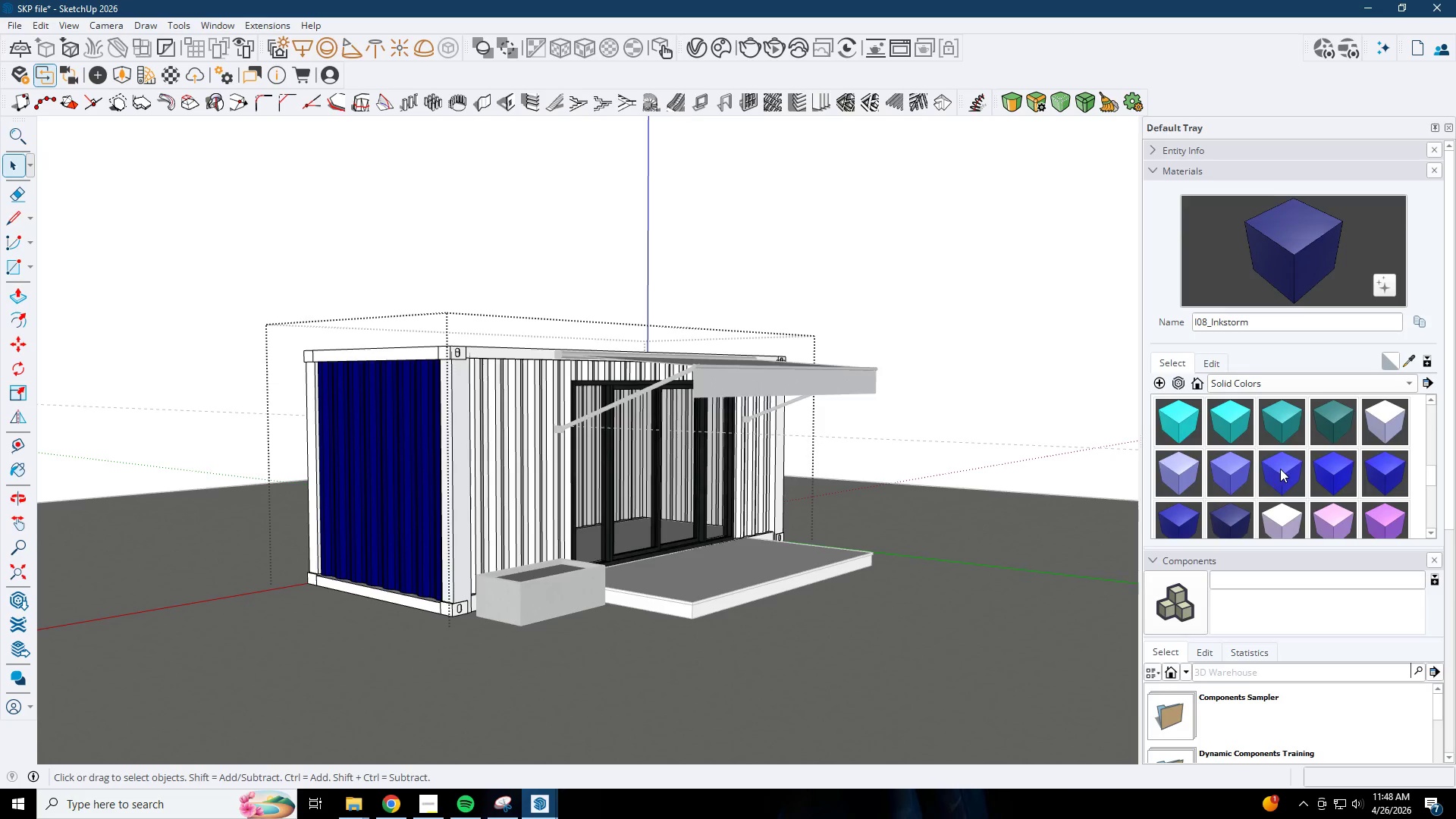 
left_click([1280, 469])
 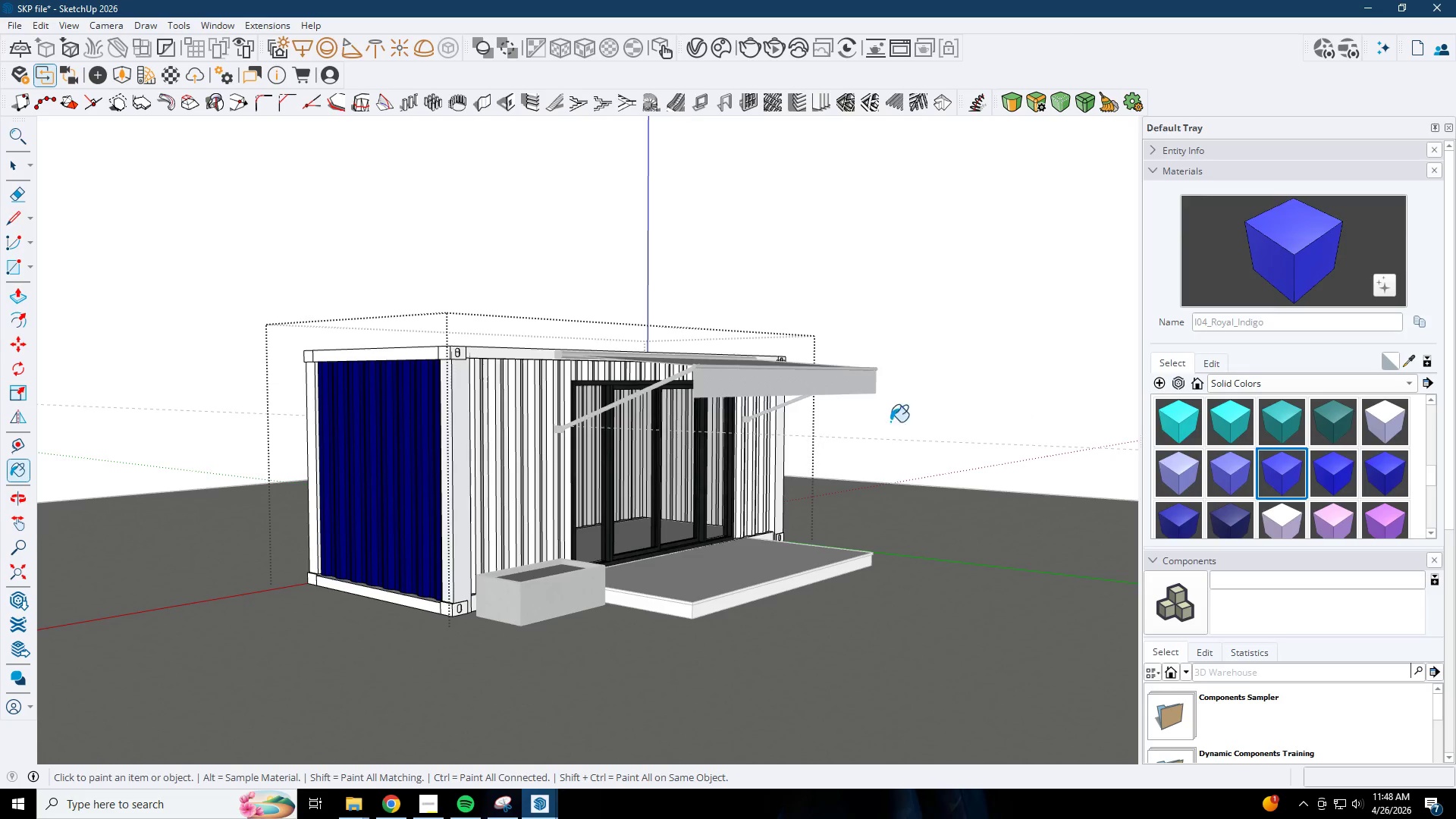 
scroll: coordinate [387, 476], scroll_direction: up, amount: 5.0
 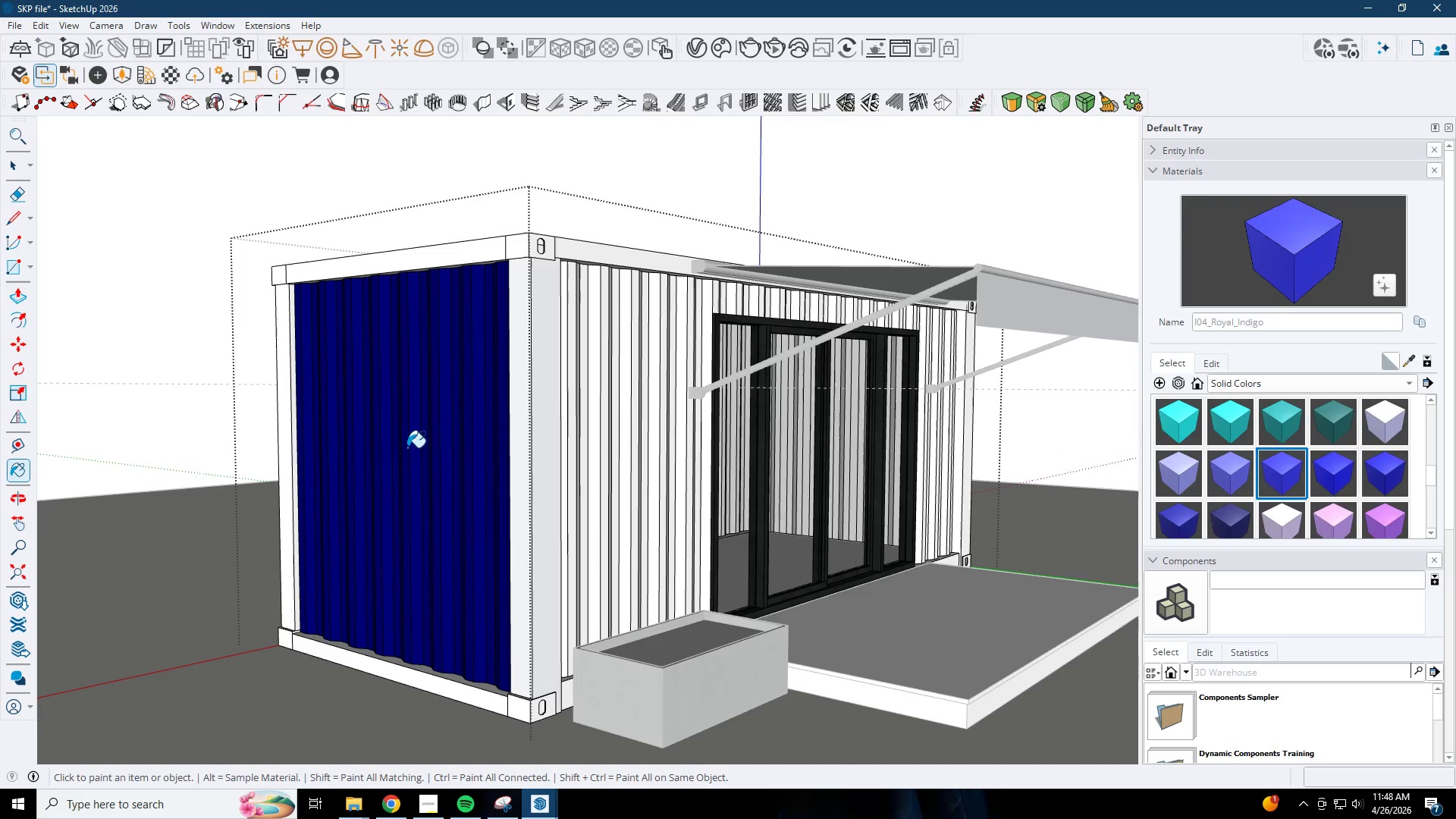 
key(Space)
 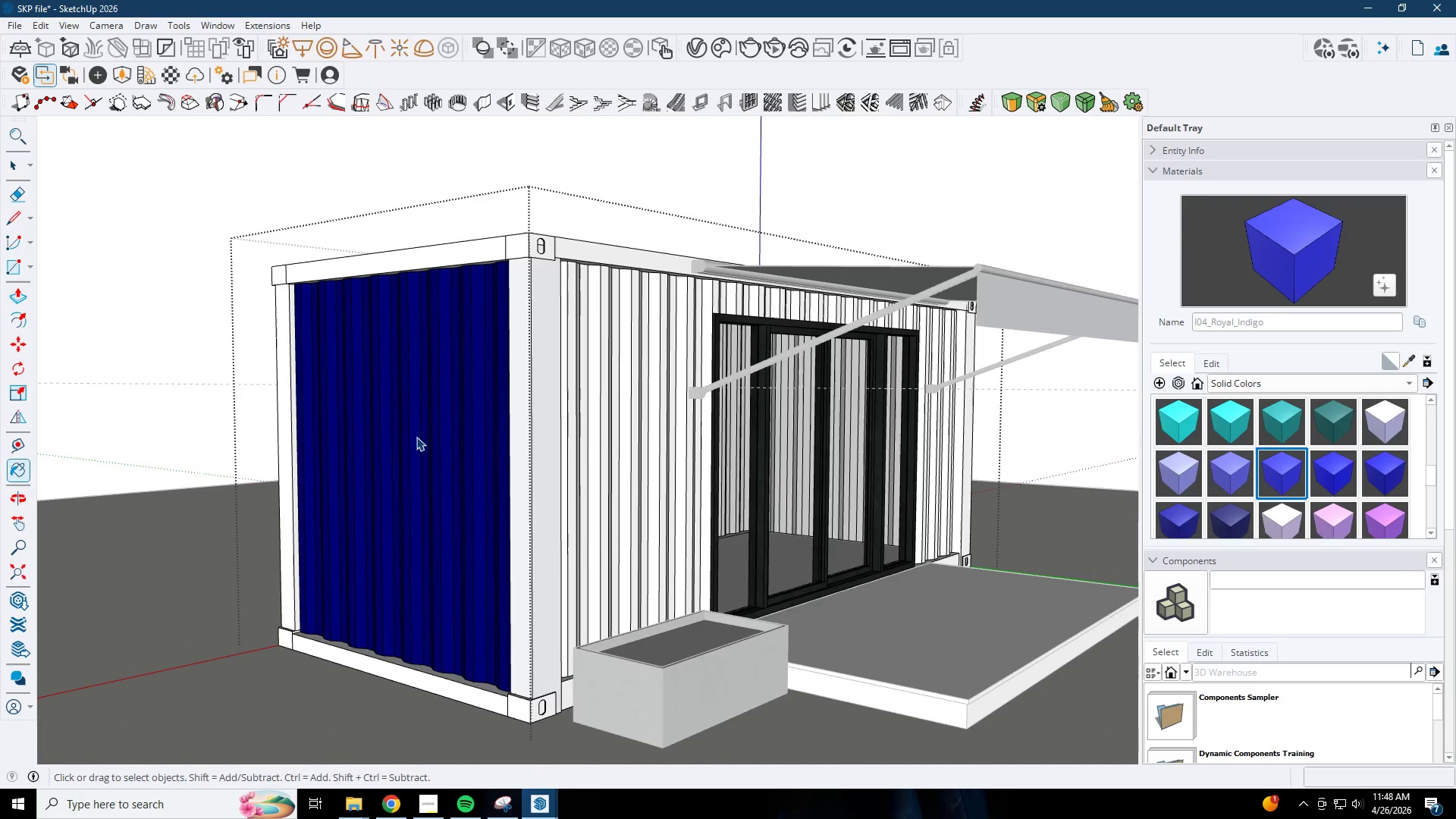 
left_click([416, 437])
 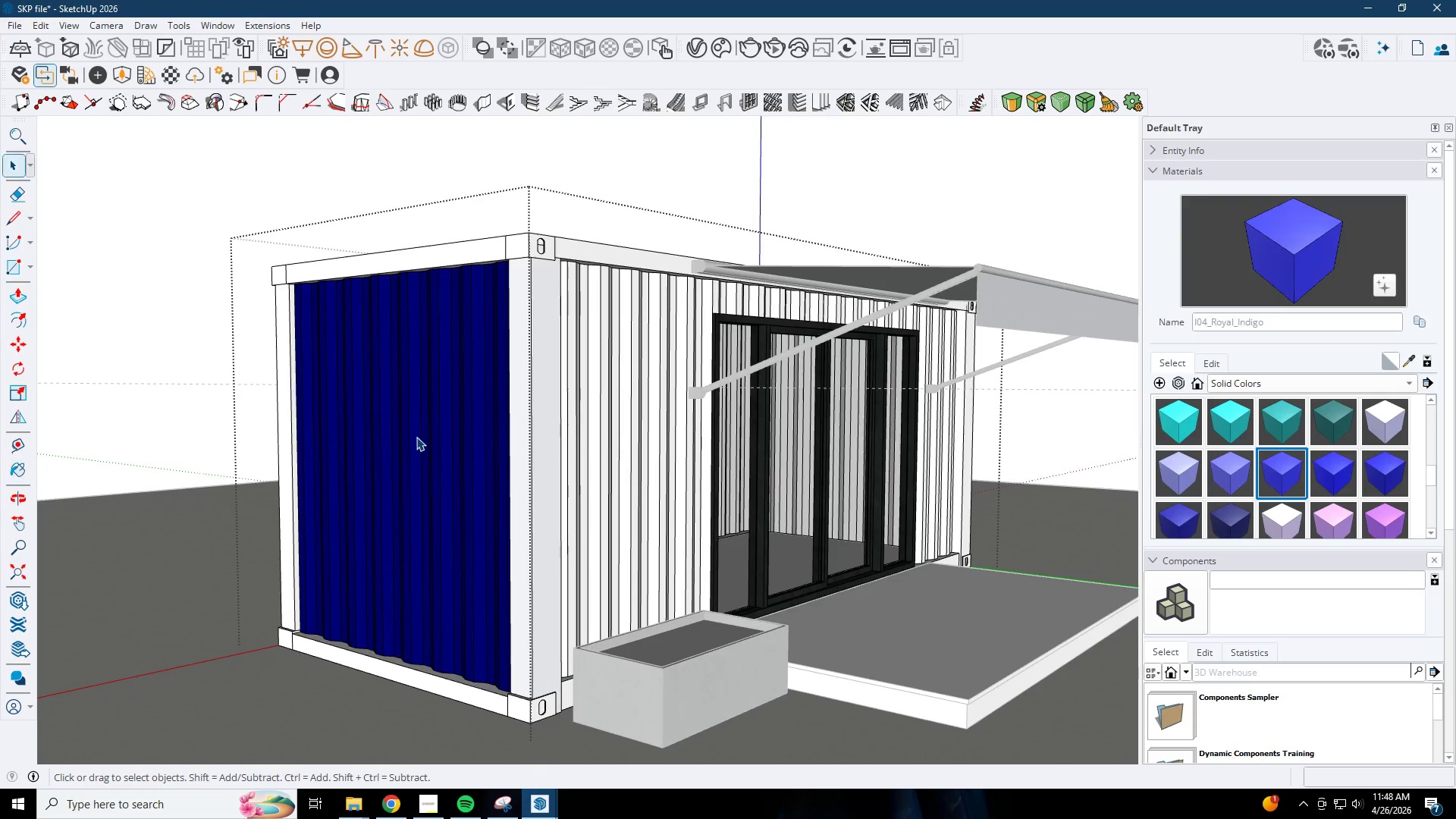 
double_click([416, 437])
 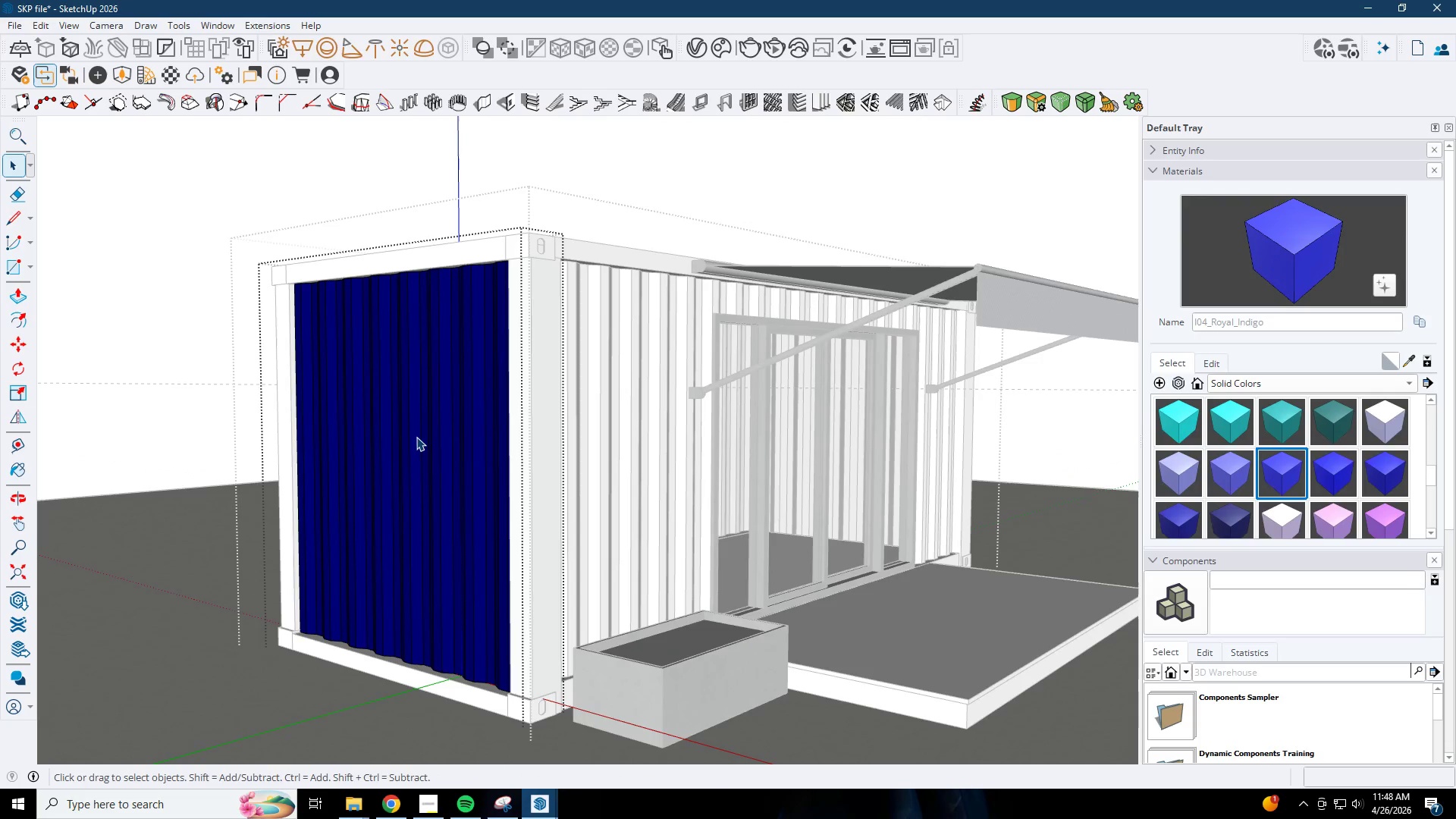 
triple_click([416, 437])
 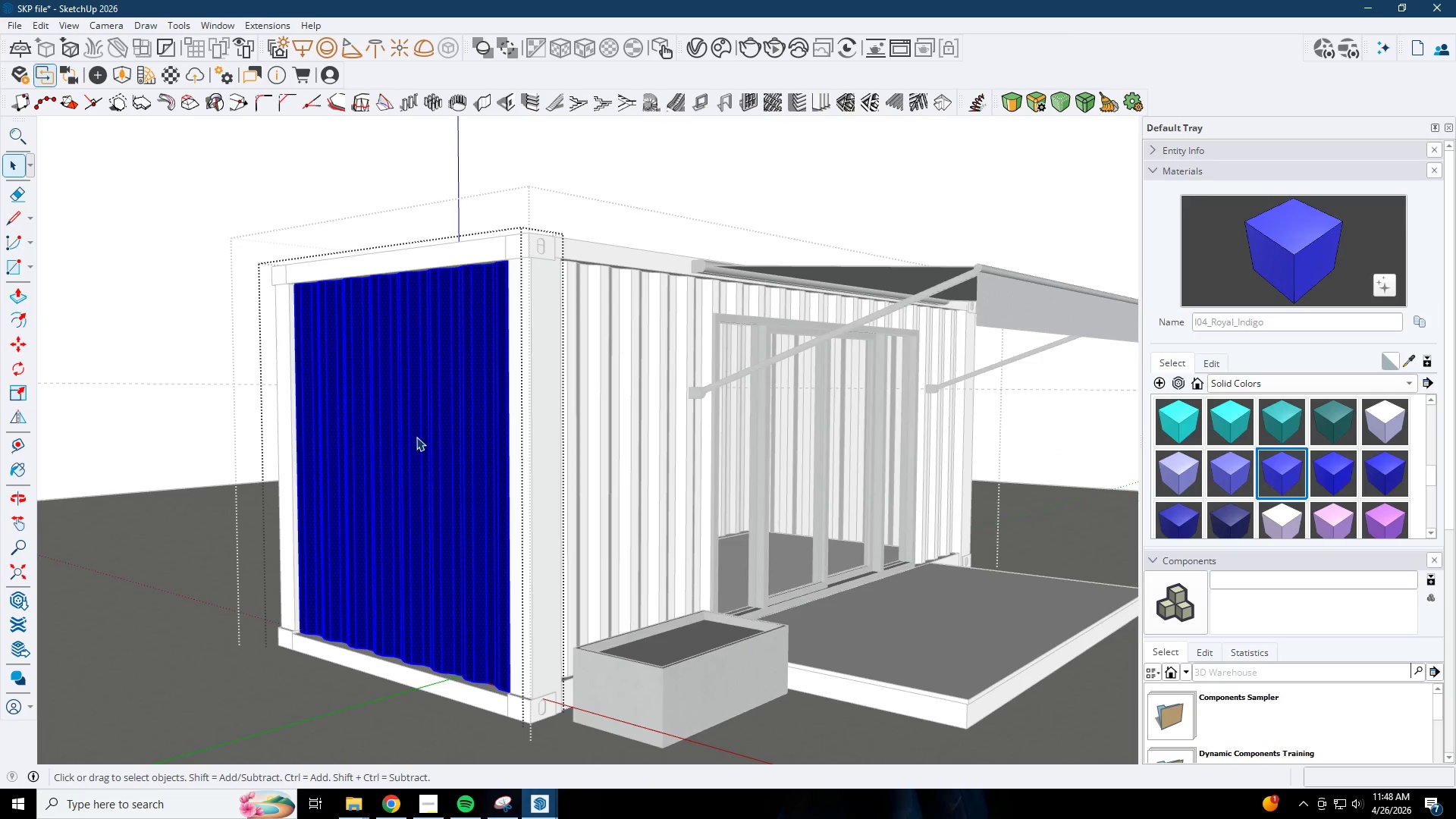 
triple_click([416, 437])
 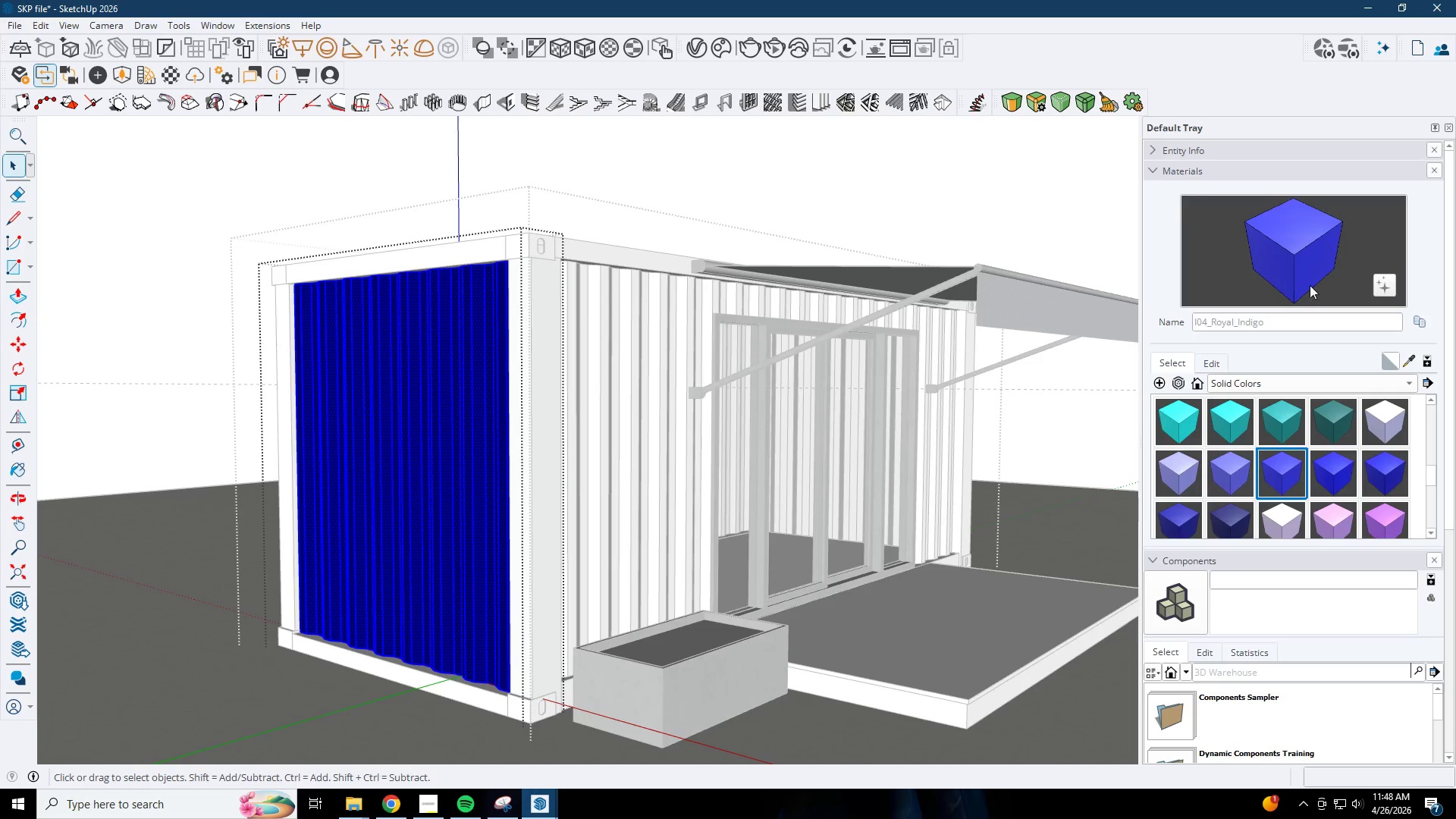 
left_click_drag(start_coordinate=[1333, 276], to_coordinate=[1324, 276])
 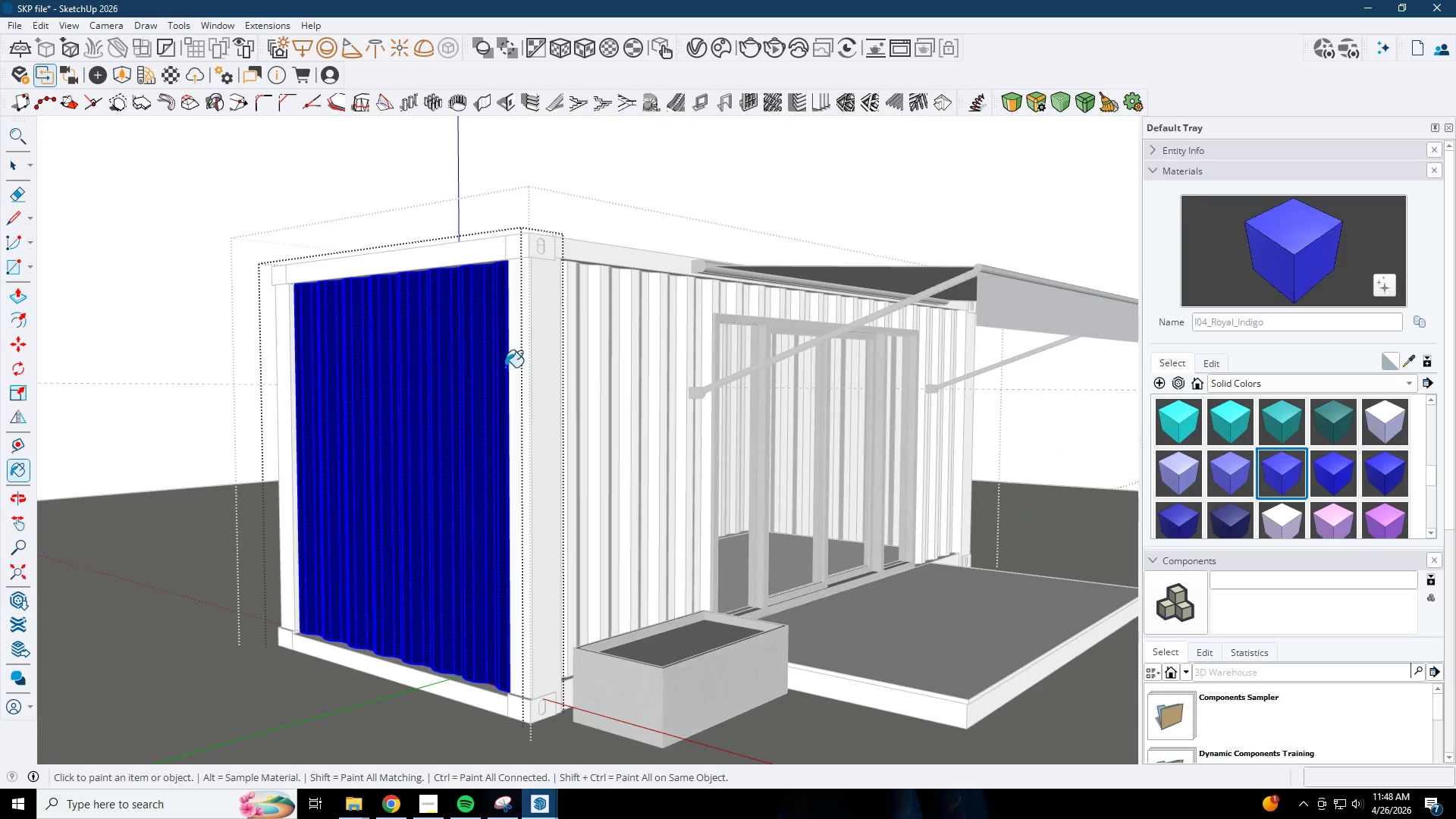 
double_click([460, 367])
 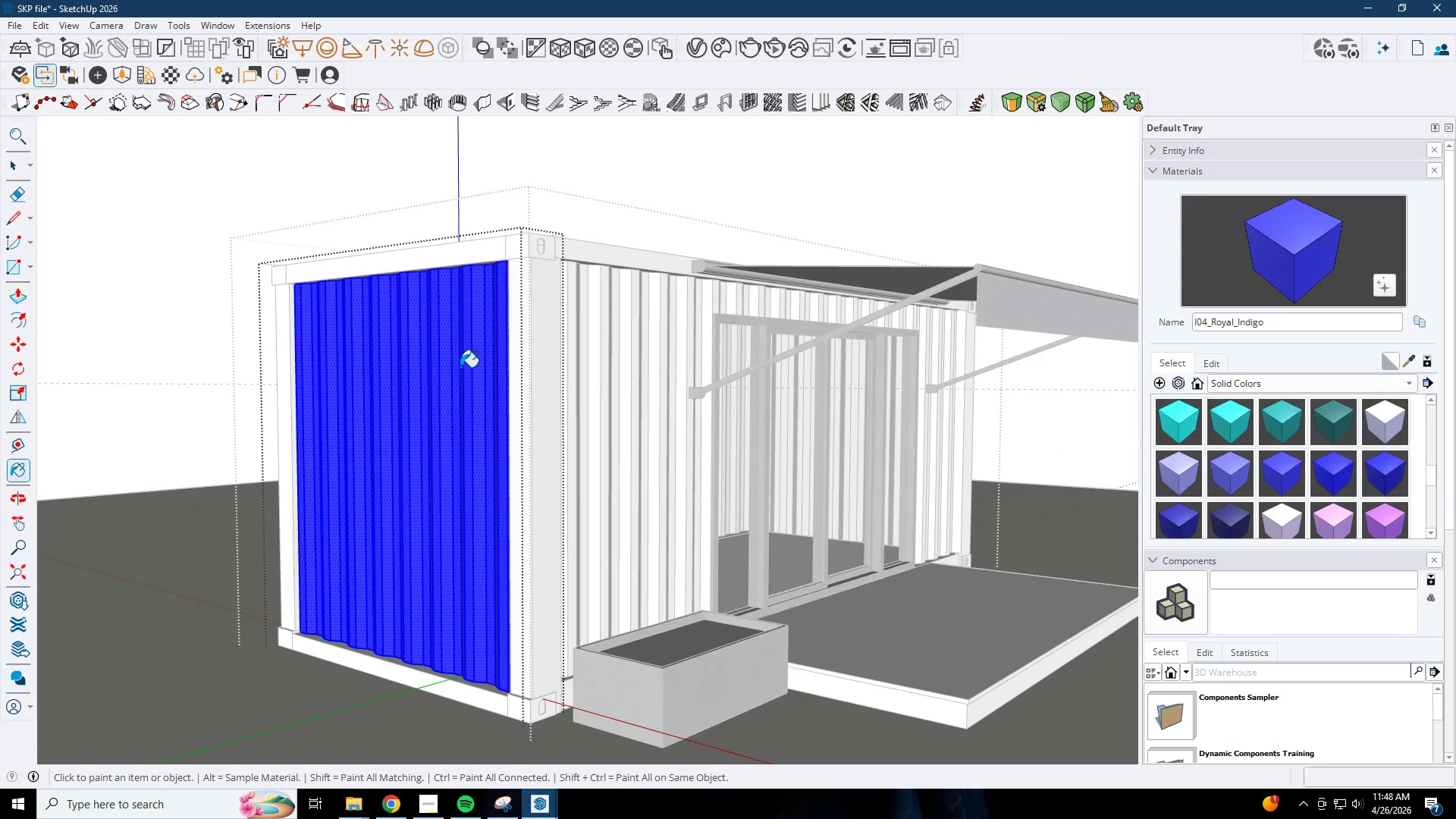 
key(Space)
 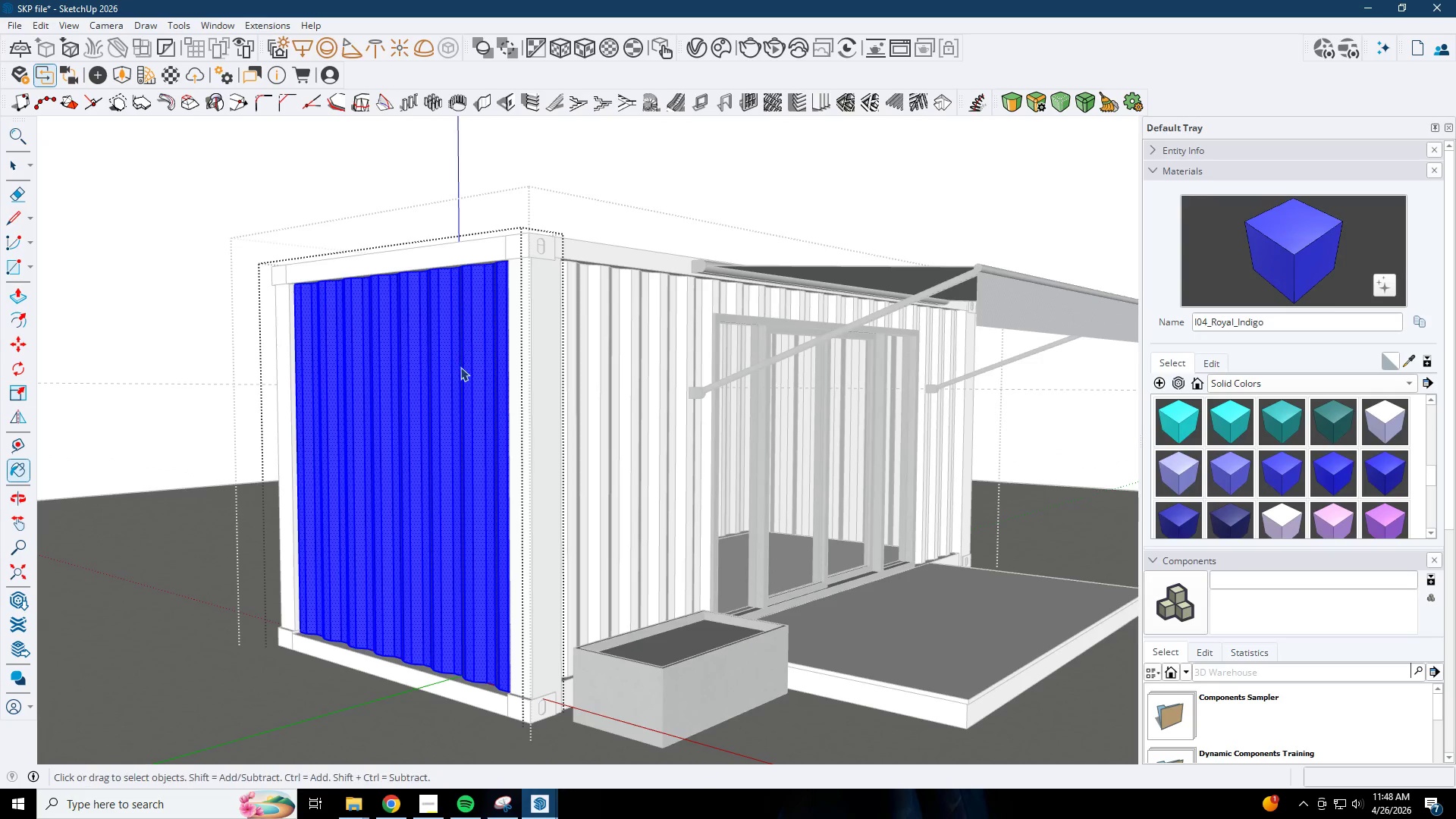 
key(Escape)
 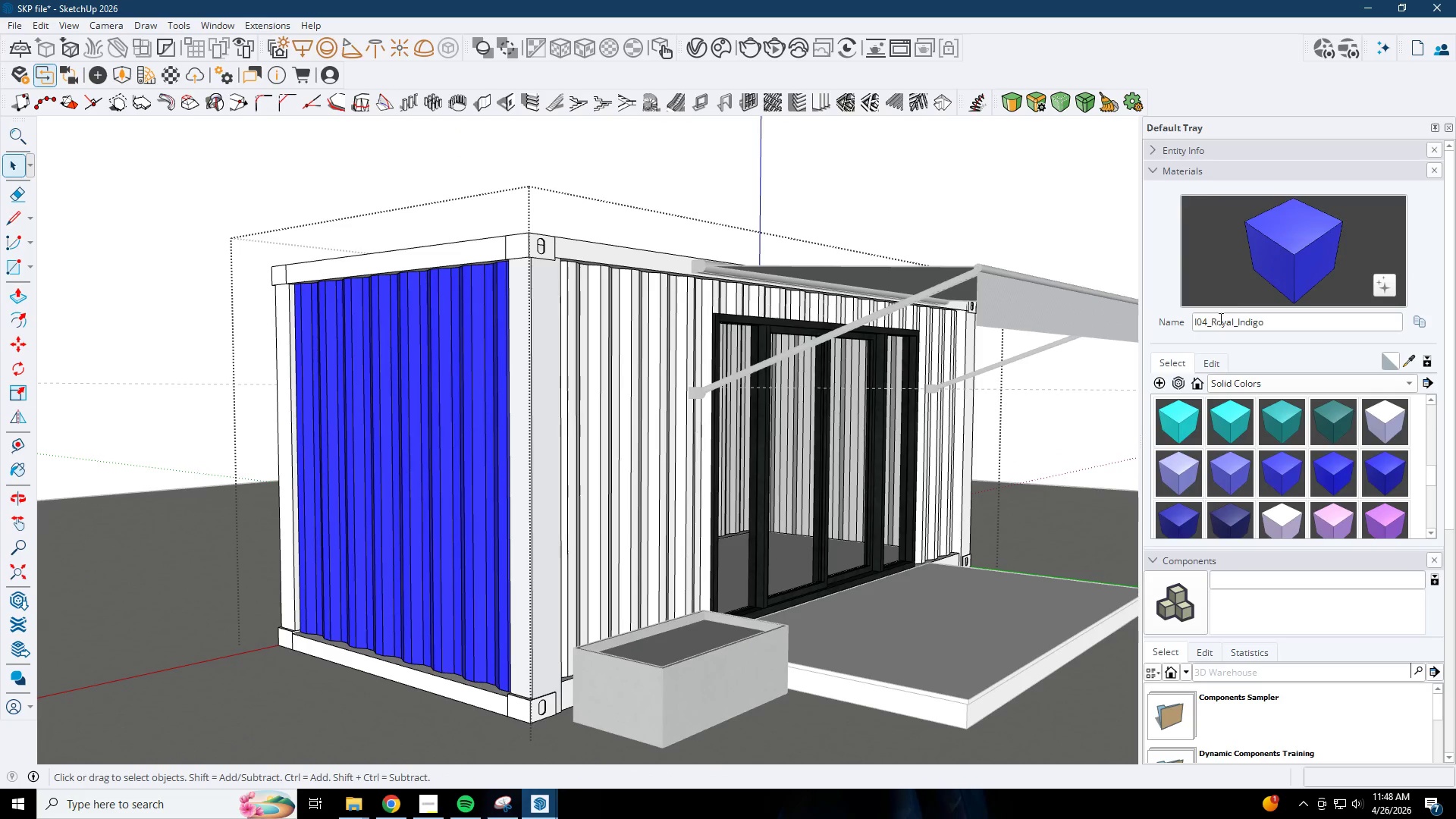 
left_click([1222, 369])
 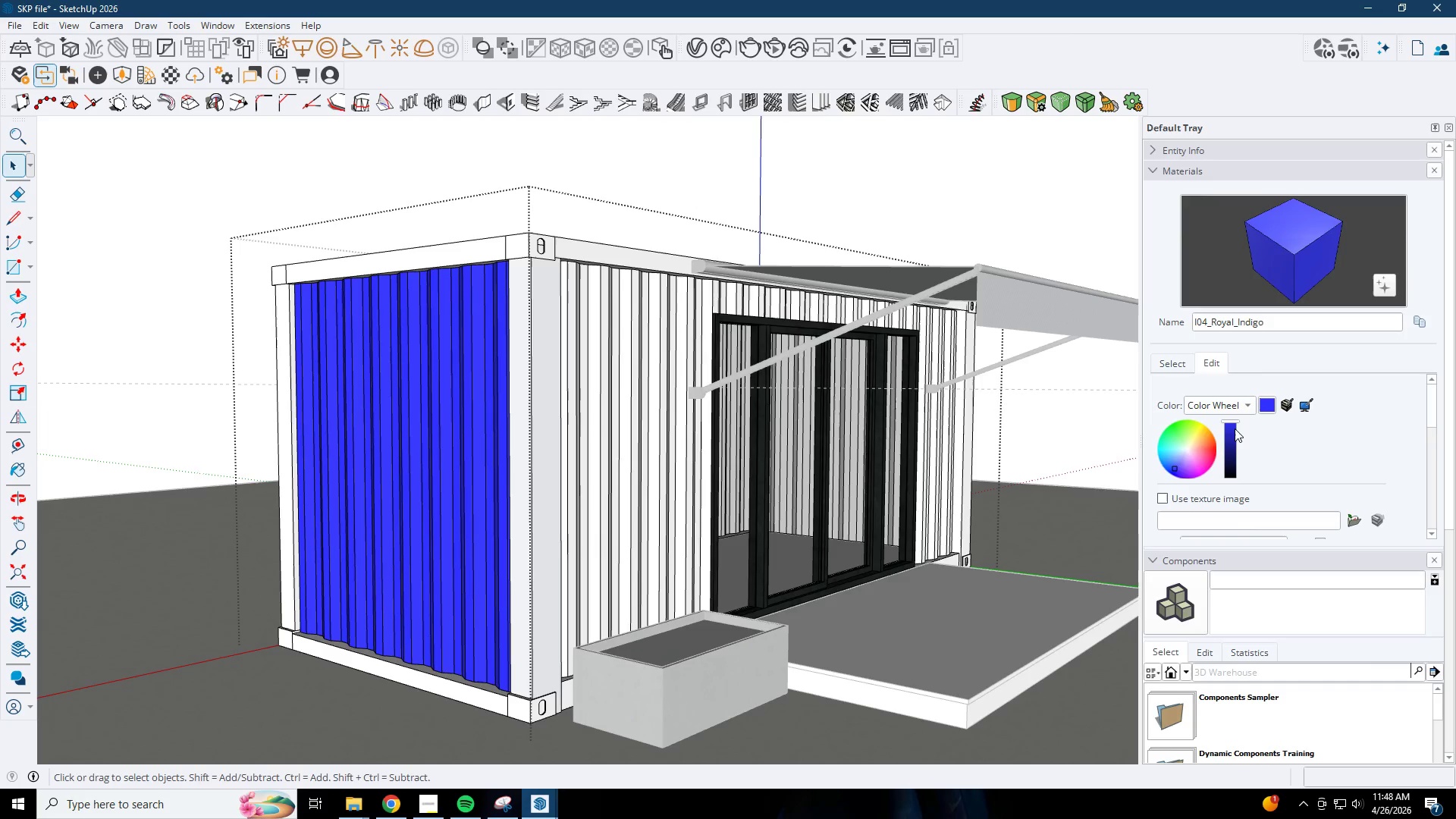 
left_click([1235, 432])
 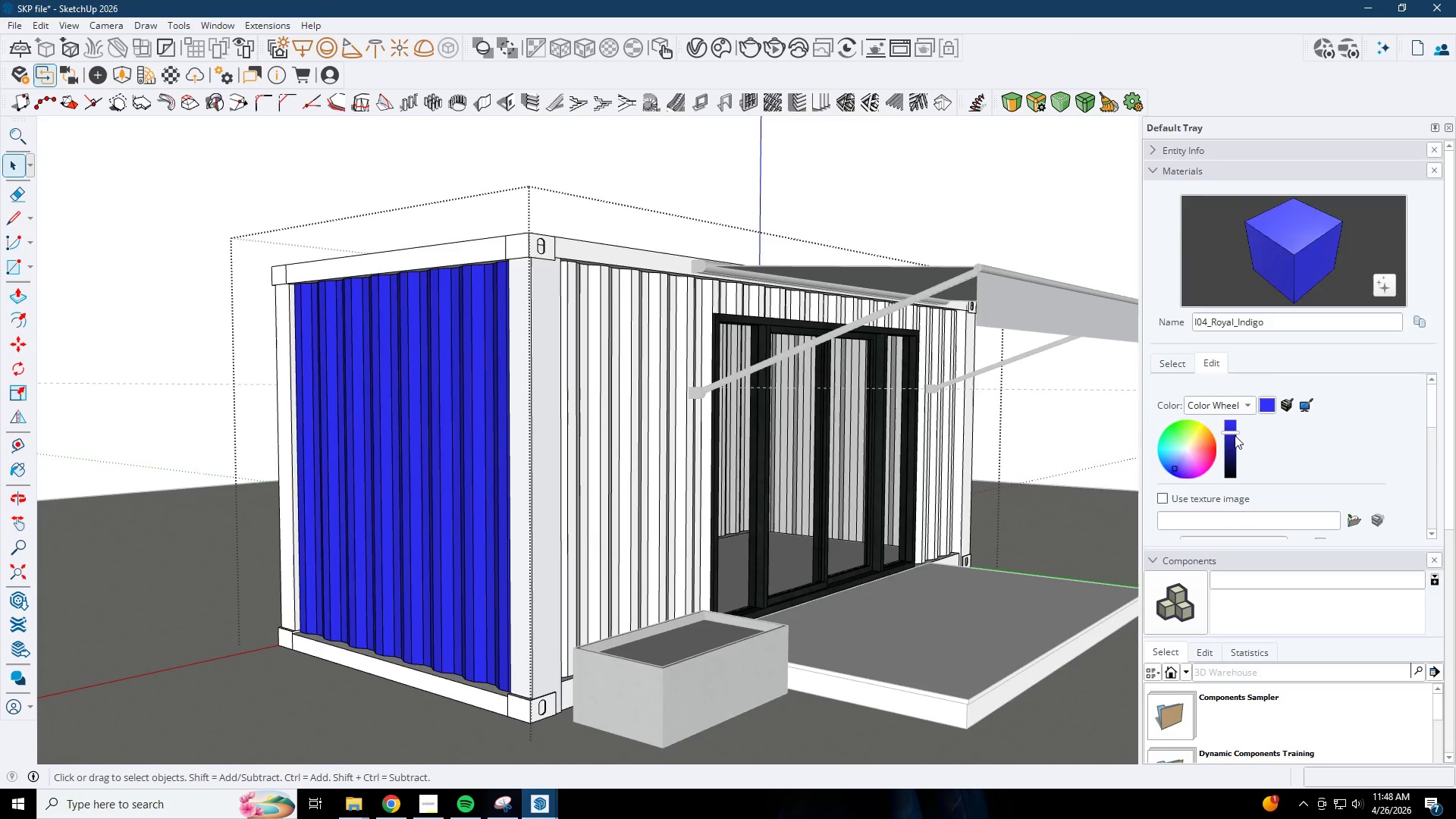 
left_click([1235, 440])
 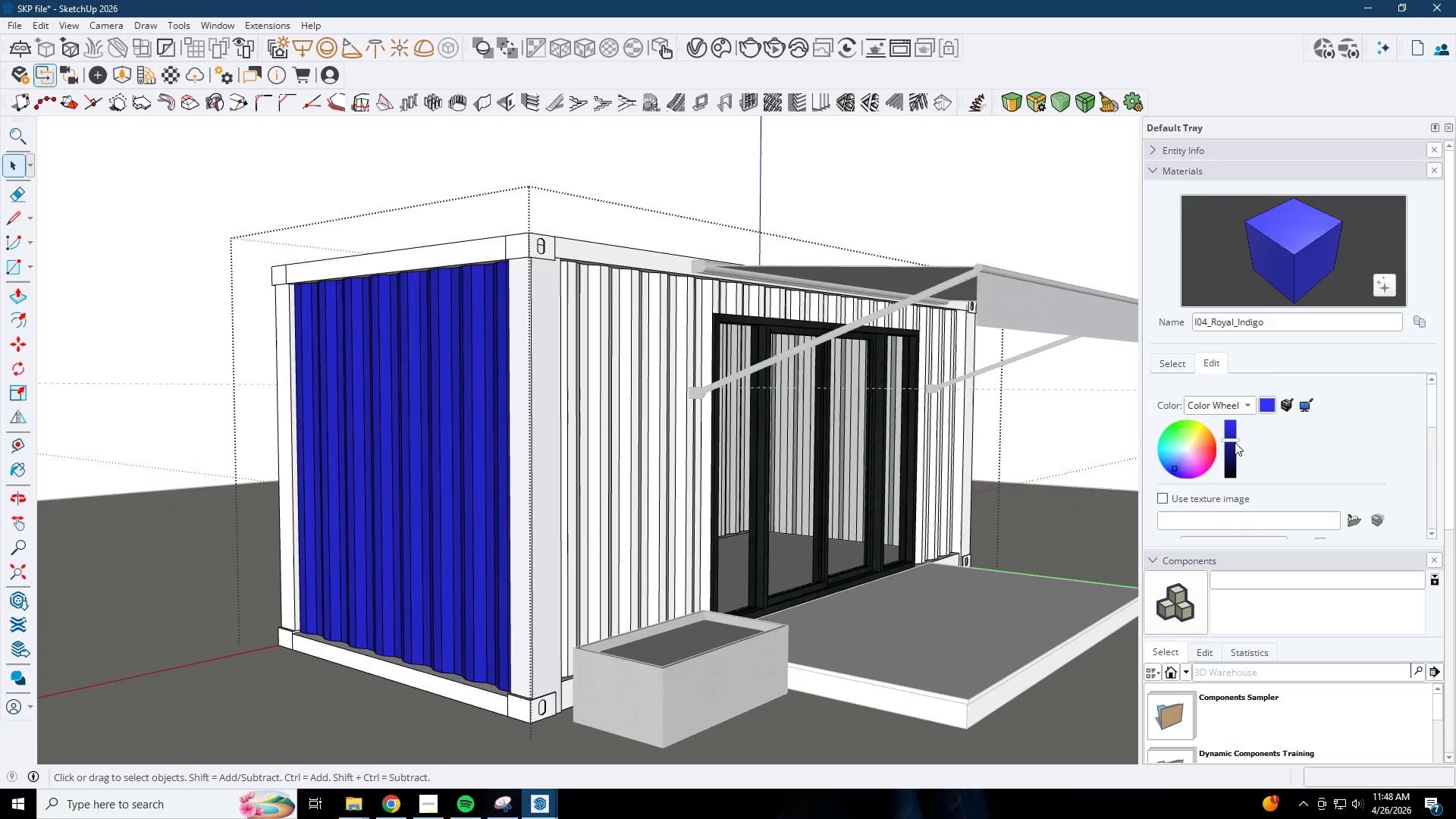 
double_click([1235, 447])
 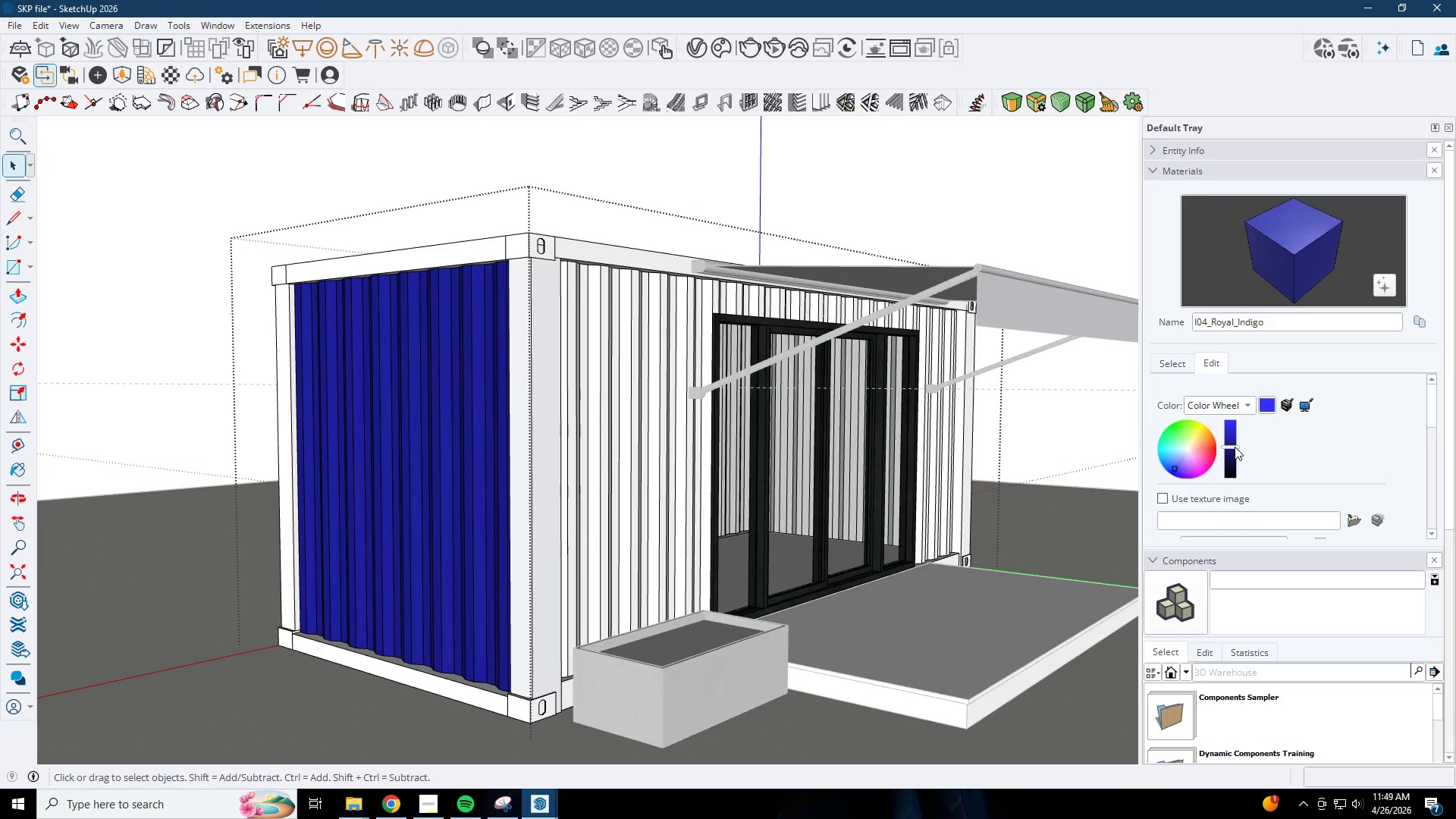 
left_click([1235, 450])
 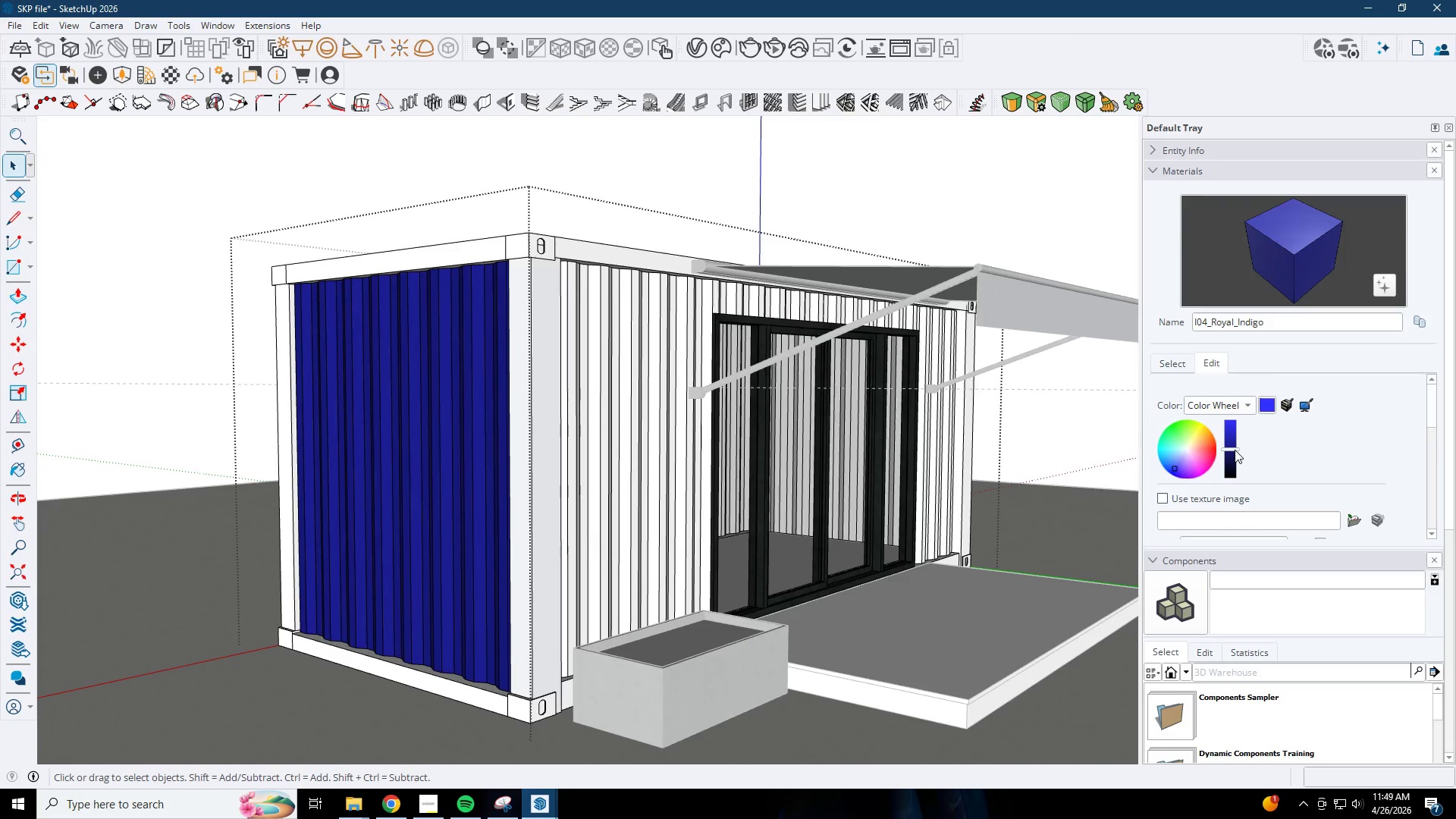 
left_click([1235, 450])
 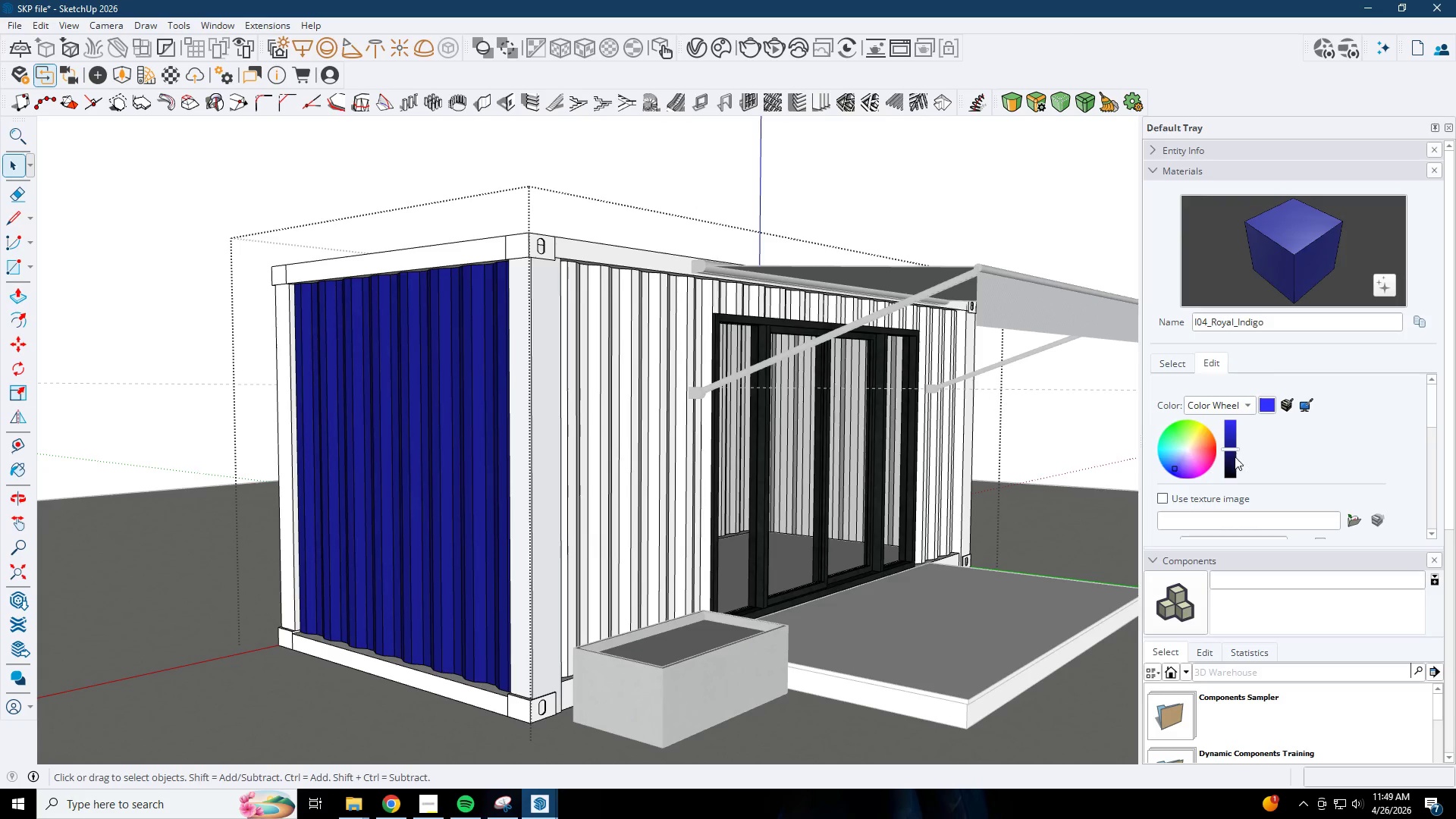 
scroll: coordinate [561, 423], scroll_direction: down, amount: 5.0
 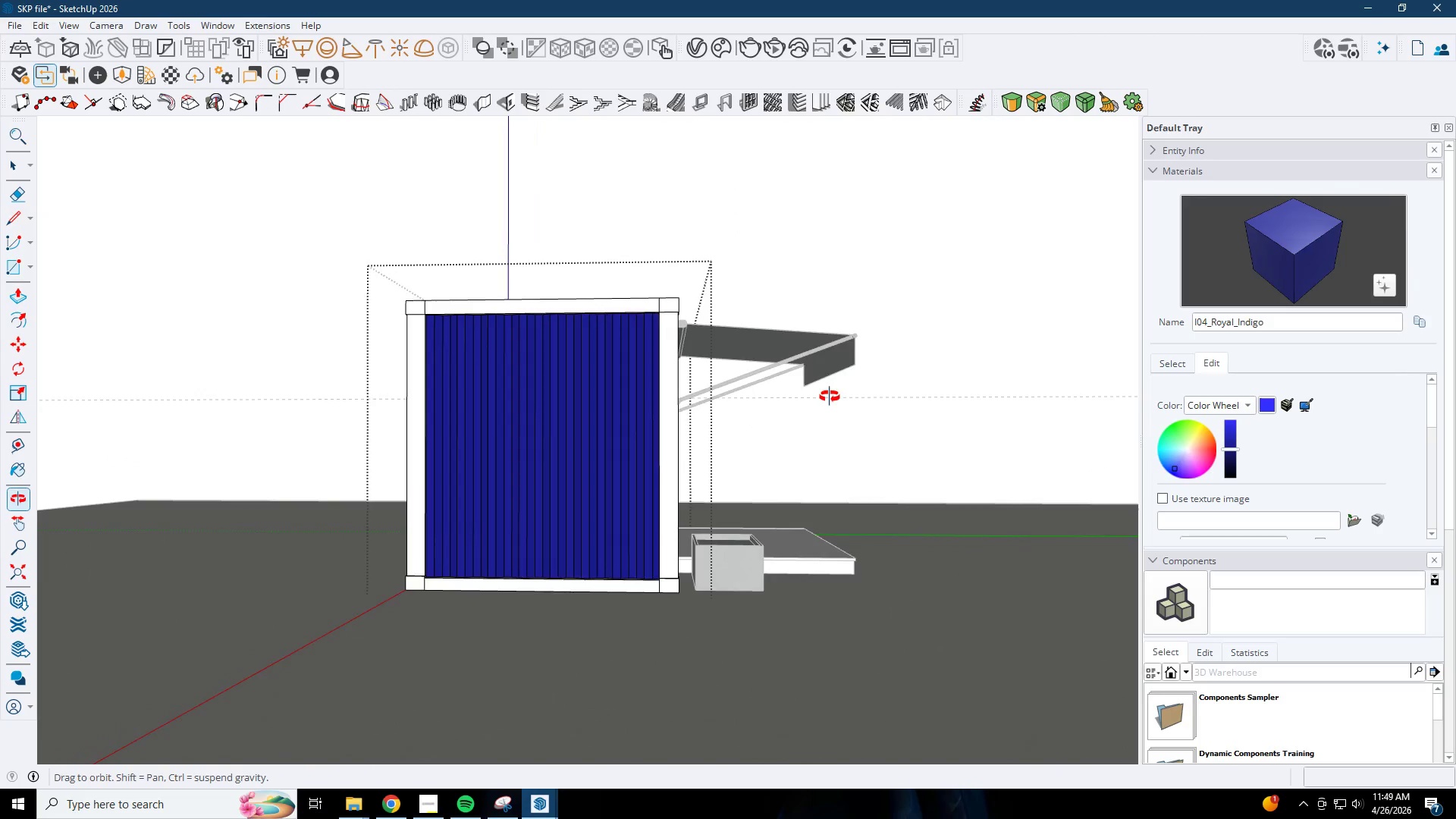 
key(Space)
 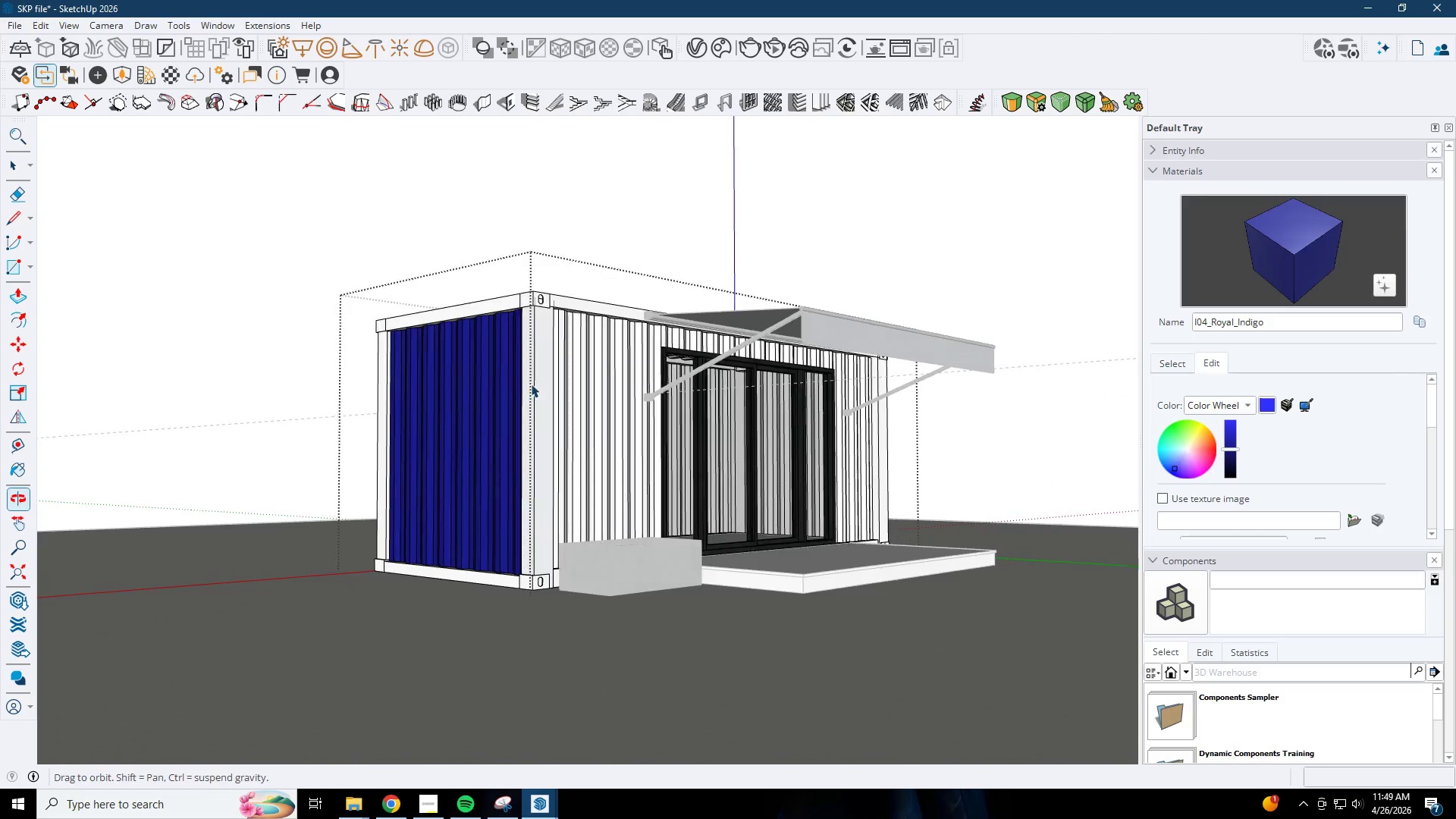 
key(Escape)
 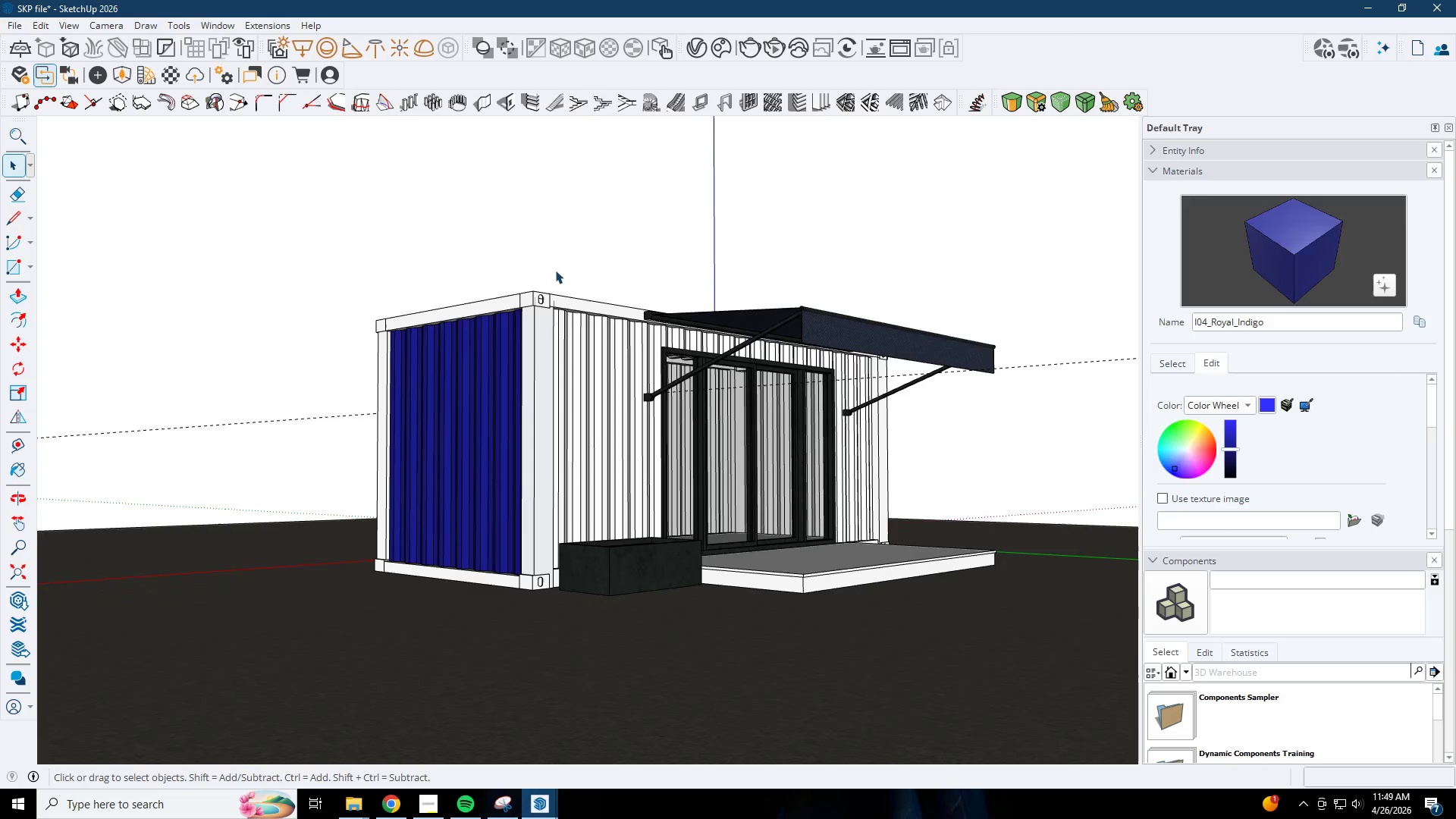 
left_click([557, 262])
 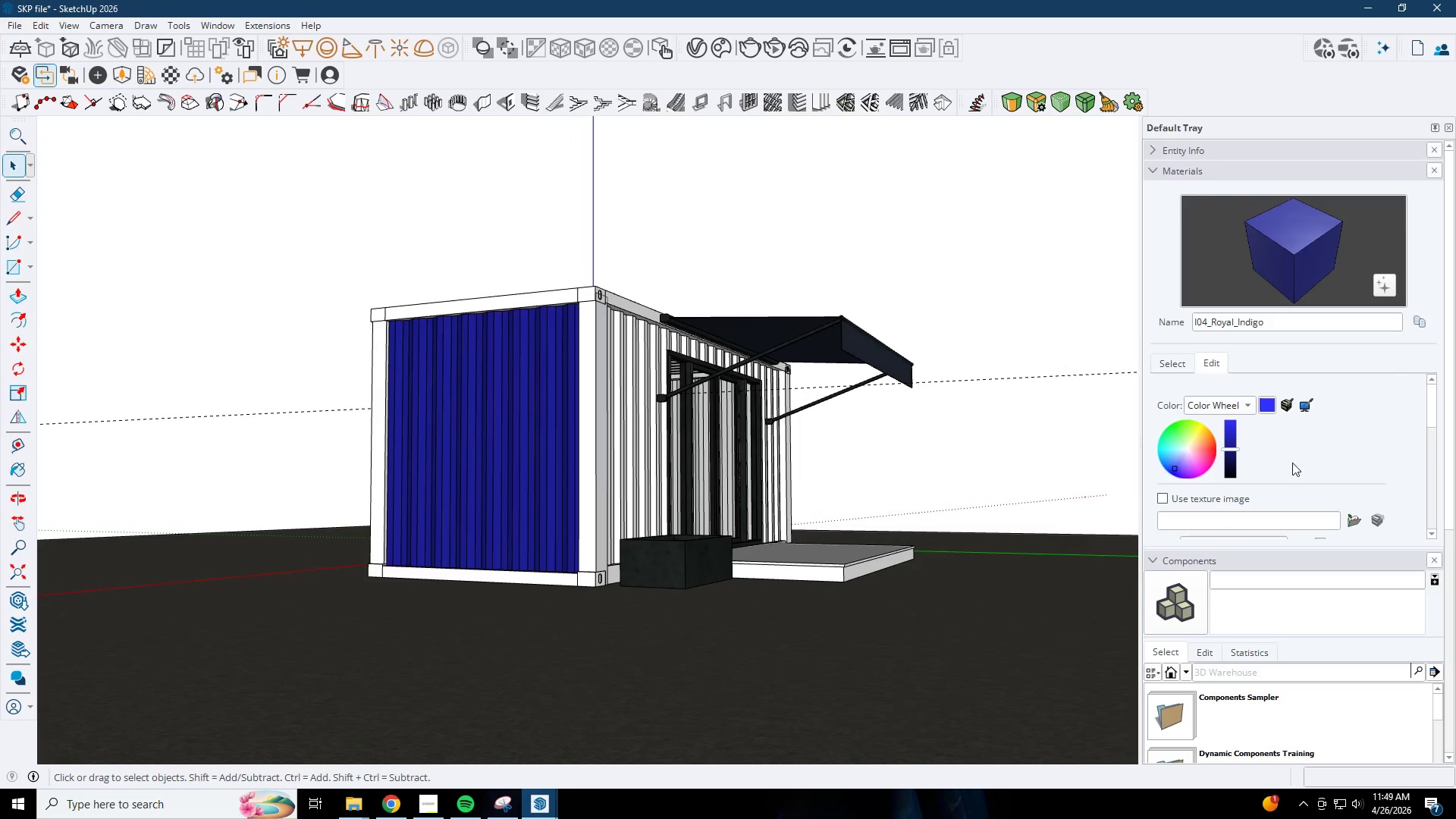 
left_click([1236, 451])
 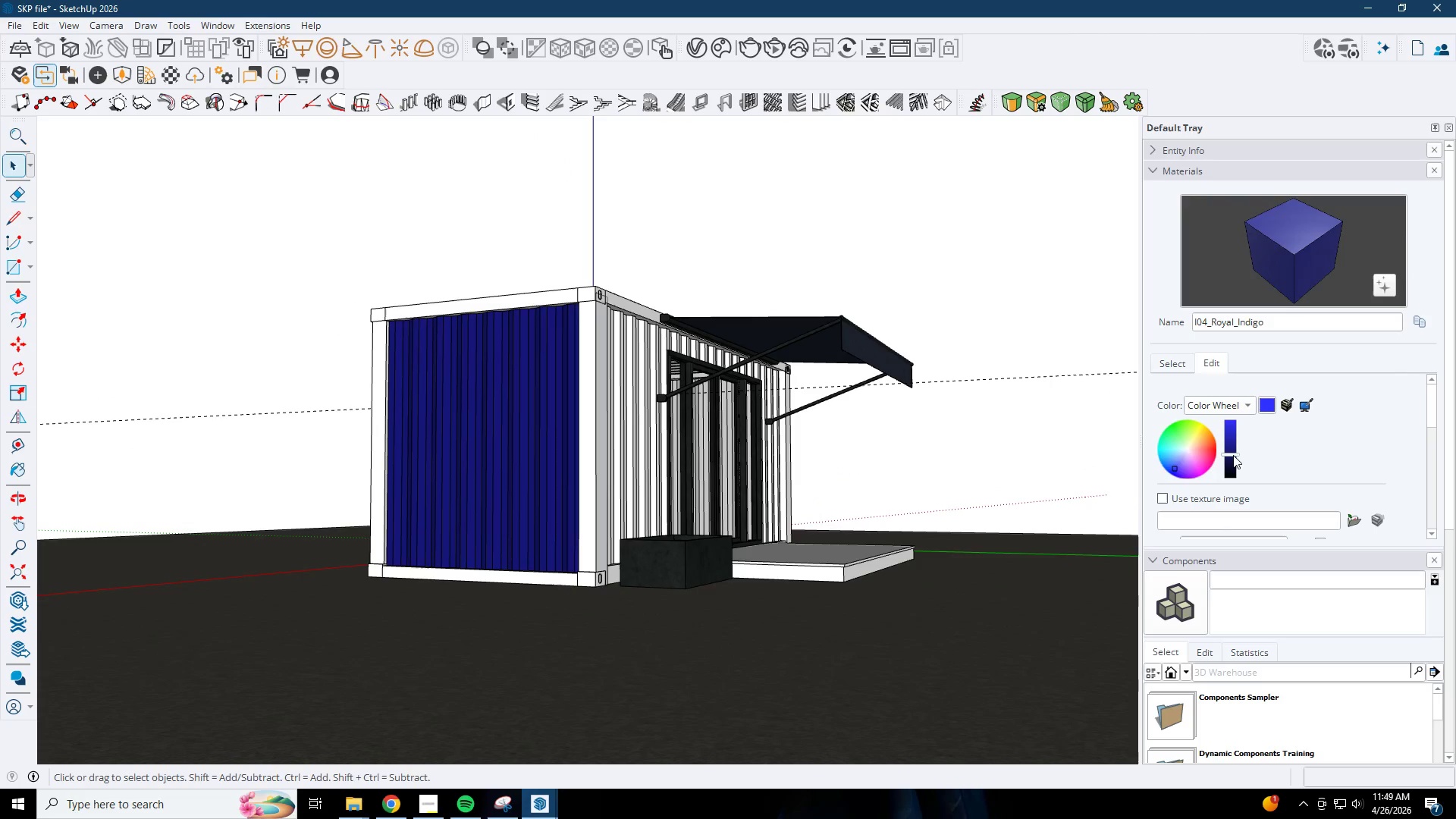 
left_click([1233, 459])
 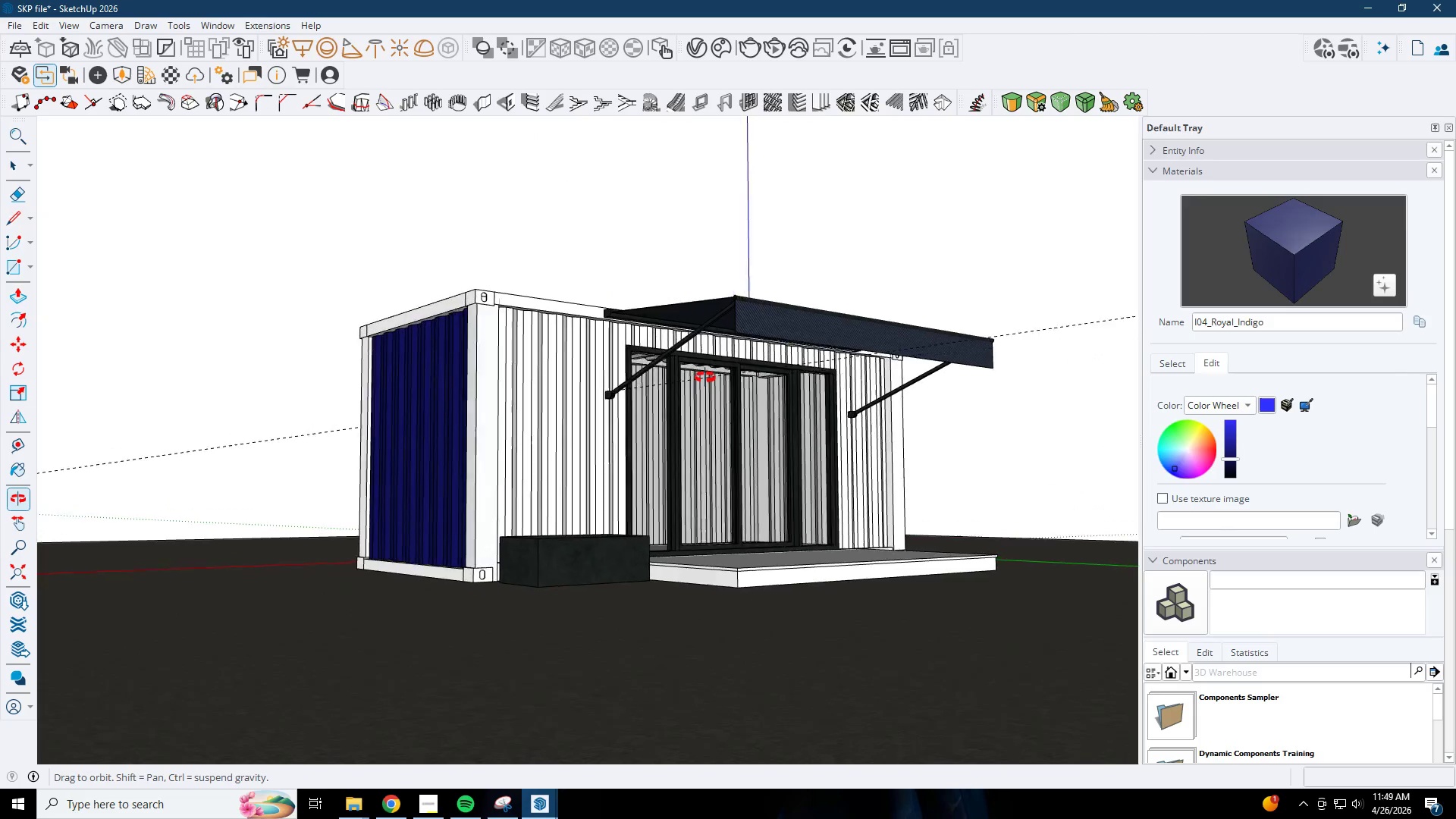 
key(Space)
 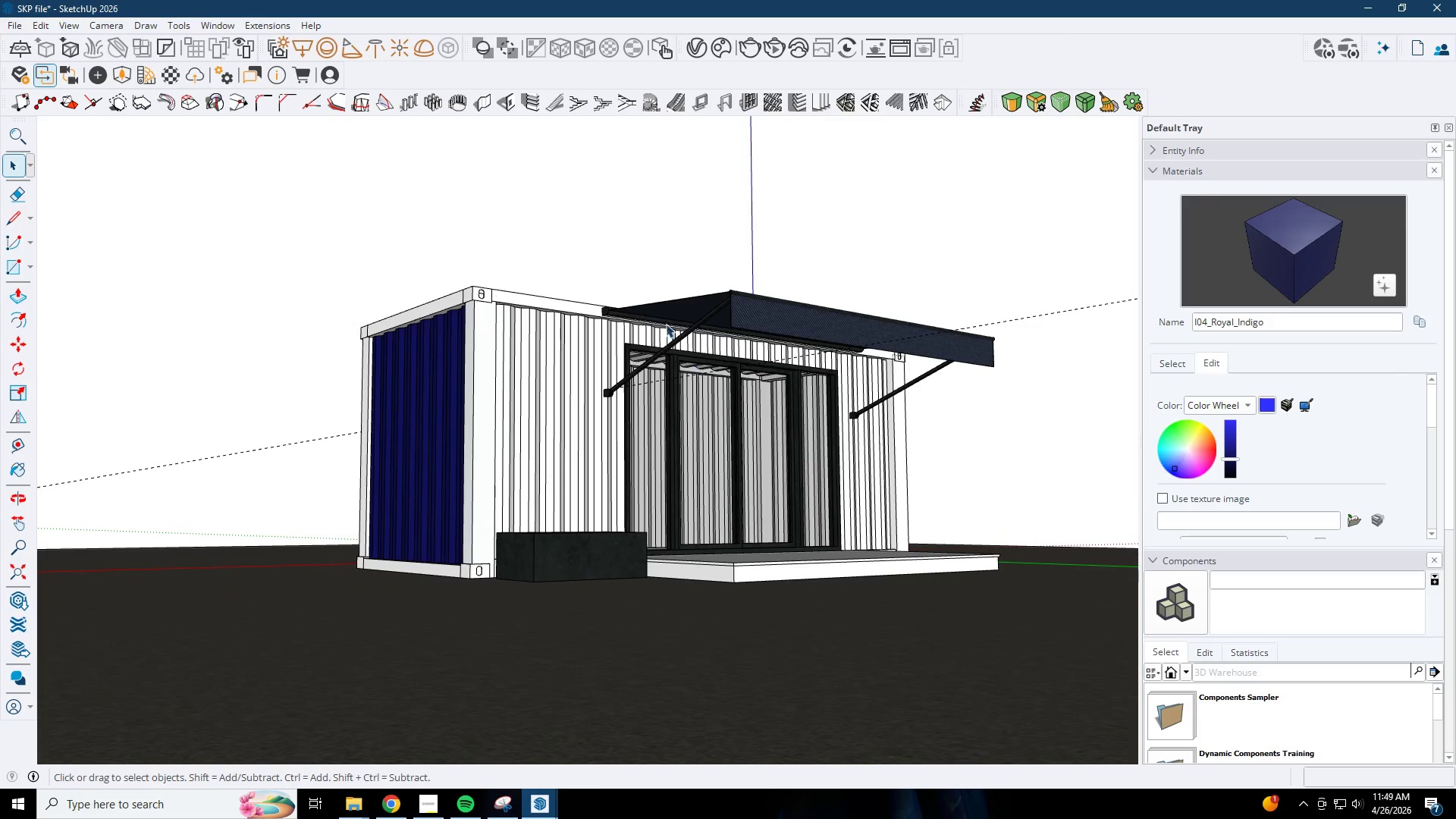 
key(Escape)
 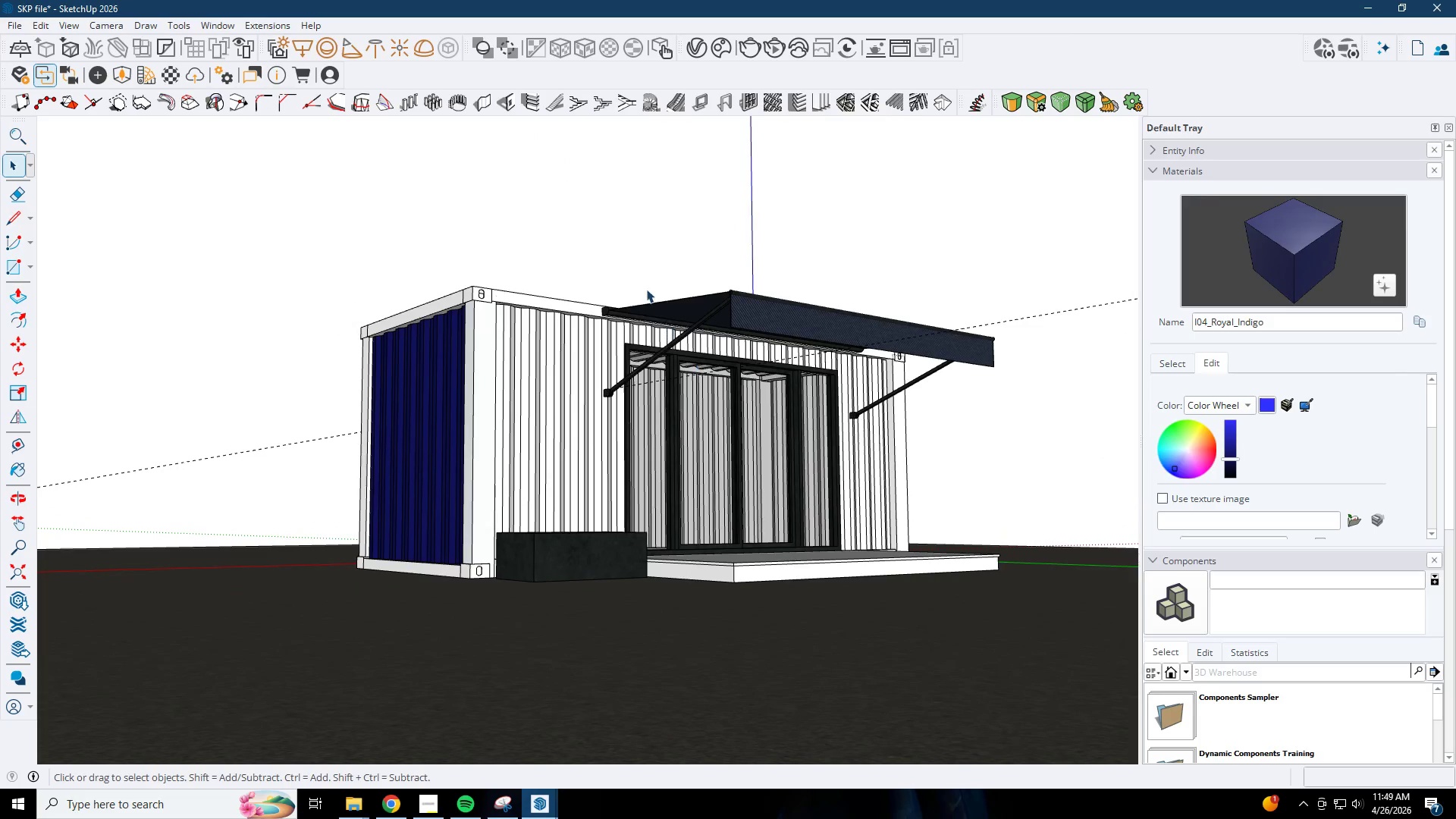 
left_click([634, 266])
 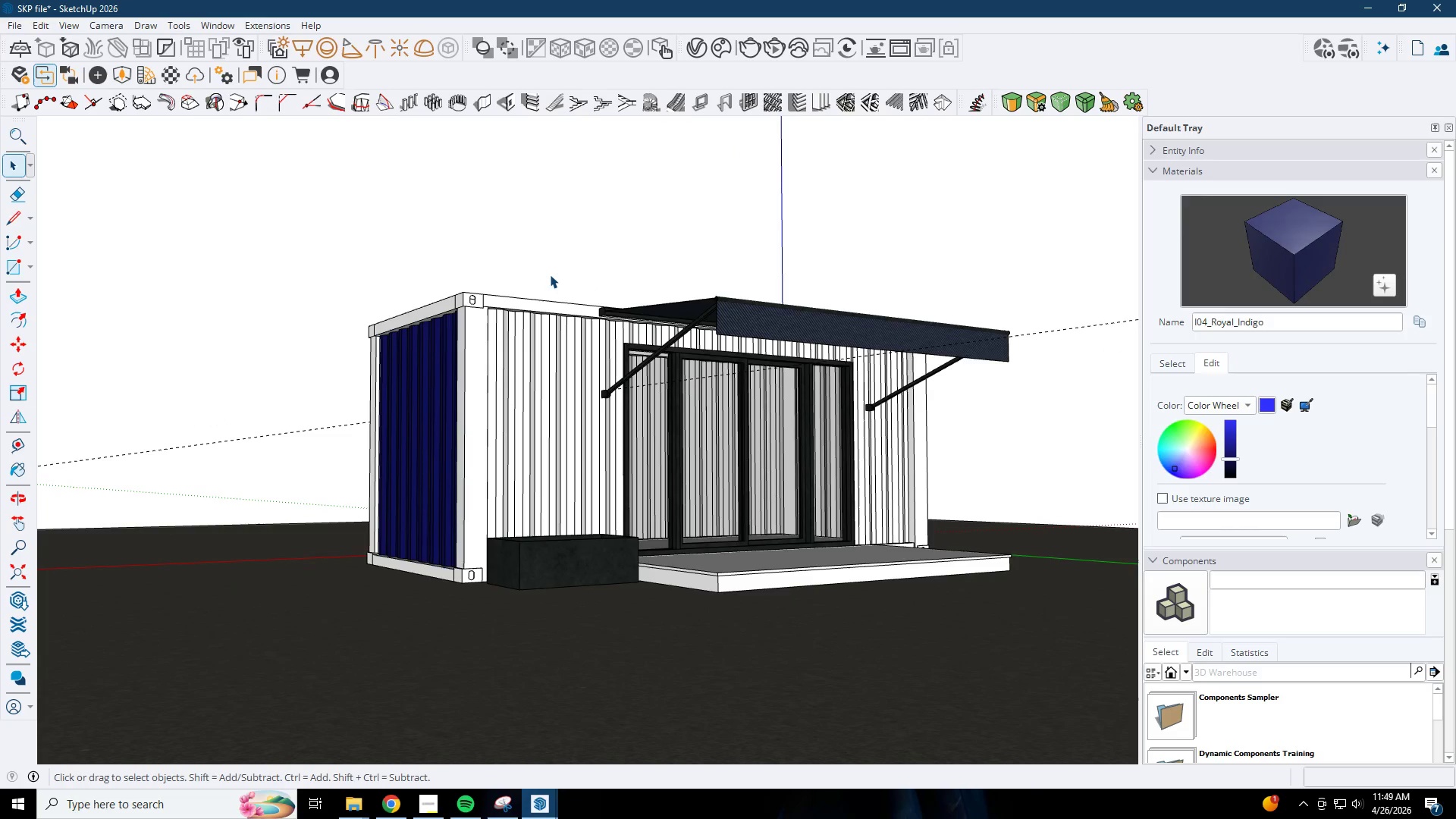 
wait(13.81)
 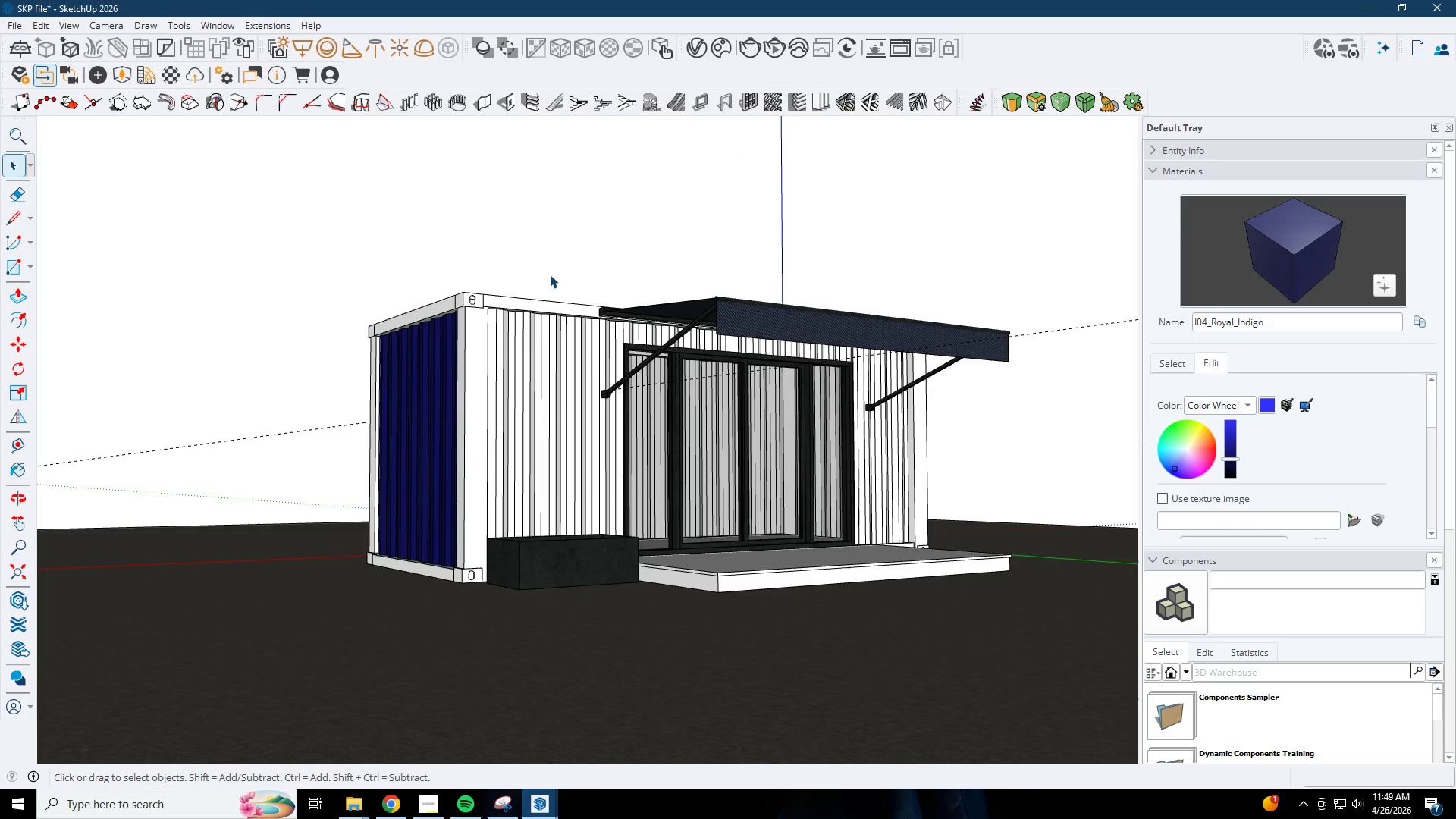 
left_click([356, 792])
 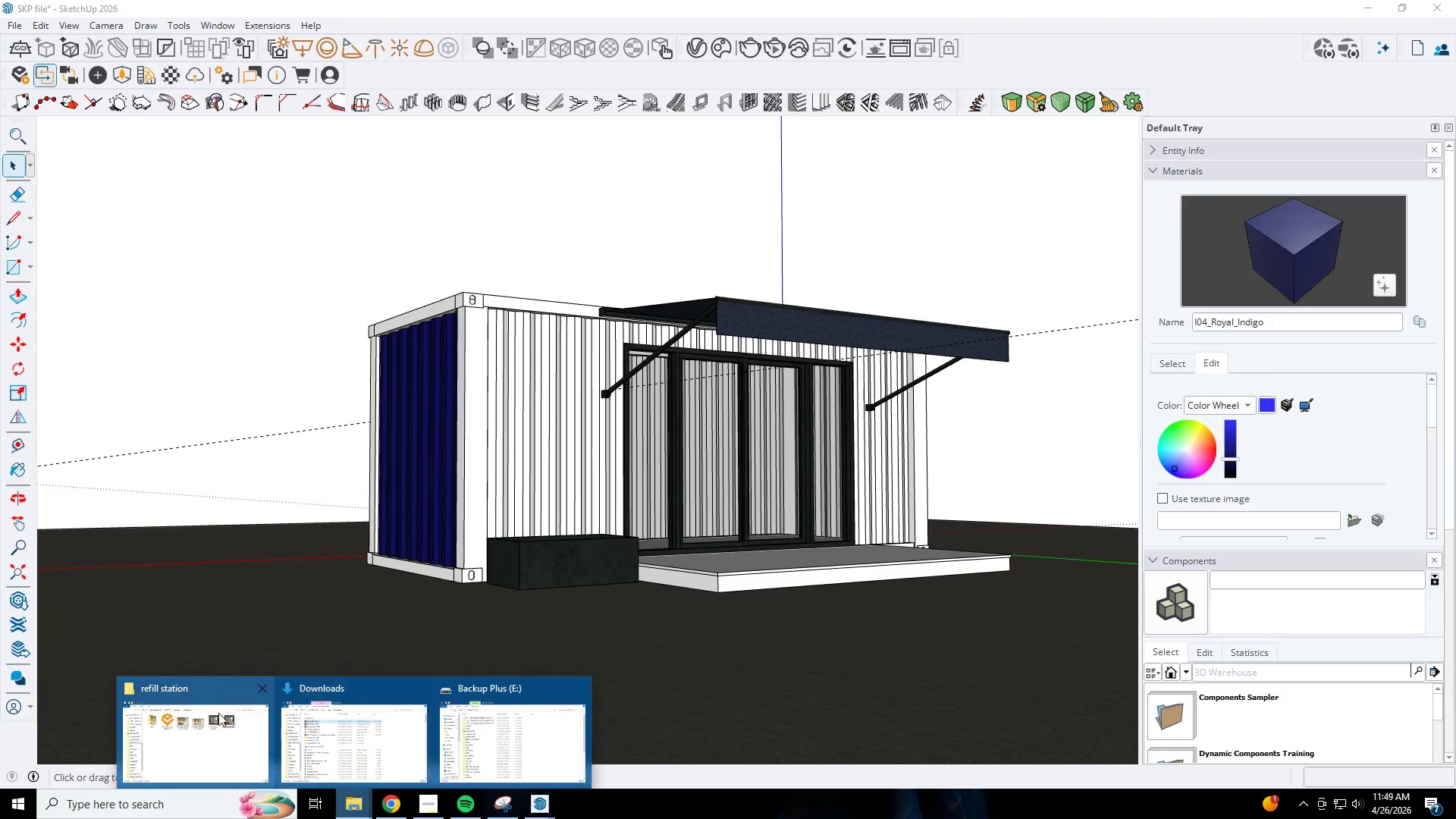 
left_click([221, 731])
 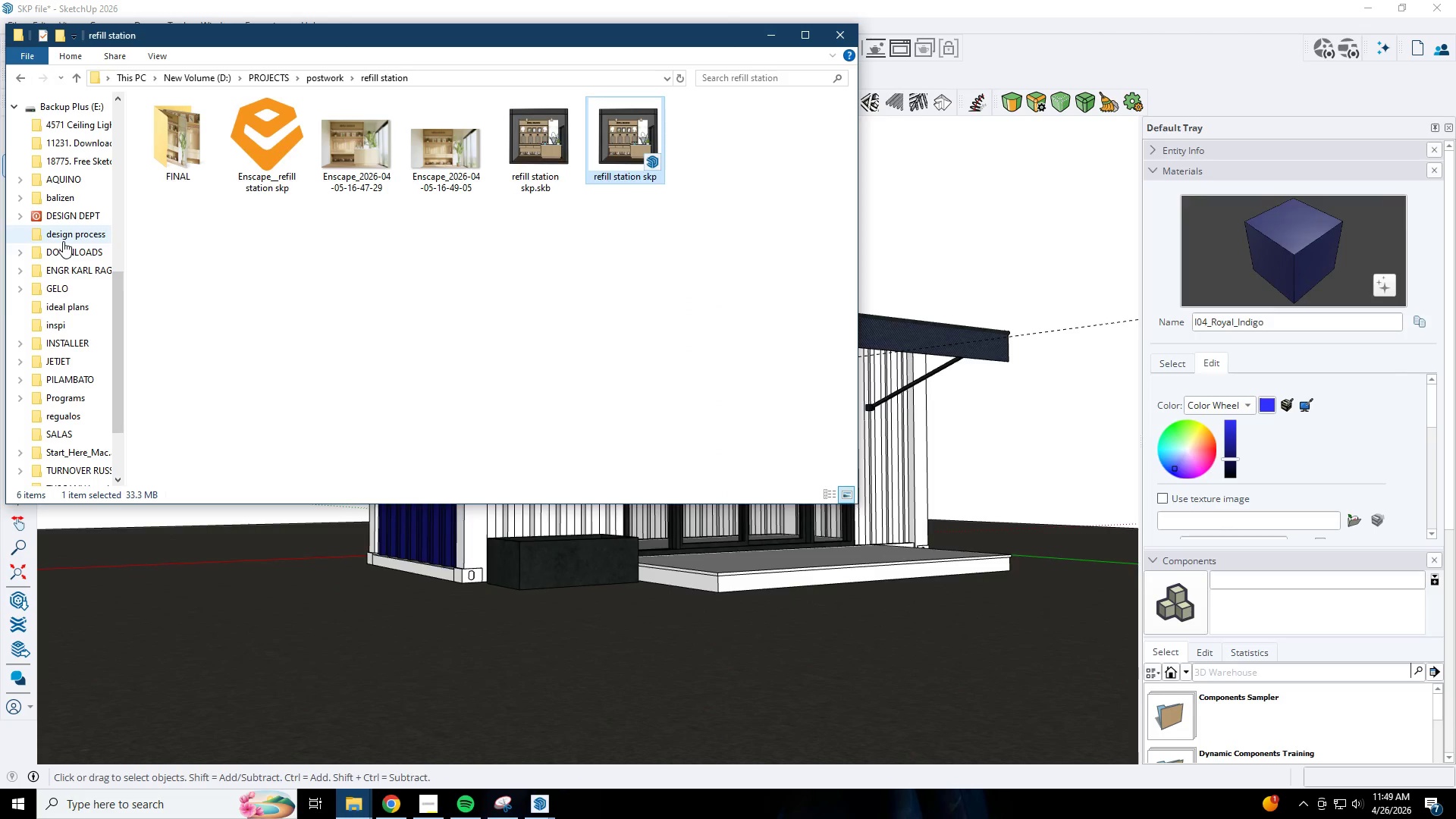 
left_click([65, 287])
 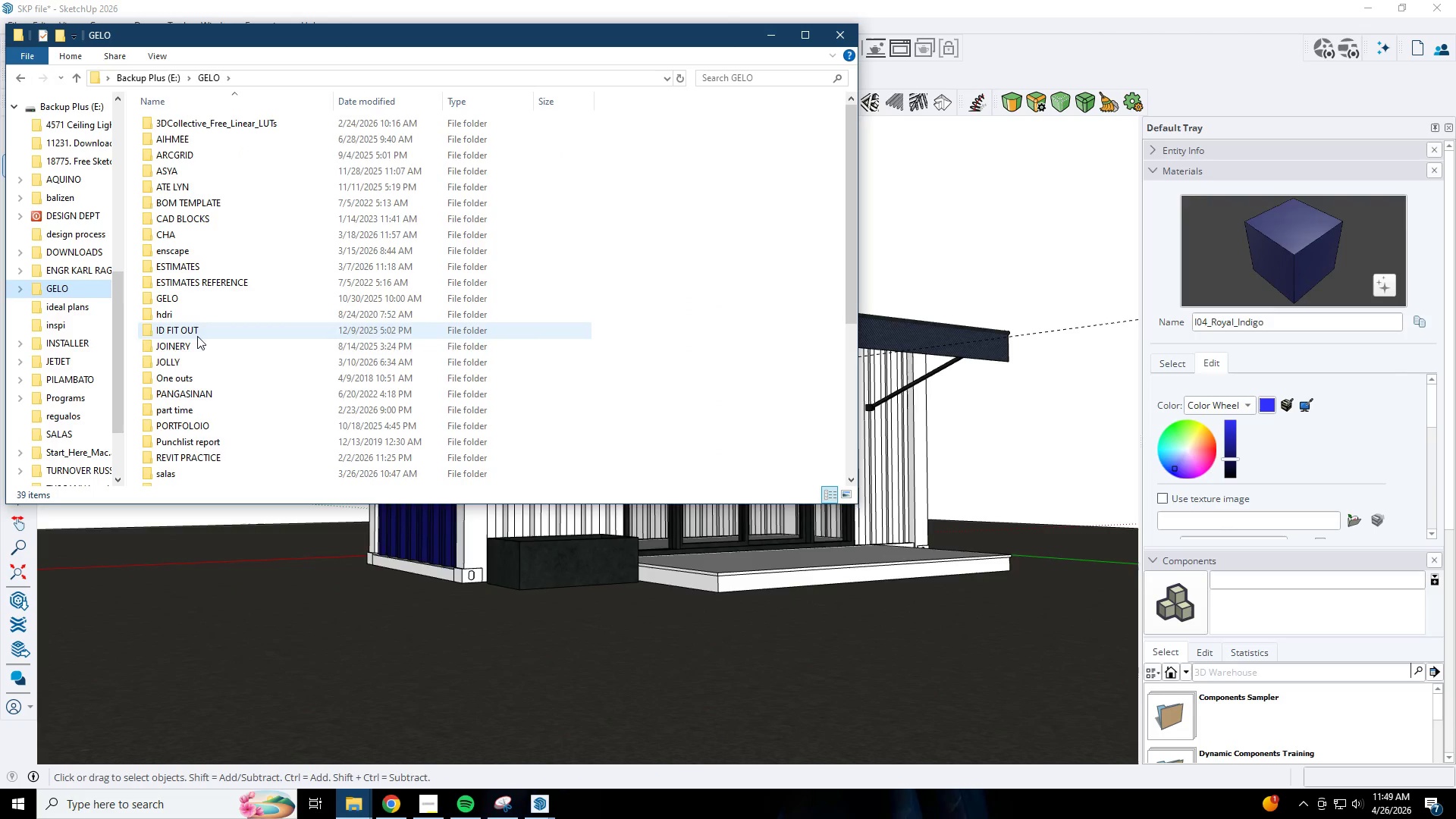 
double_click([196, 407])
 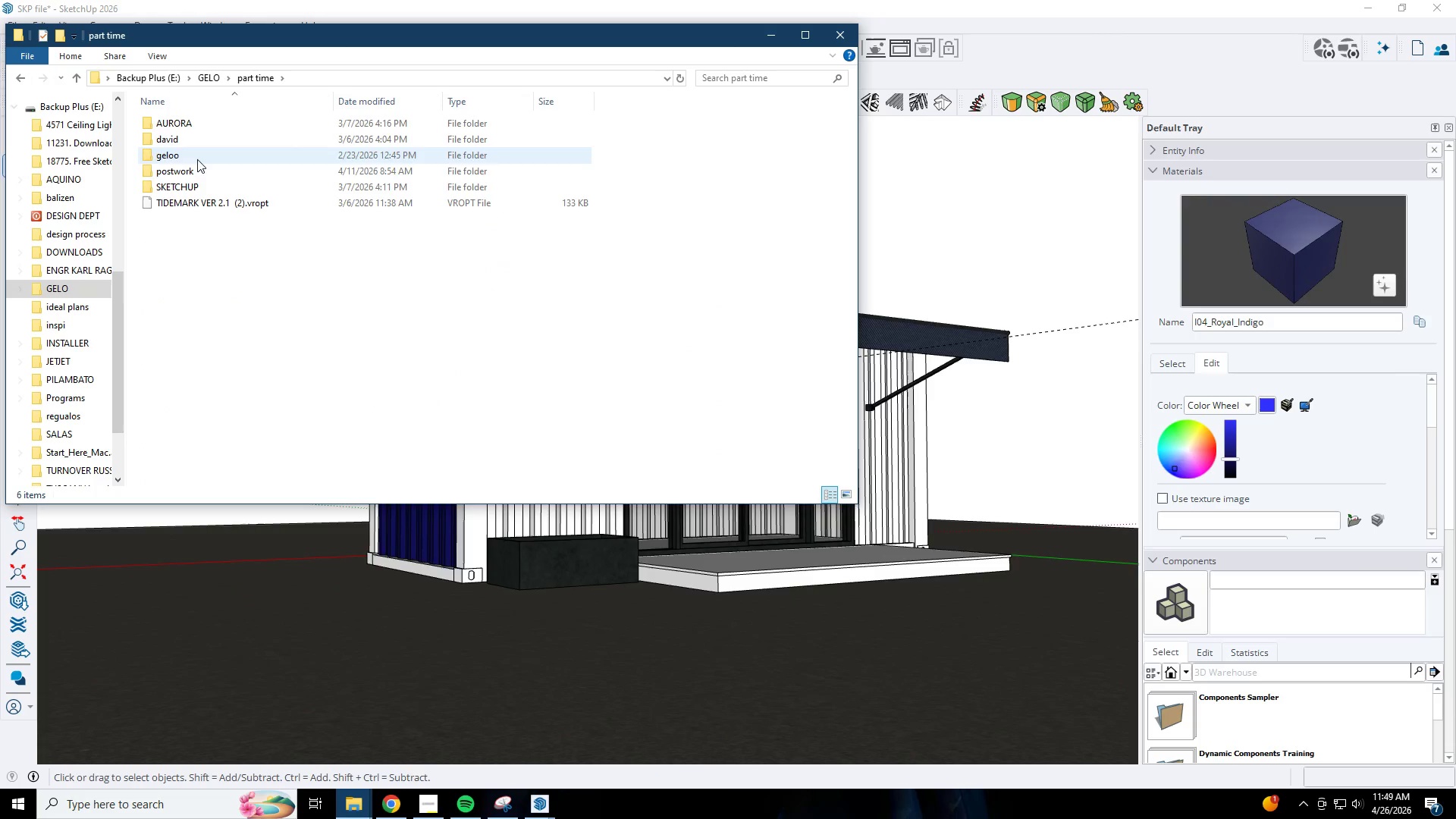 
double_click([197, 170])
 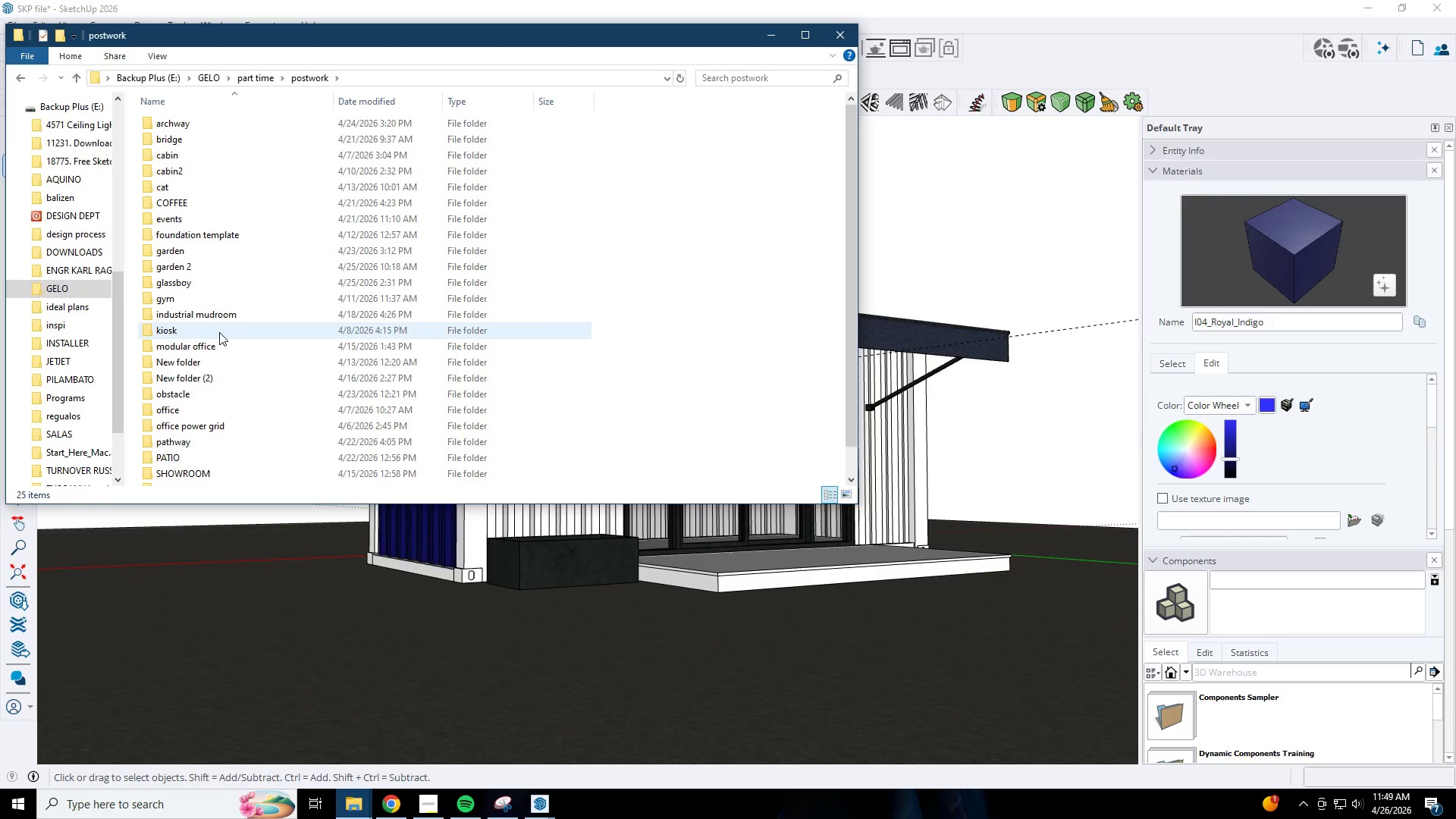 
left_click([218, 343])
 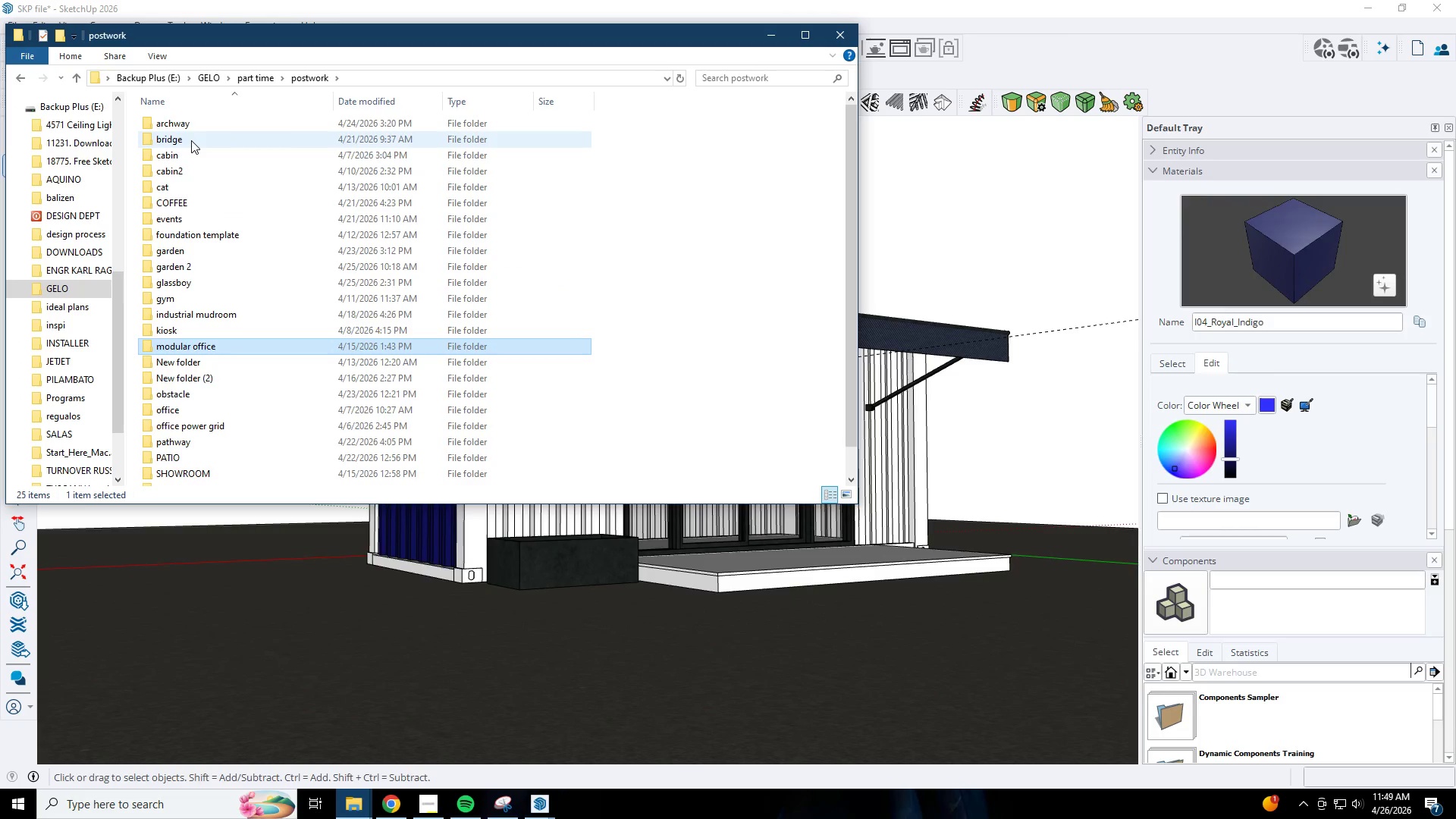 
double_click([188, 156])
 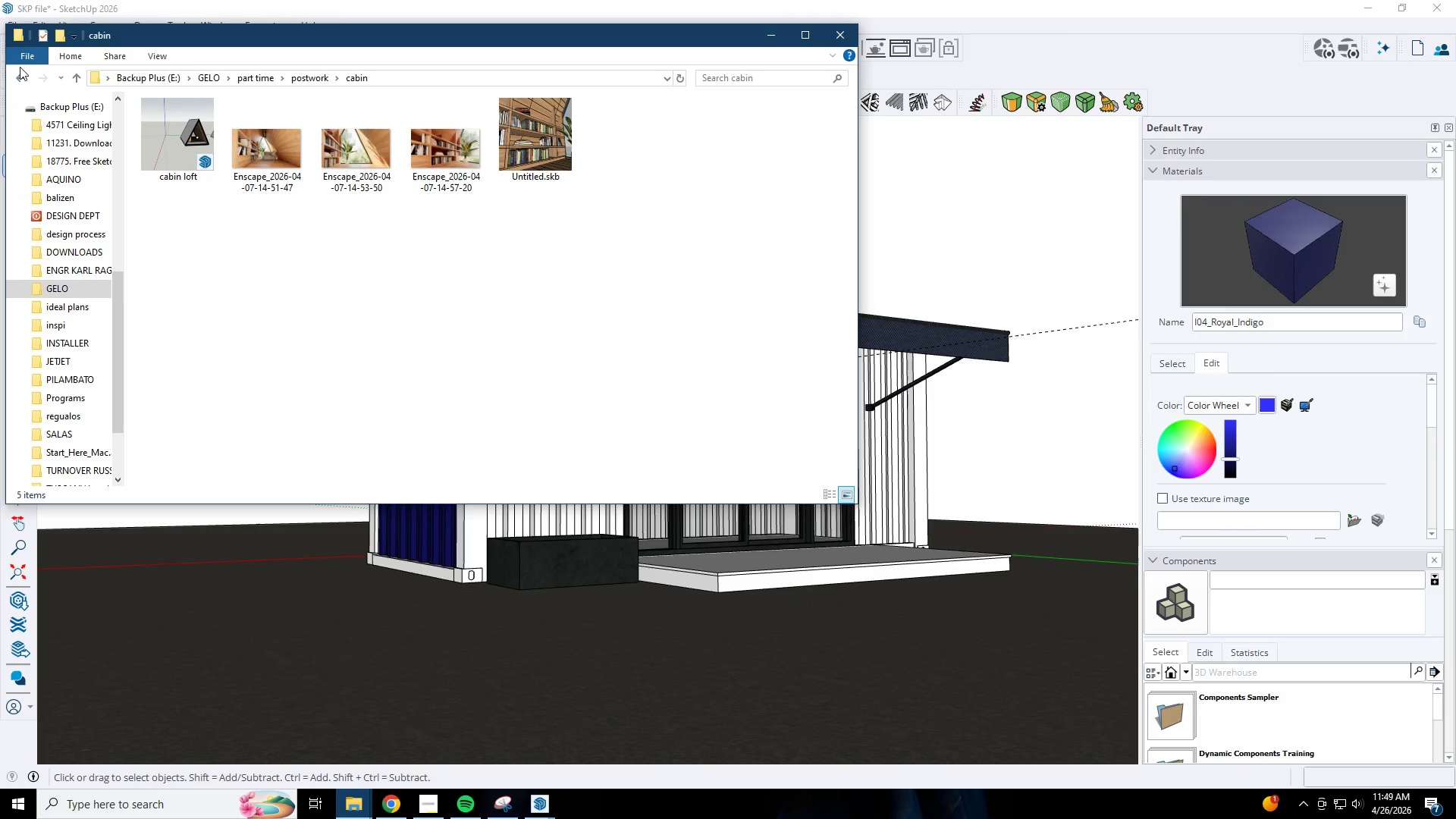 
left_click([74, 76])
 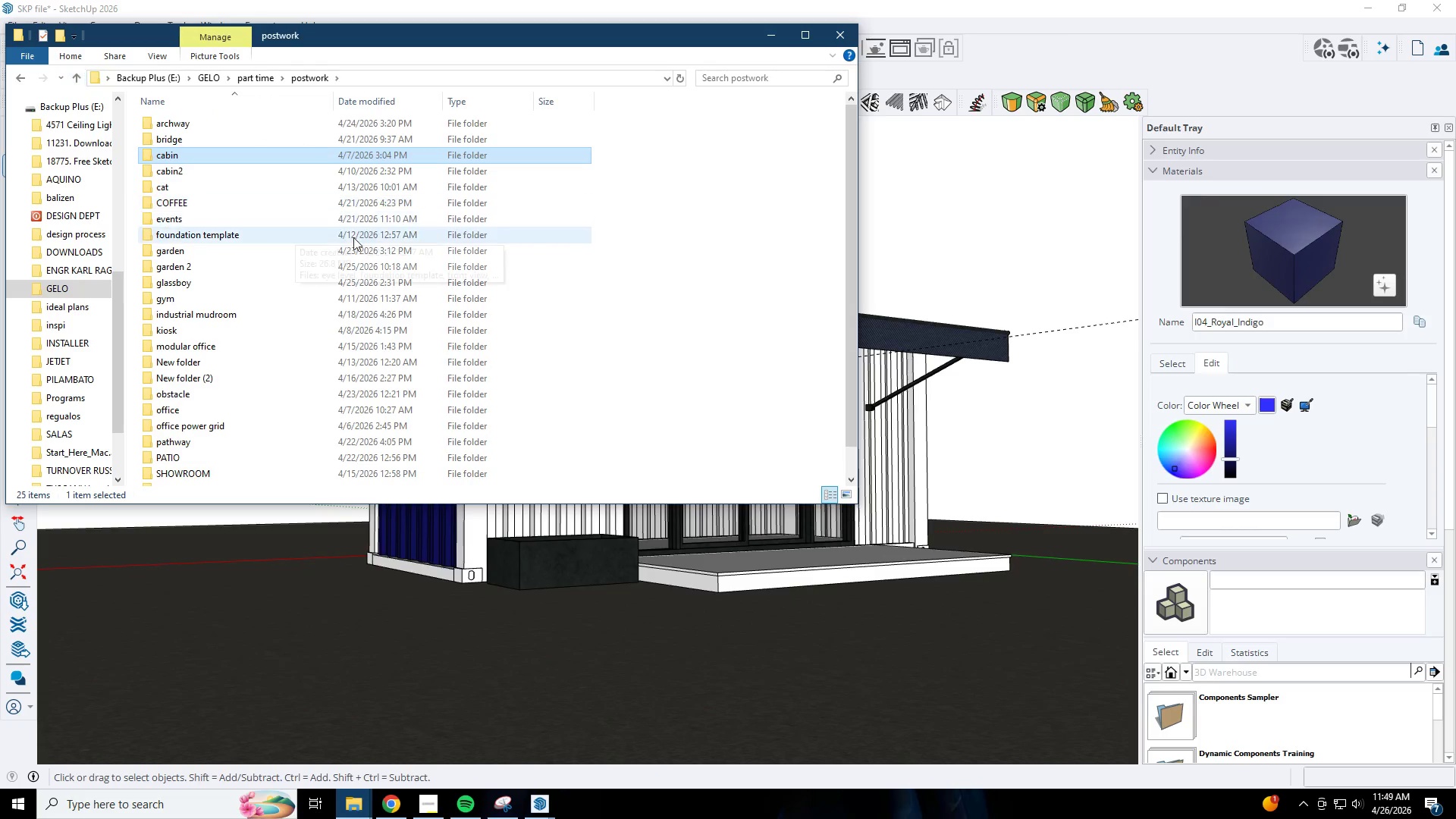 
right_click([748, 221])
 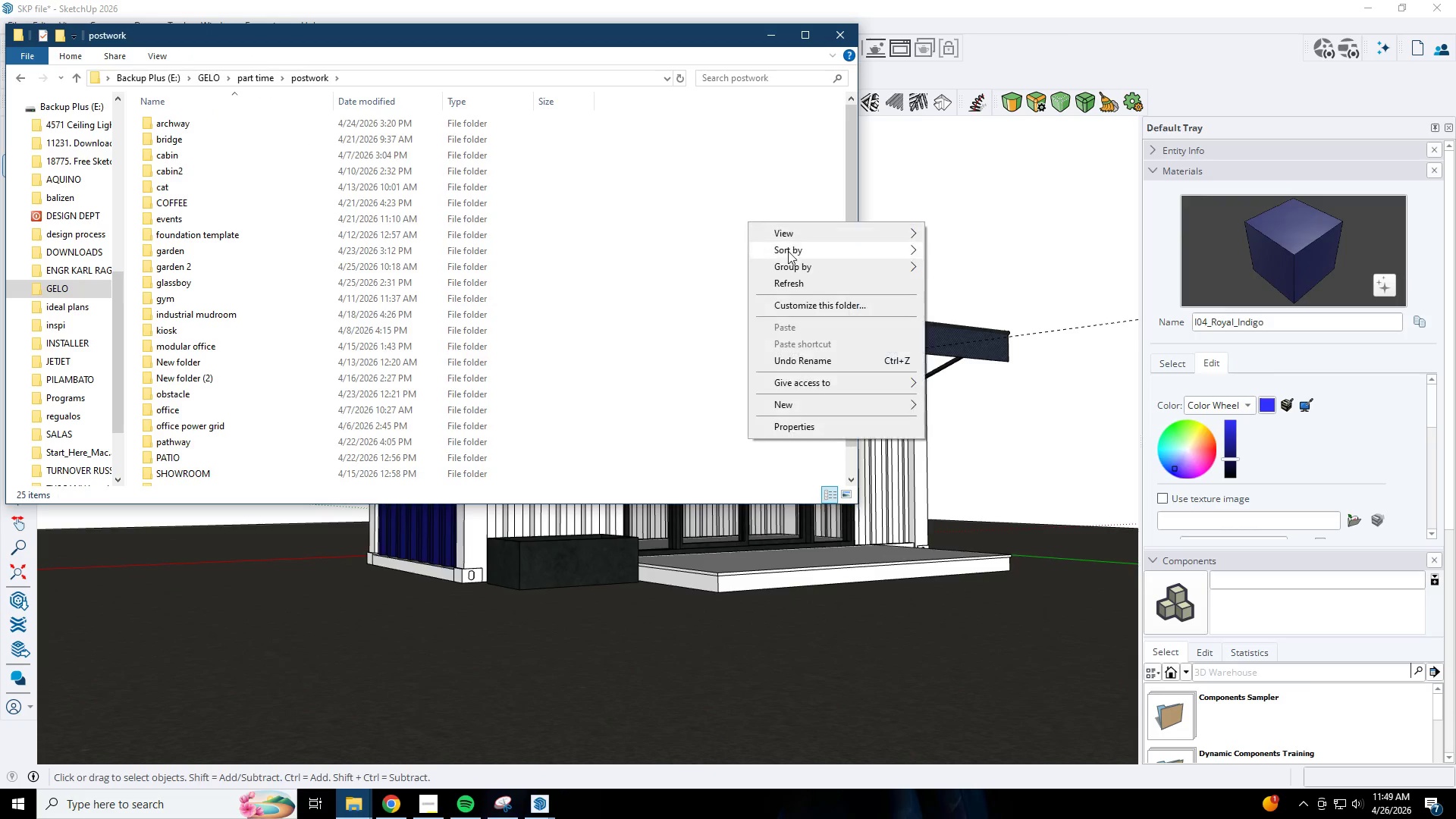 
left_click([792, 256])
 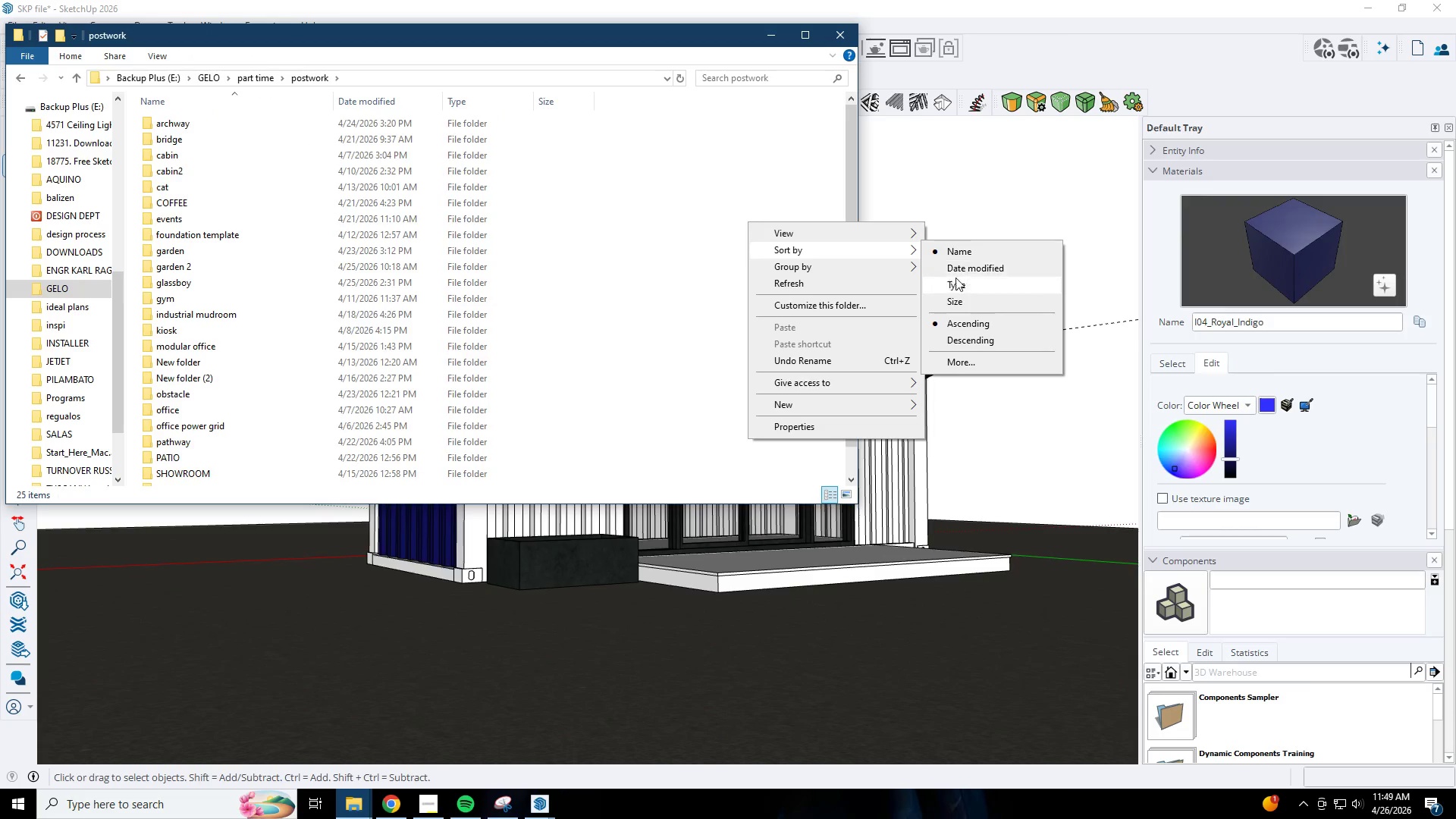 
left_click([970, 270])
 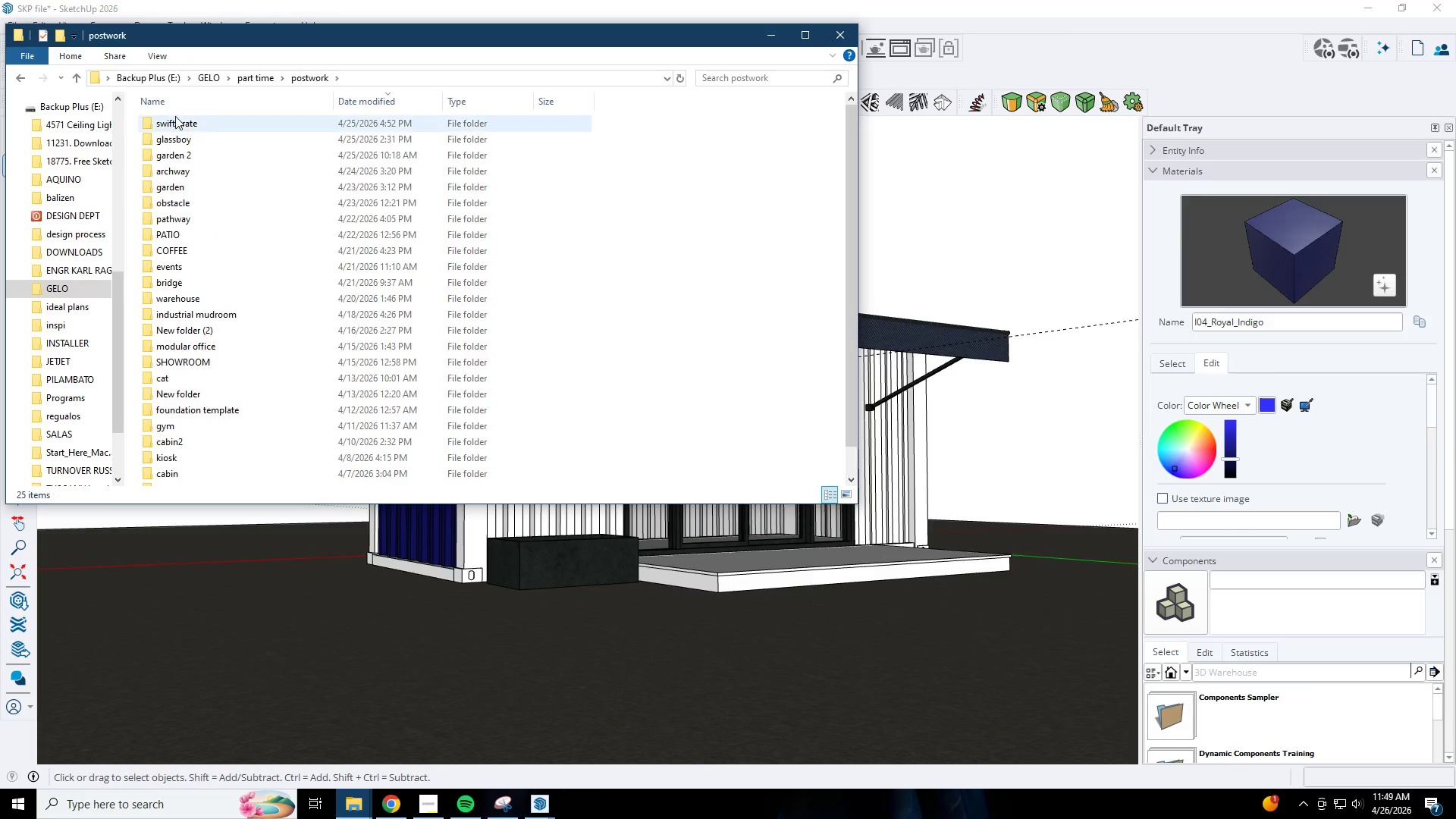 
left_click([184, 120])
 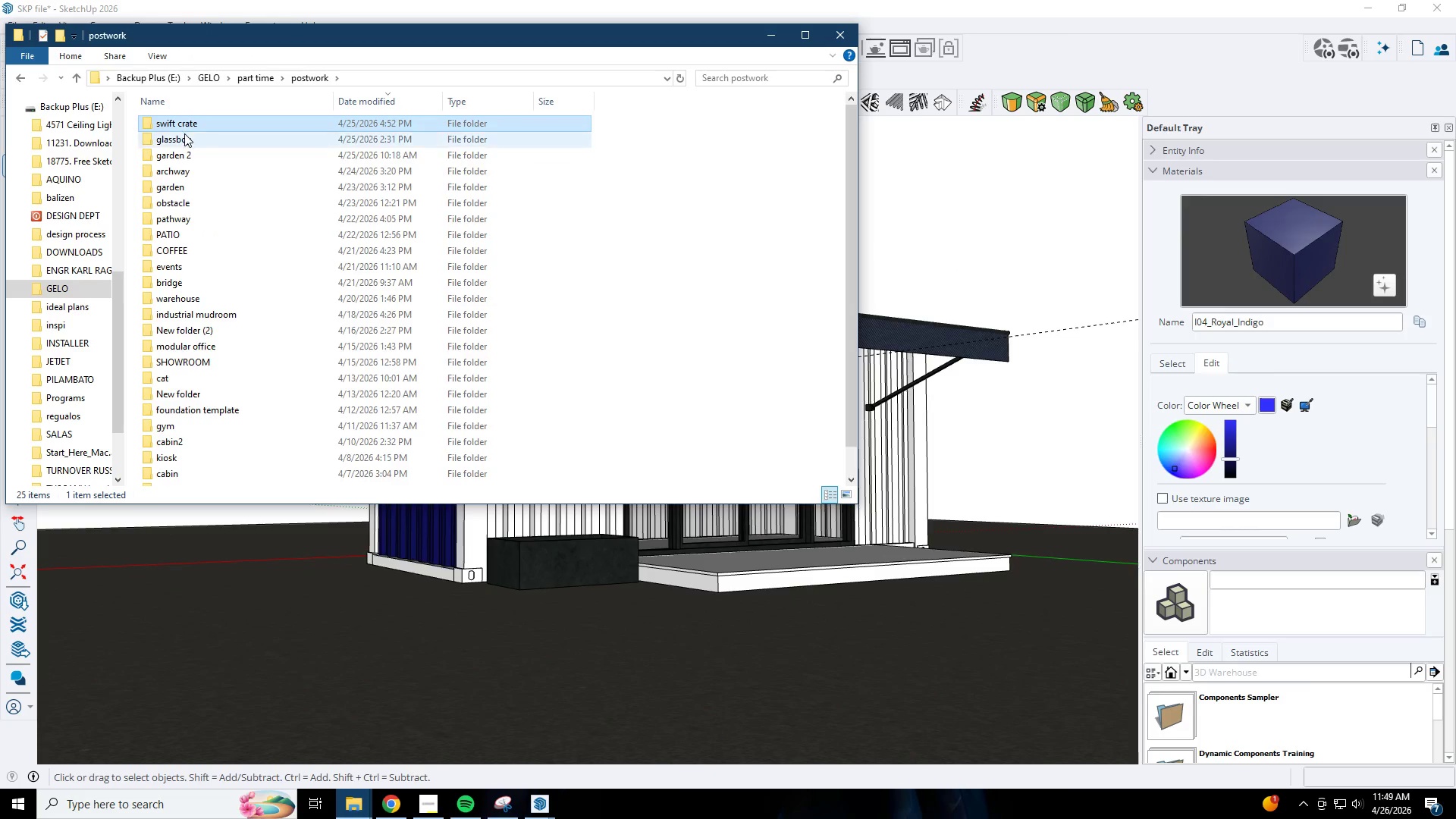 
left_click([184, 133])
 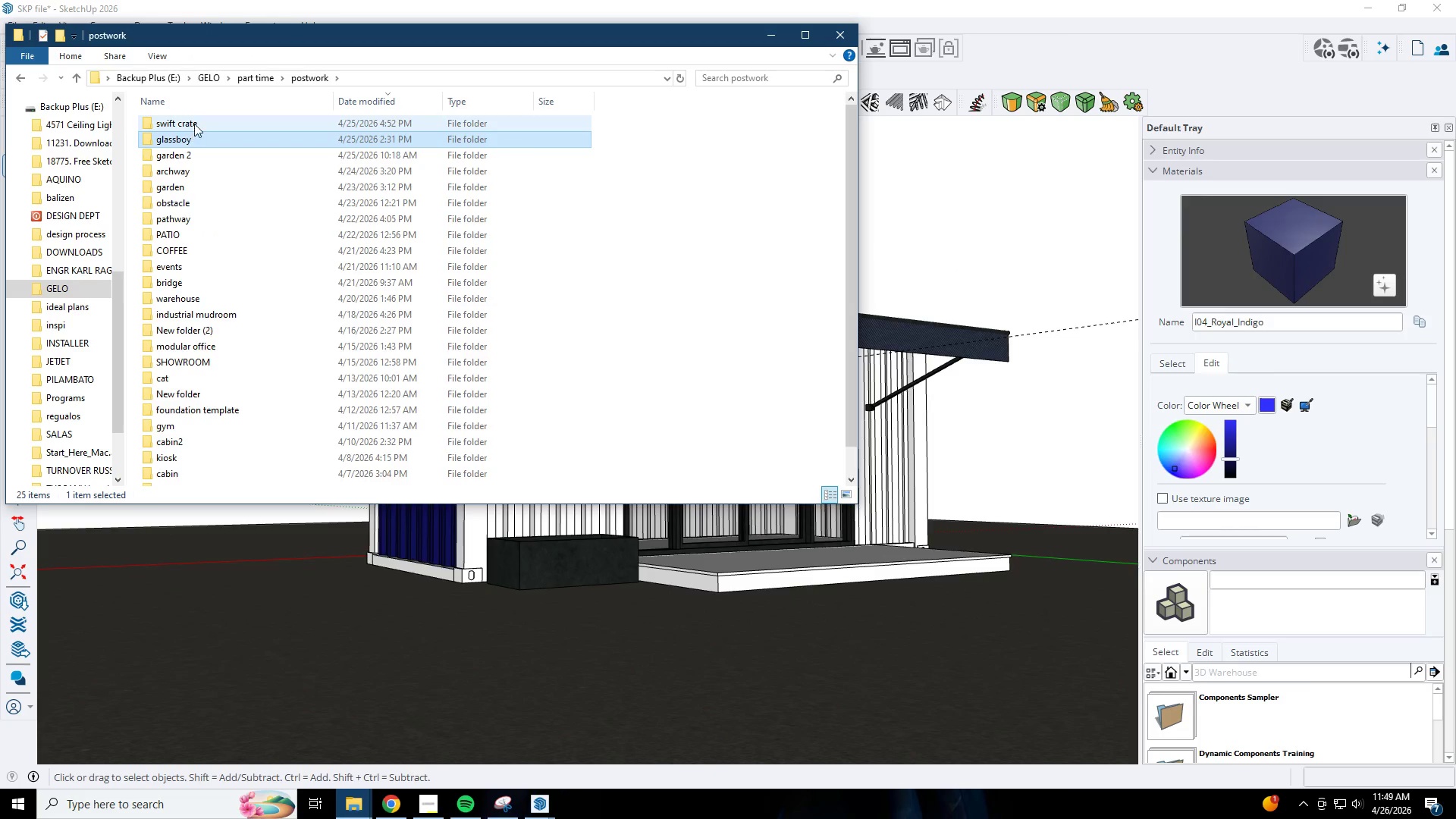 
double_click([194, 124])
 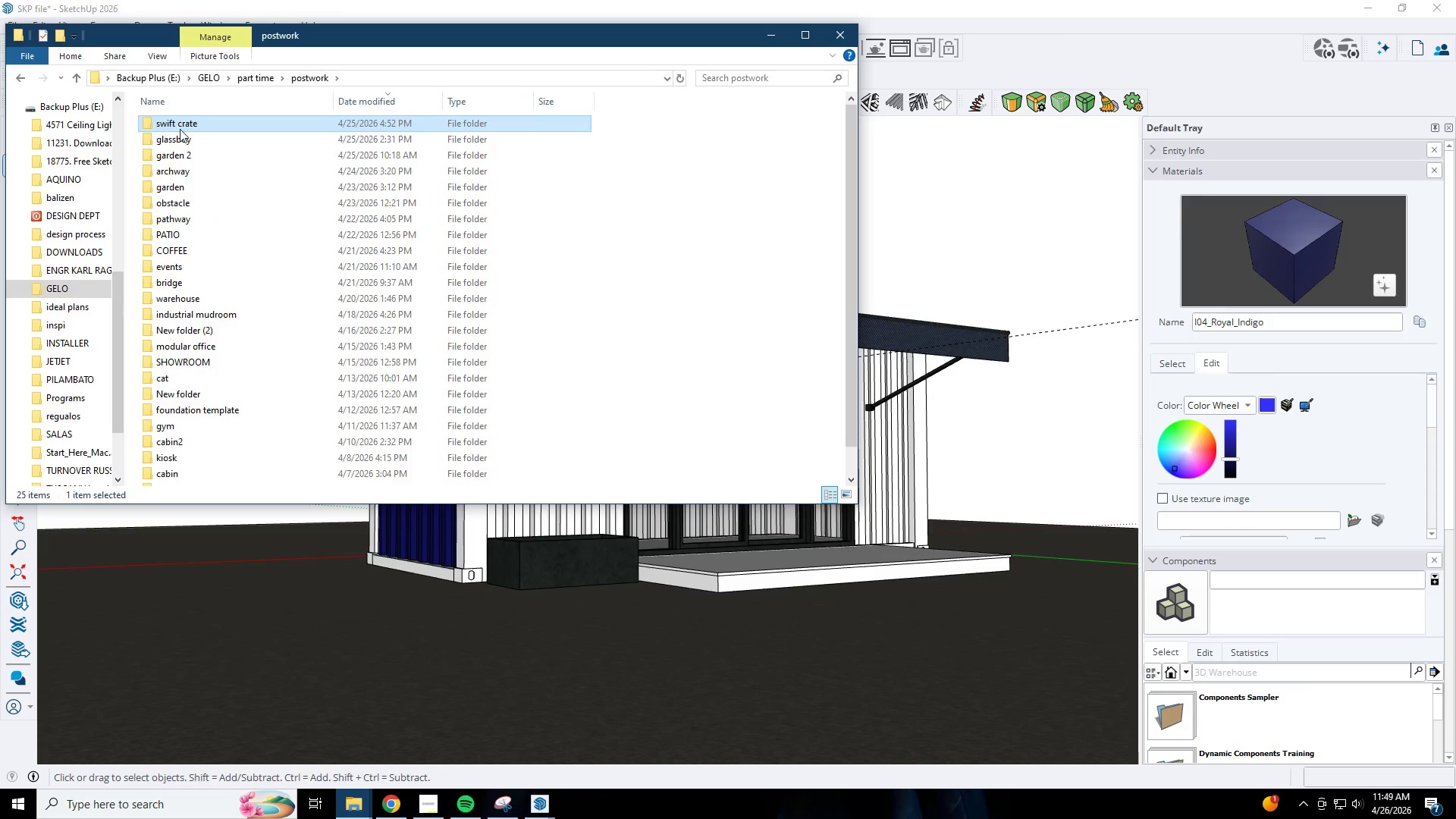 
double_click([184, 136])
 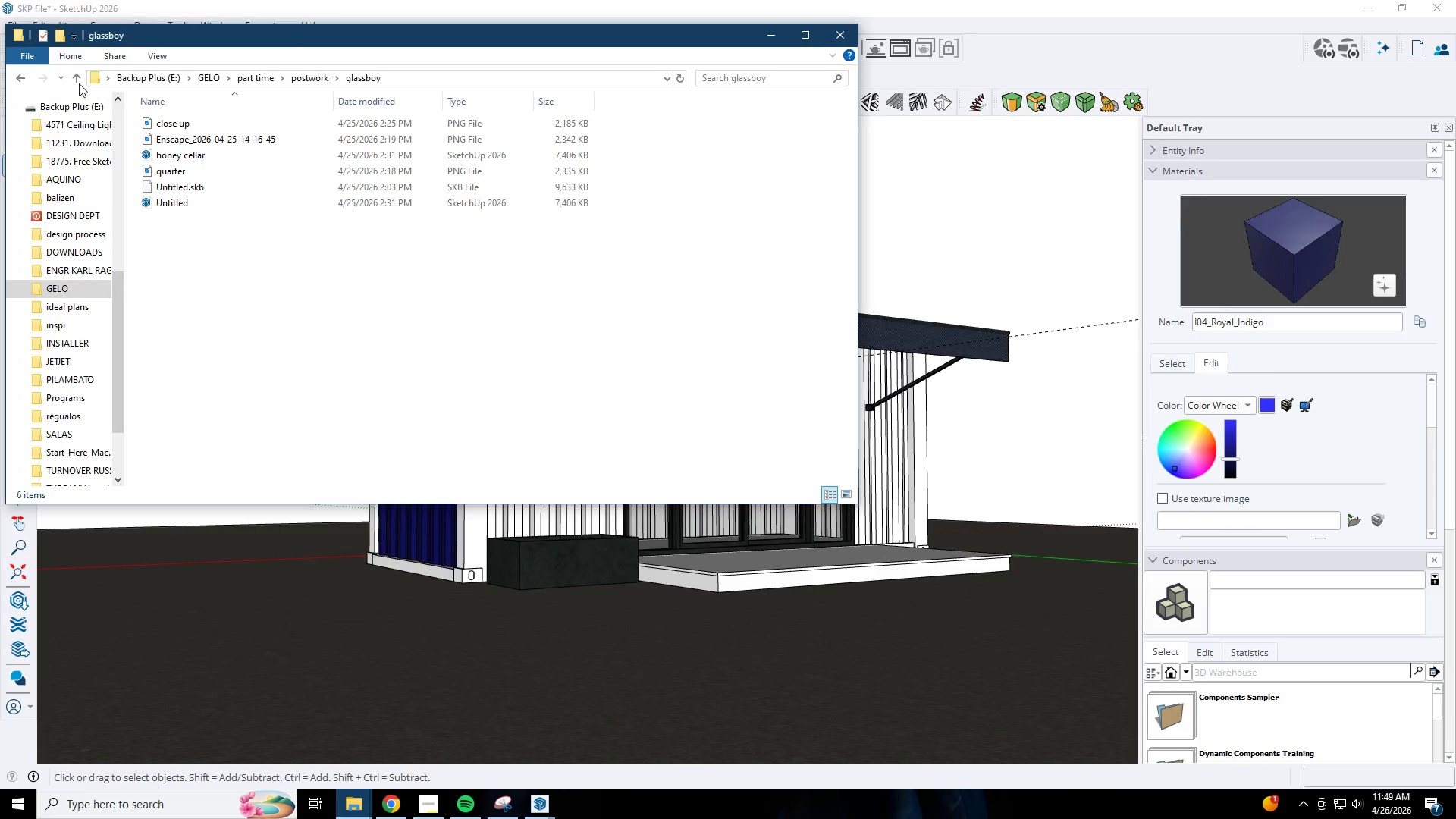 
left_click([77, 83])
 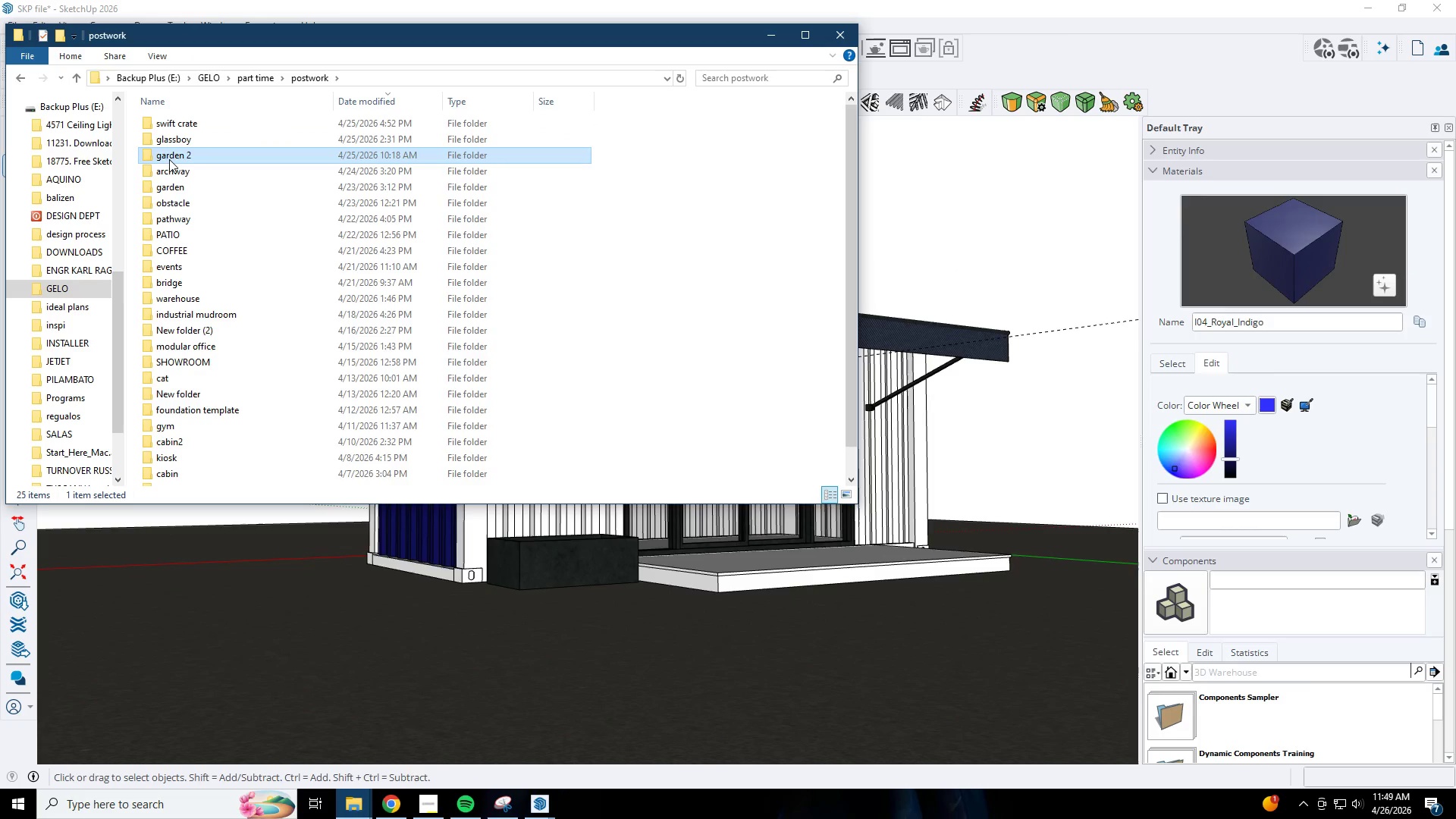 
double_click([169, 159])
 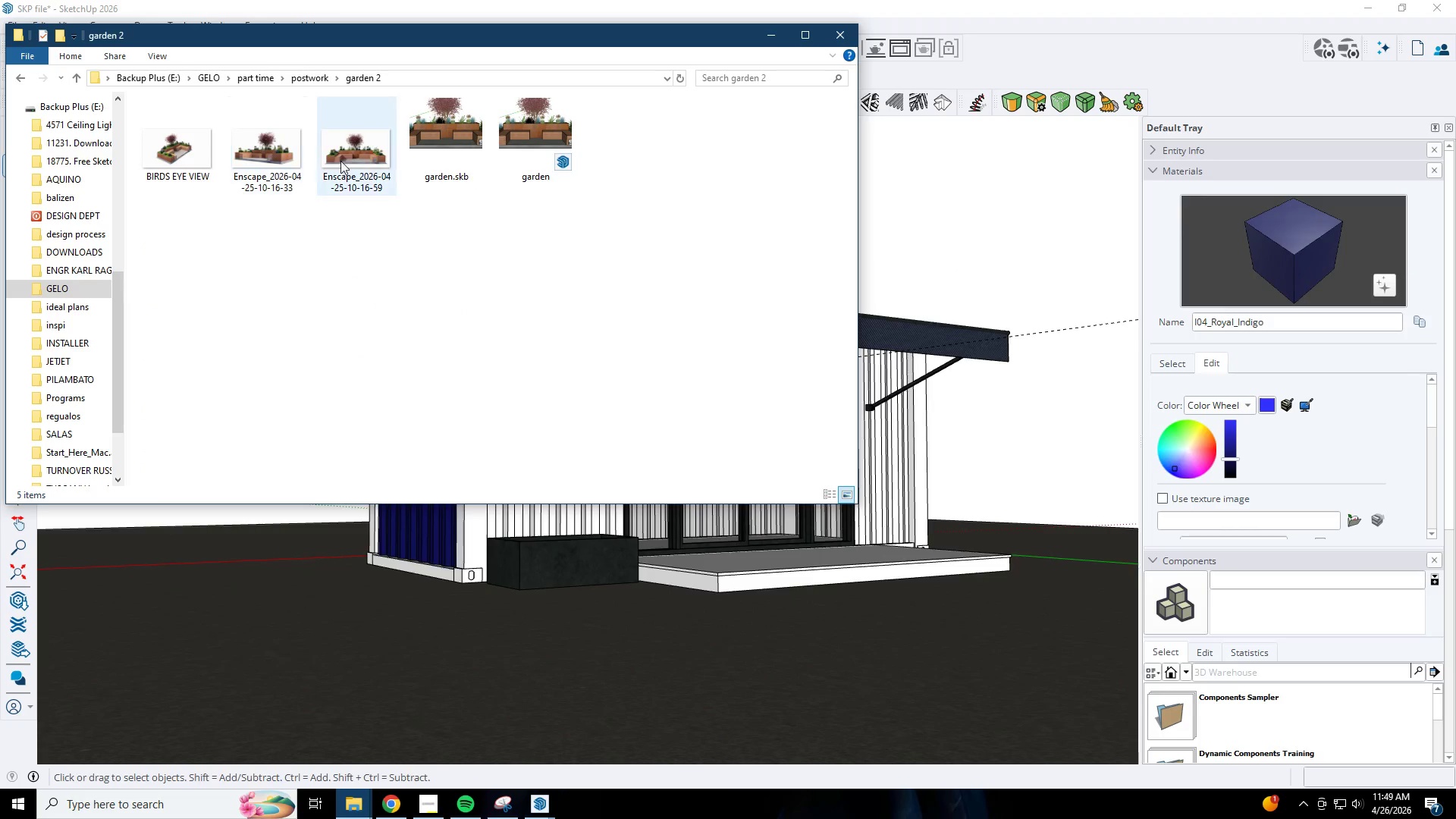 
double_click([346, 161])
 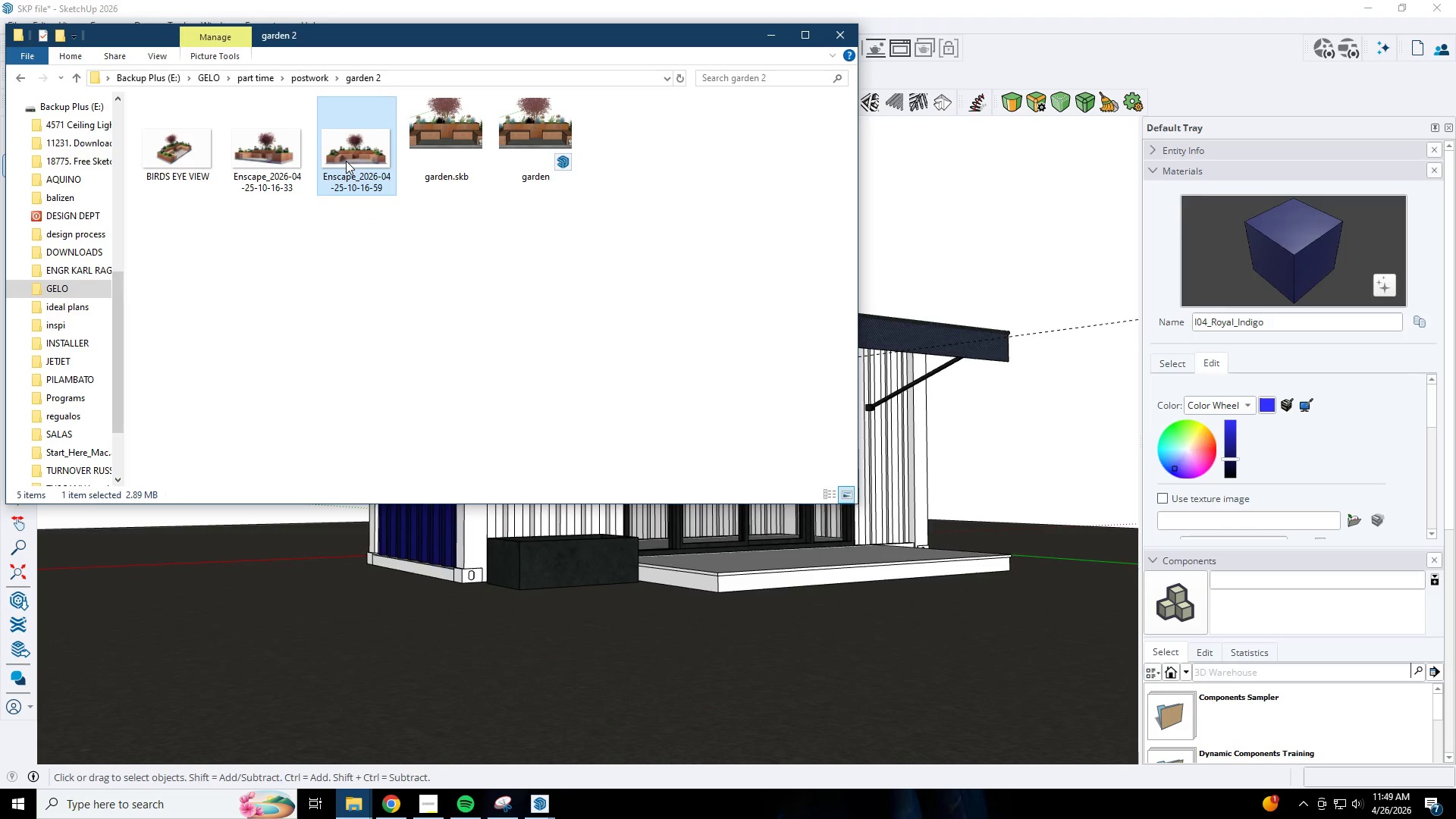 
triple_click([346, 161])
 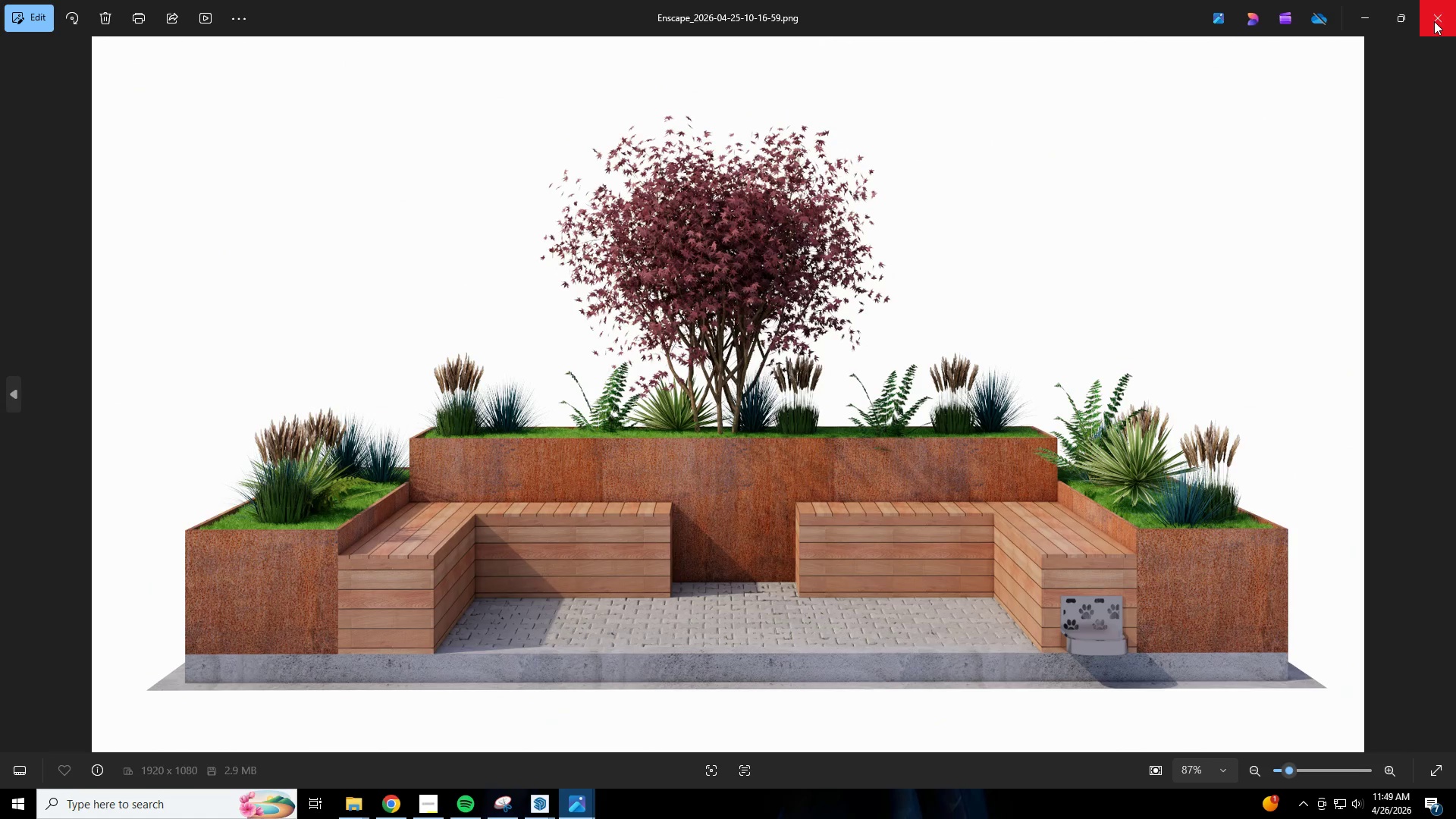 
wait(5.23)
 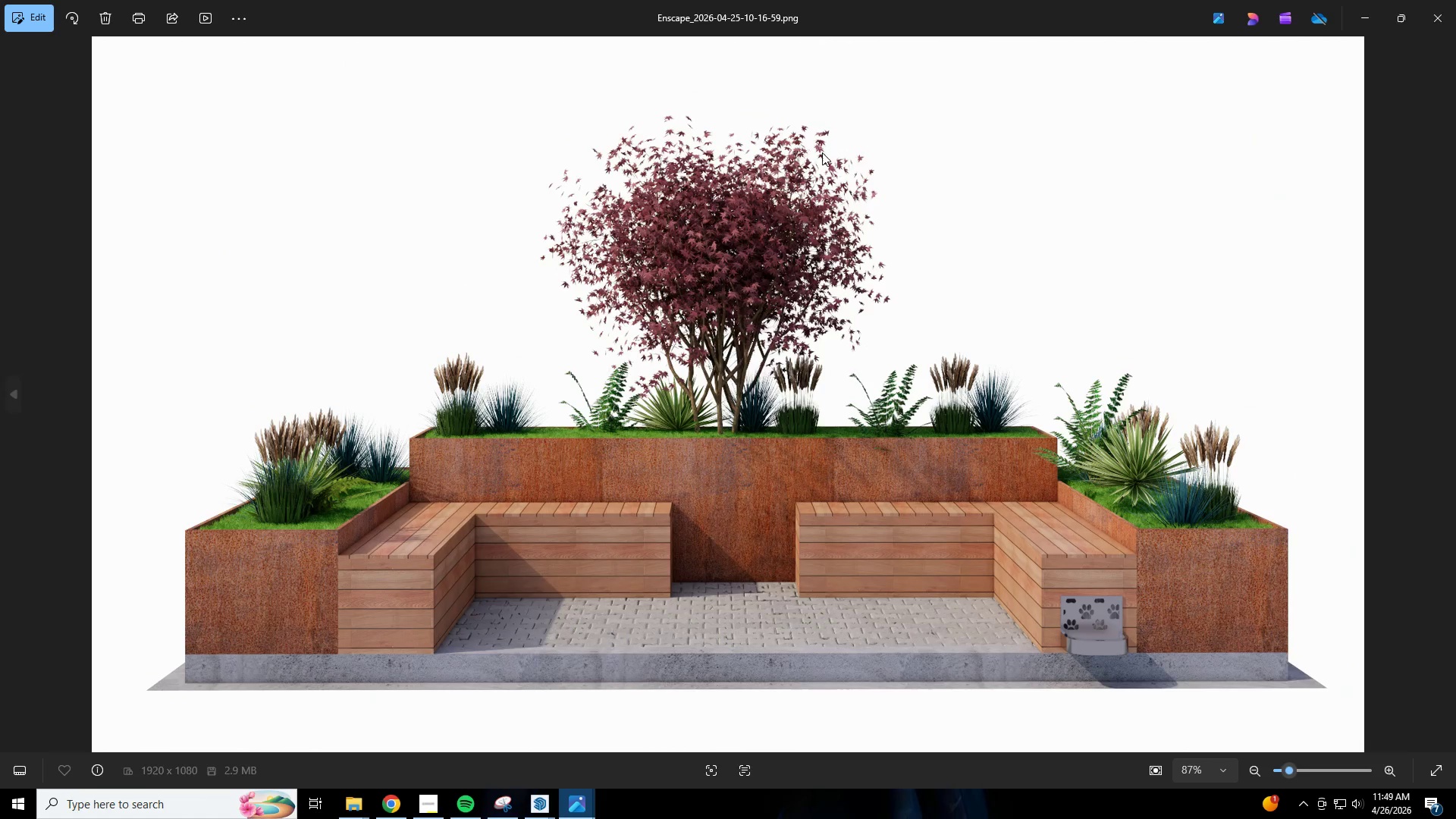 
left_click([1434, 21])
 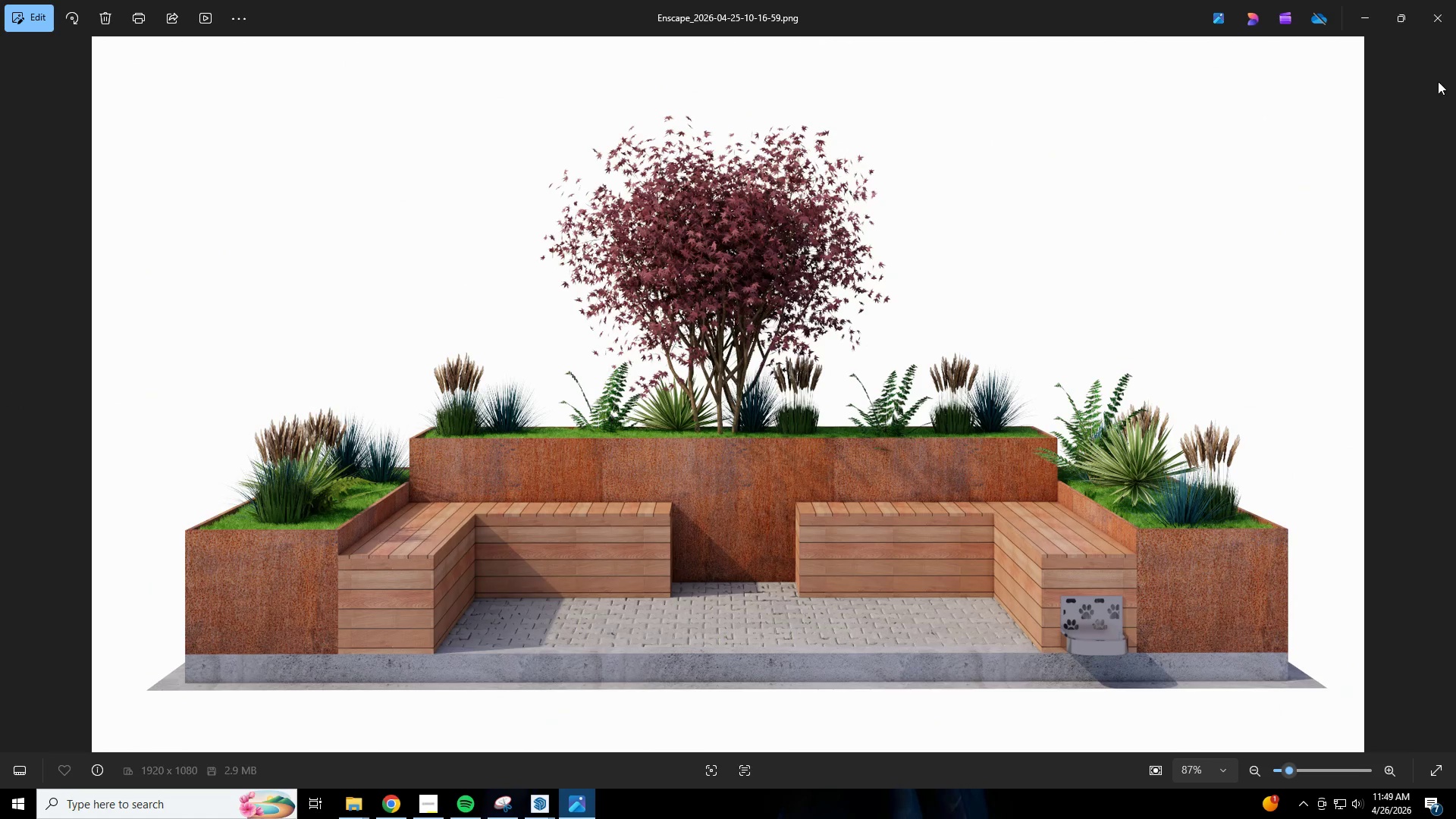 
left_click([1439, 25])
 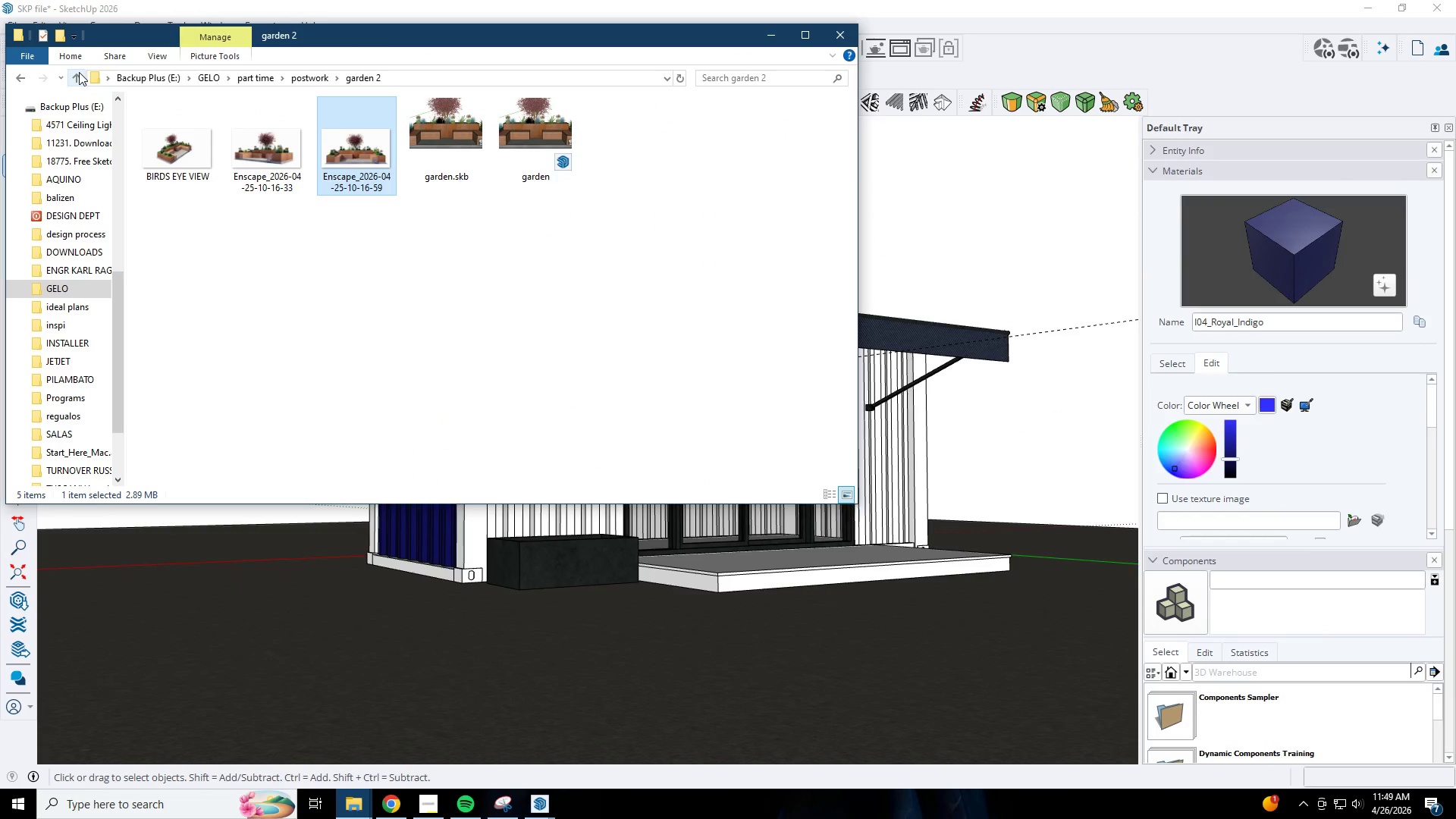 
left_click([79, 72])
 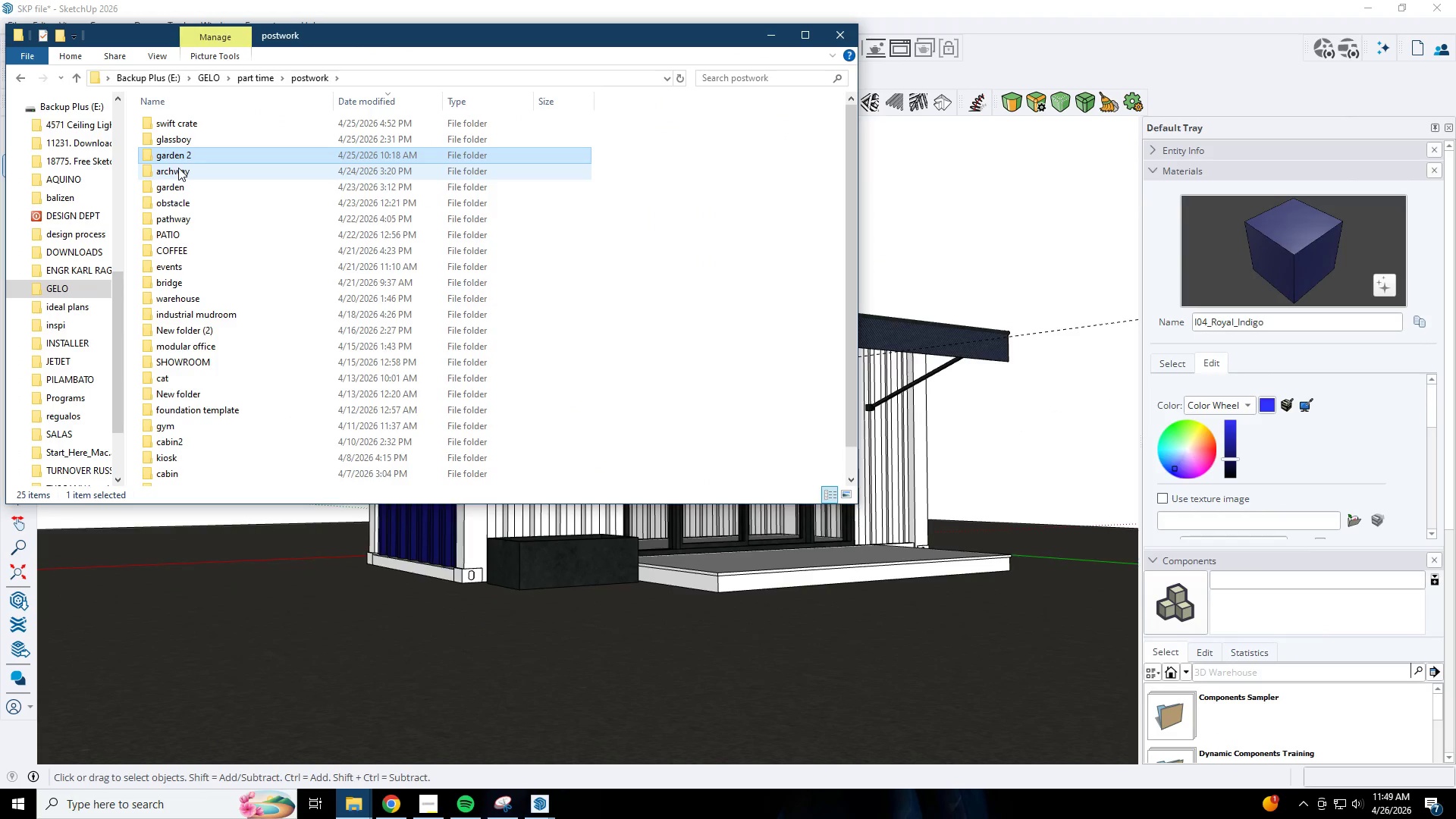 
double_click([178, 168])
 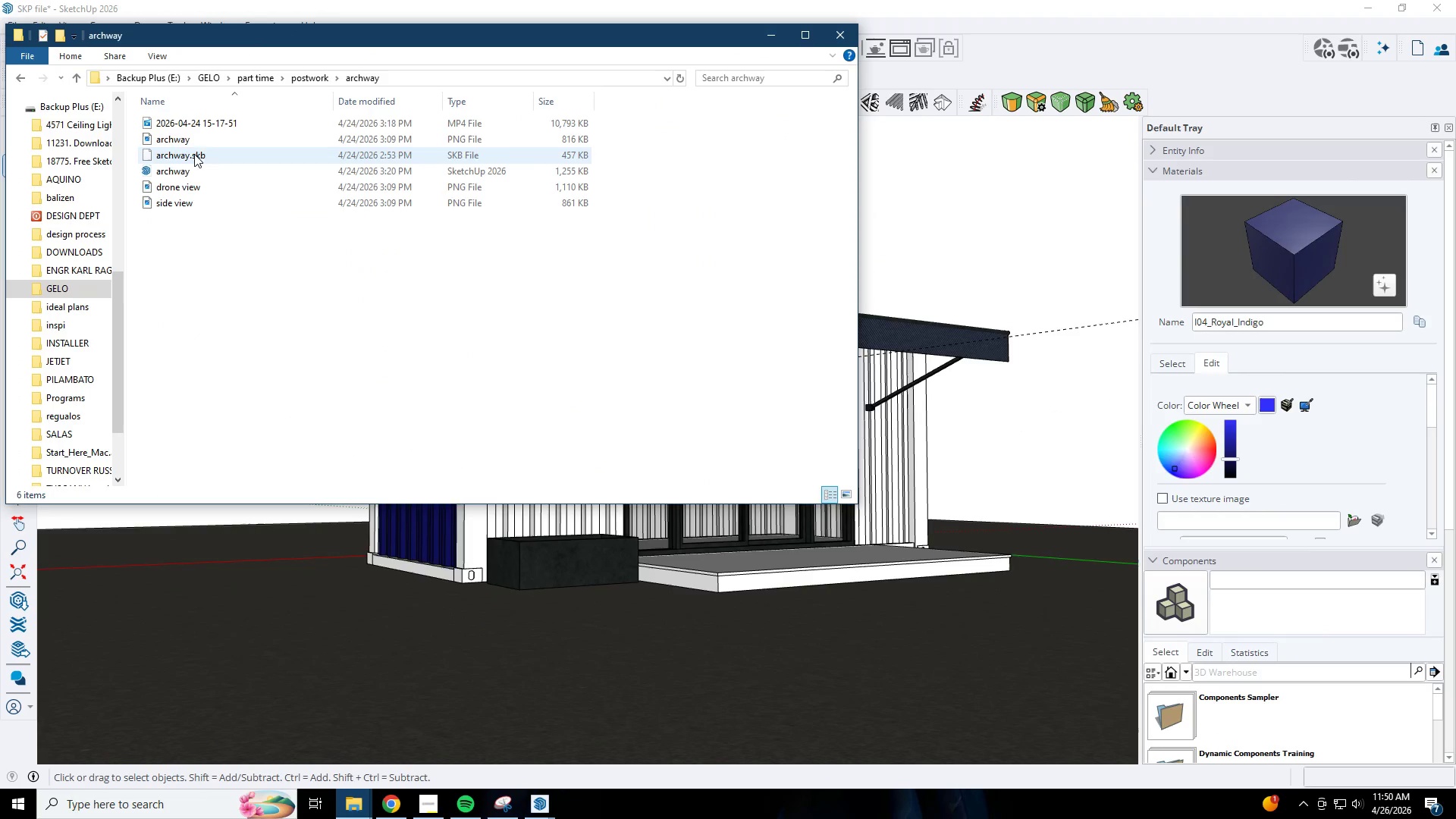 
right_click([209, 235])
 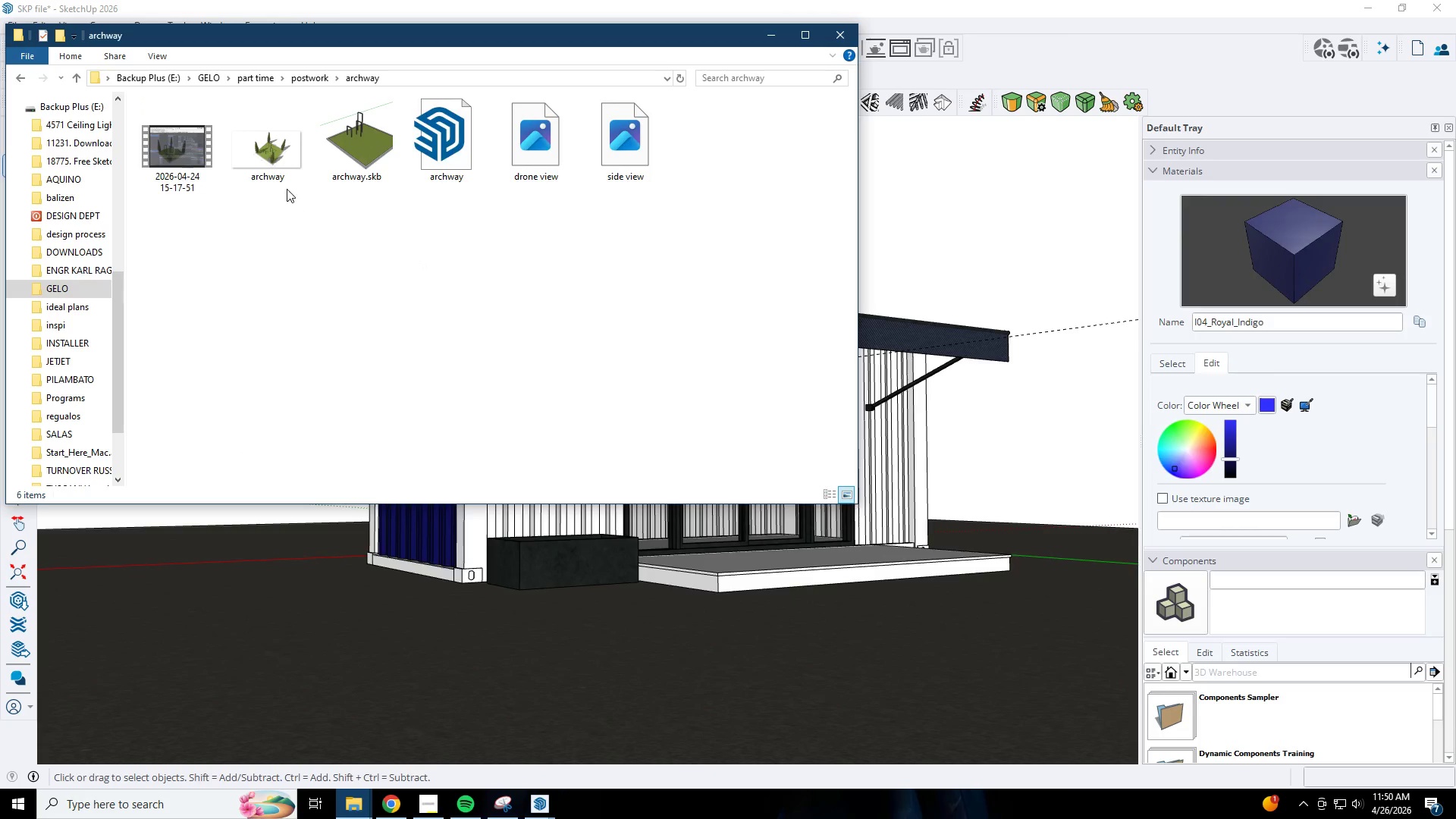 
left_click([284, 165])
 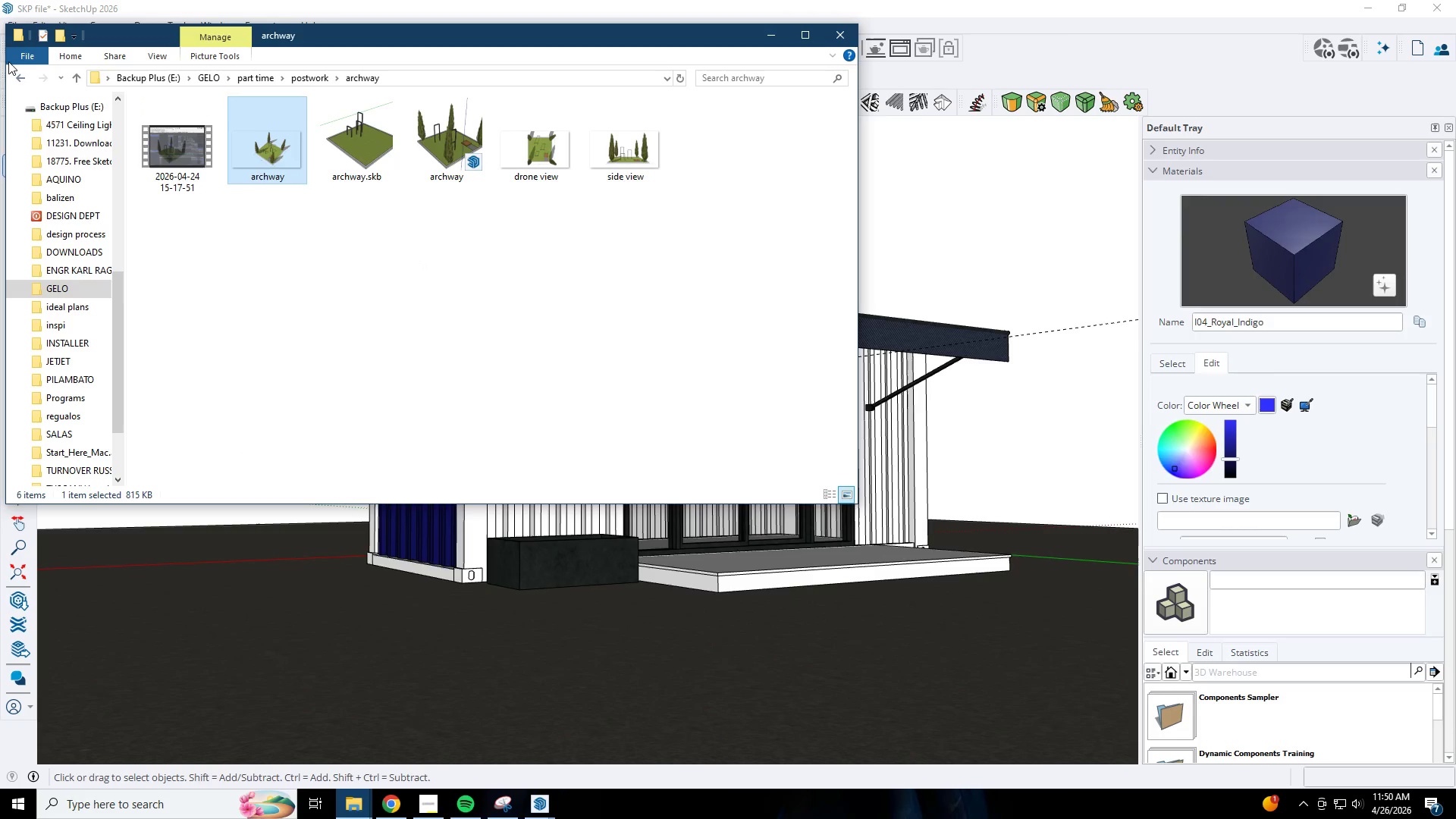 
left_click([75, 74])
 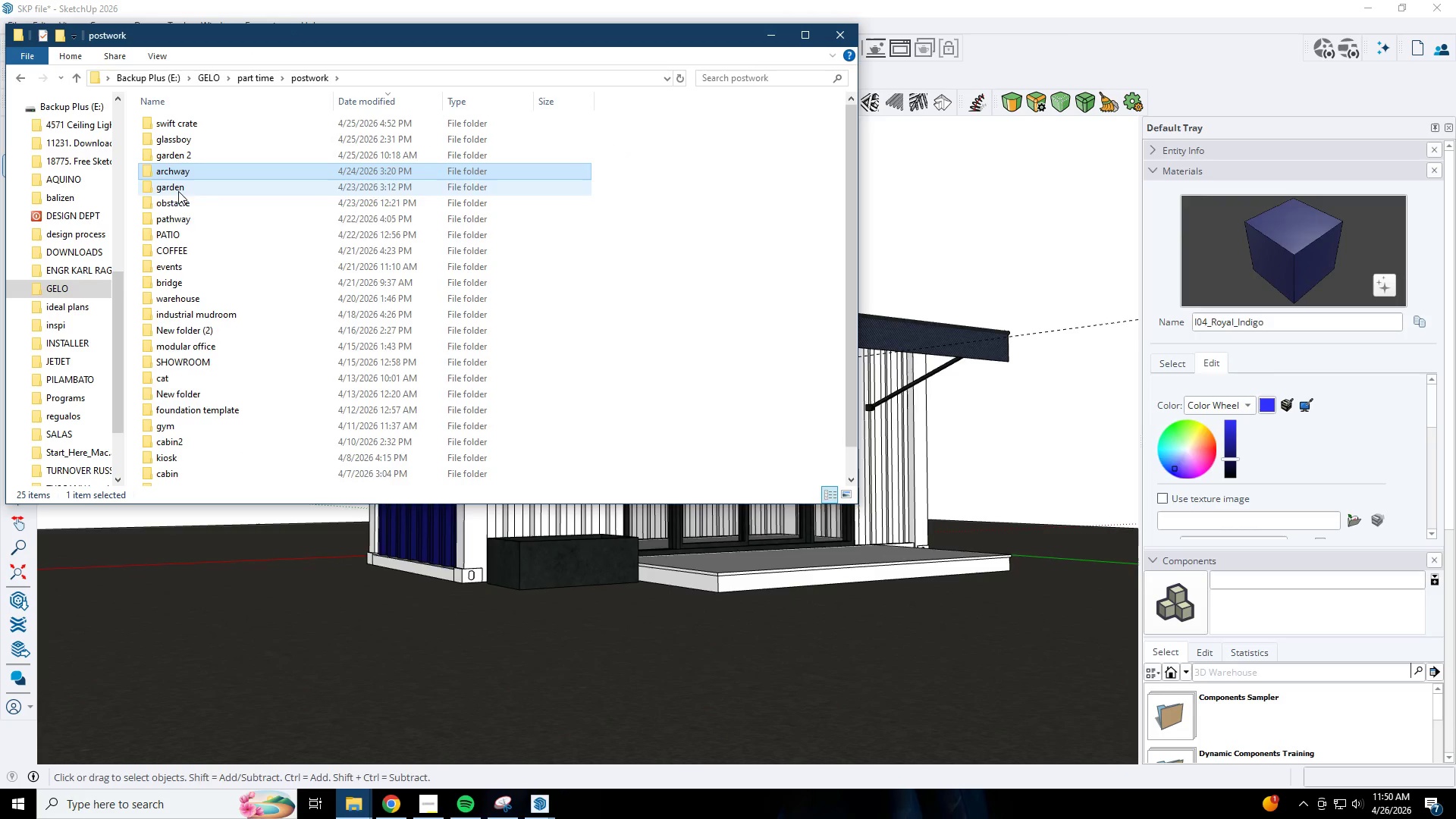 
double_click([180, 192])
 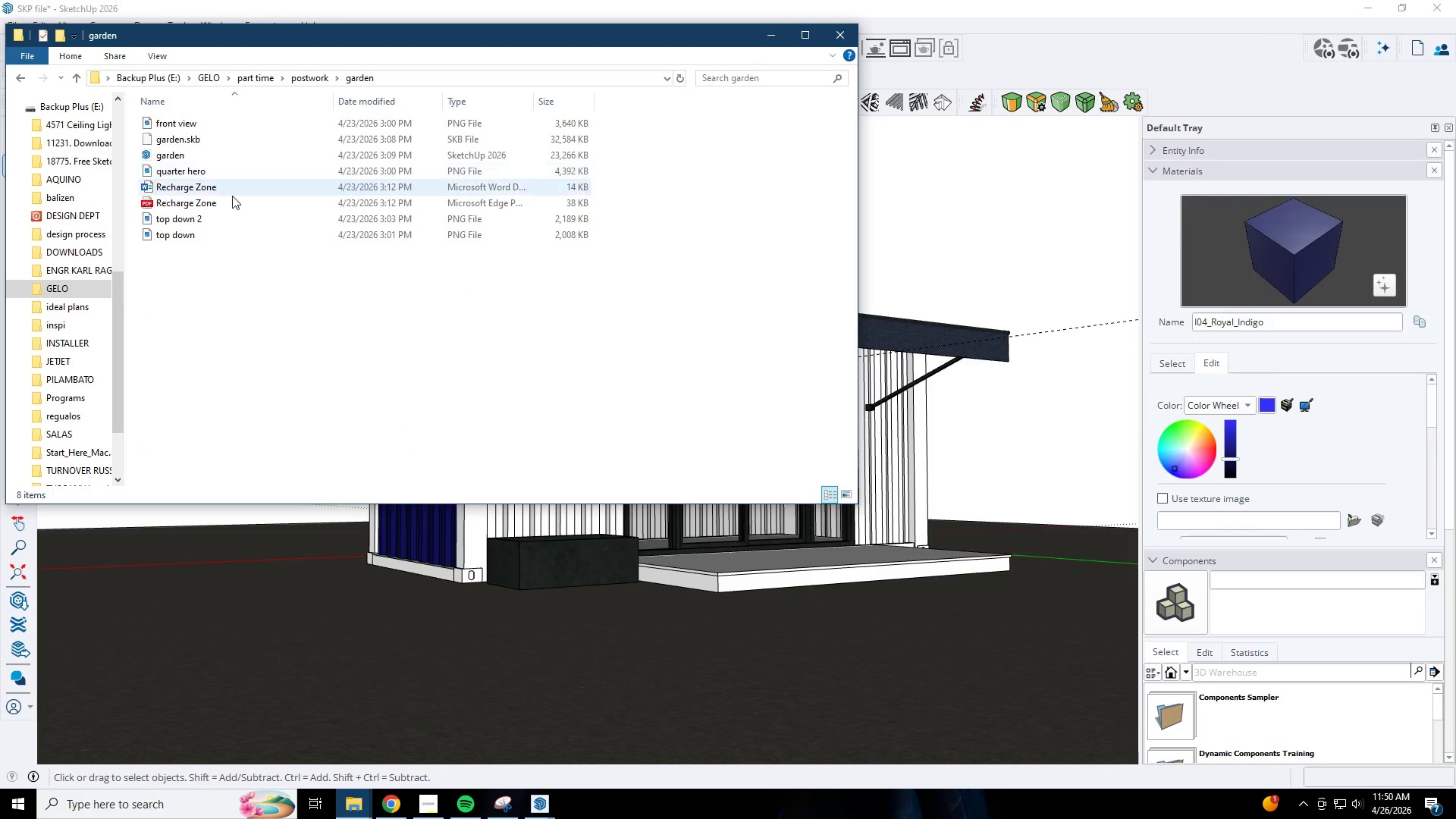 
right_click([240, 247])
 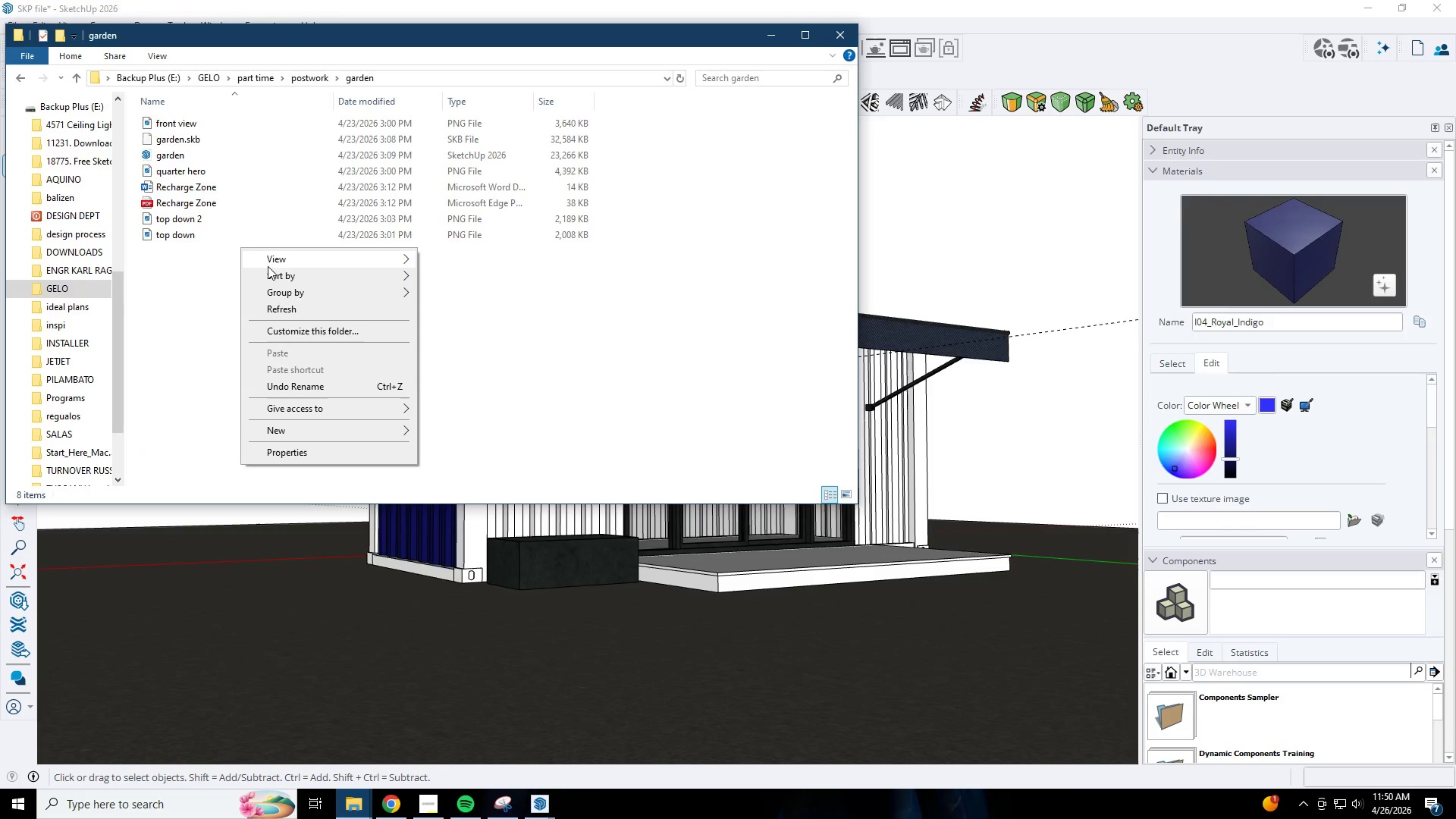 
left_click_drag(start_coordinate=[270, 267], to_coordinate=[275, 267])
 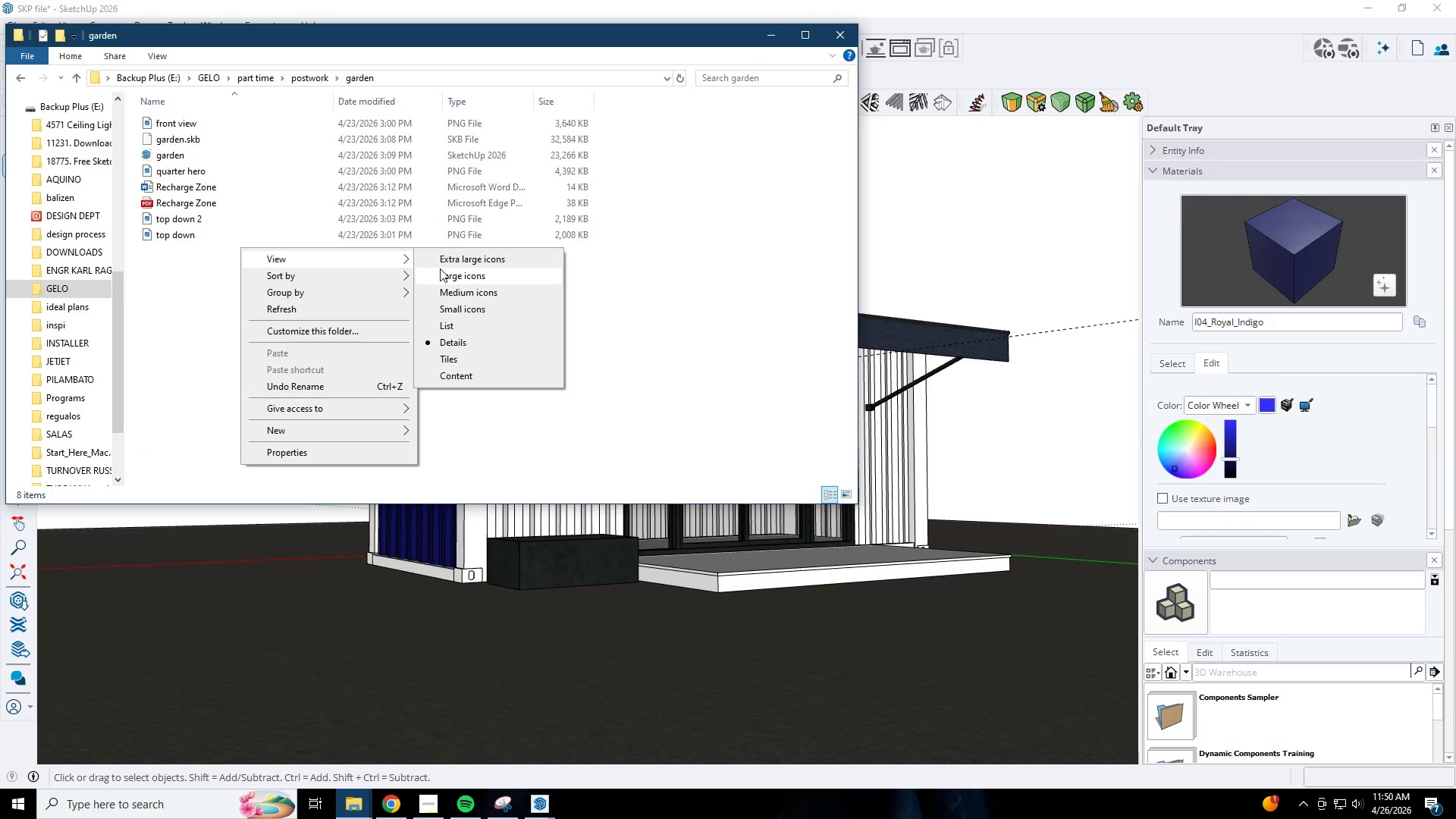 
double_click([441, 268])
 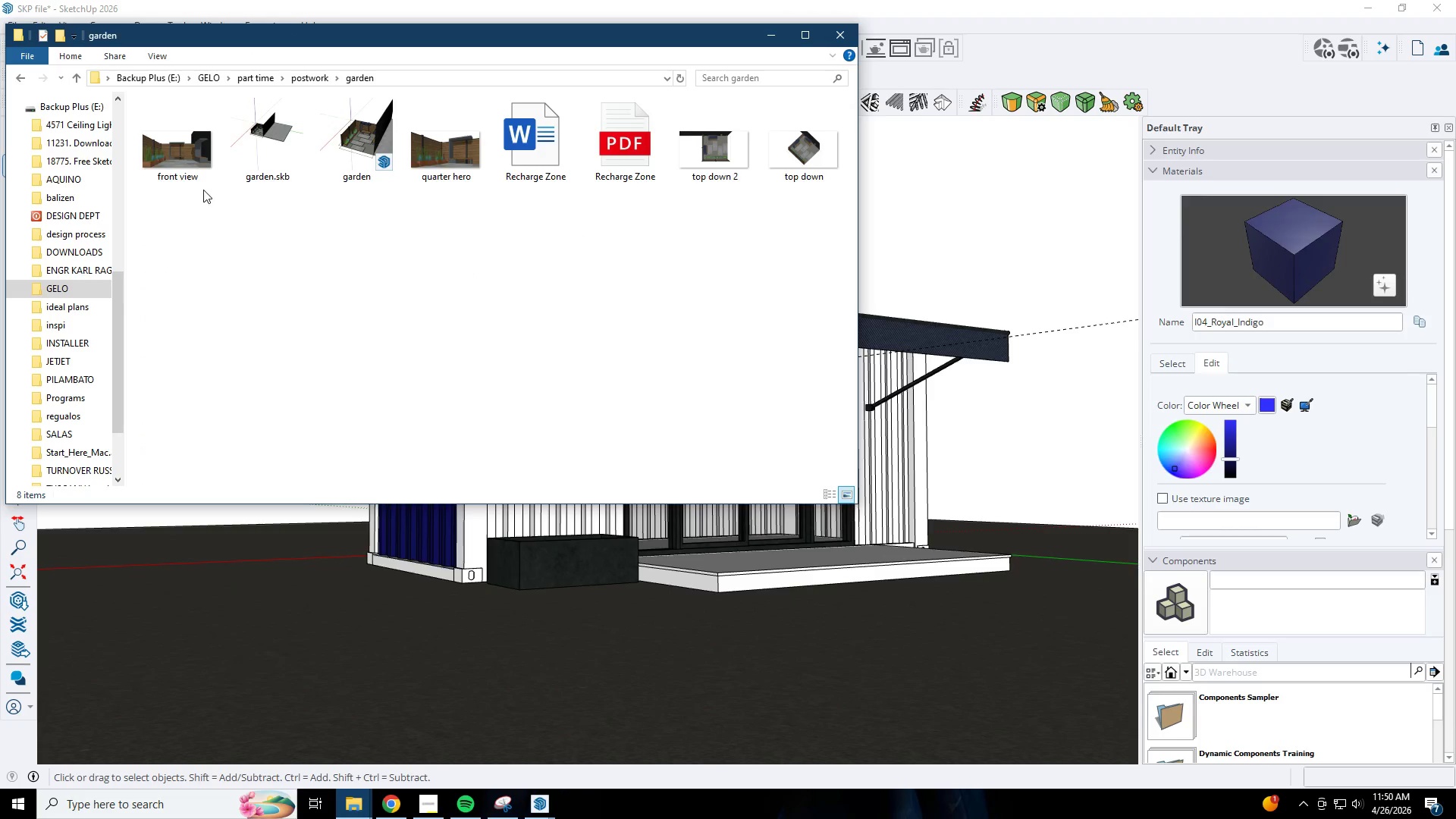 
left_click([190, 151])
 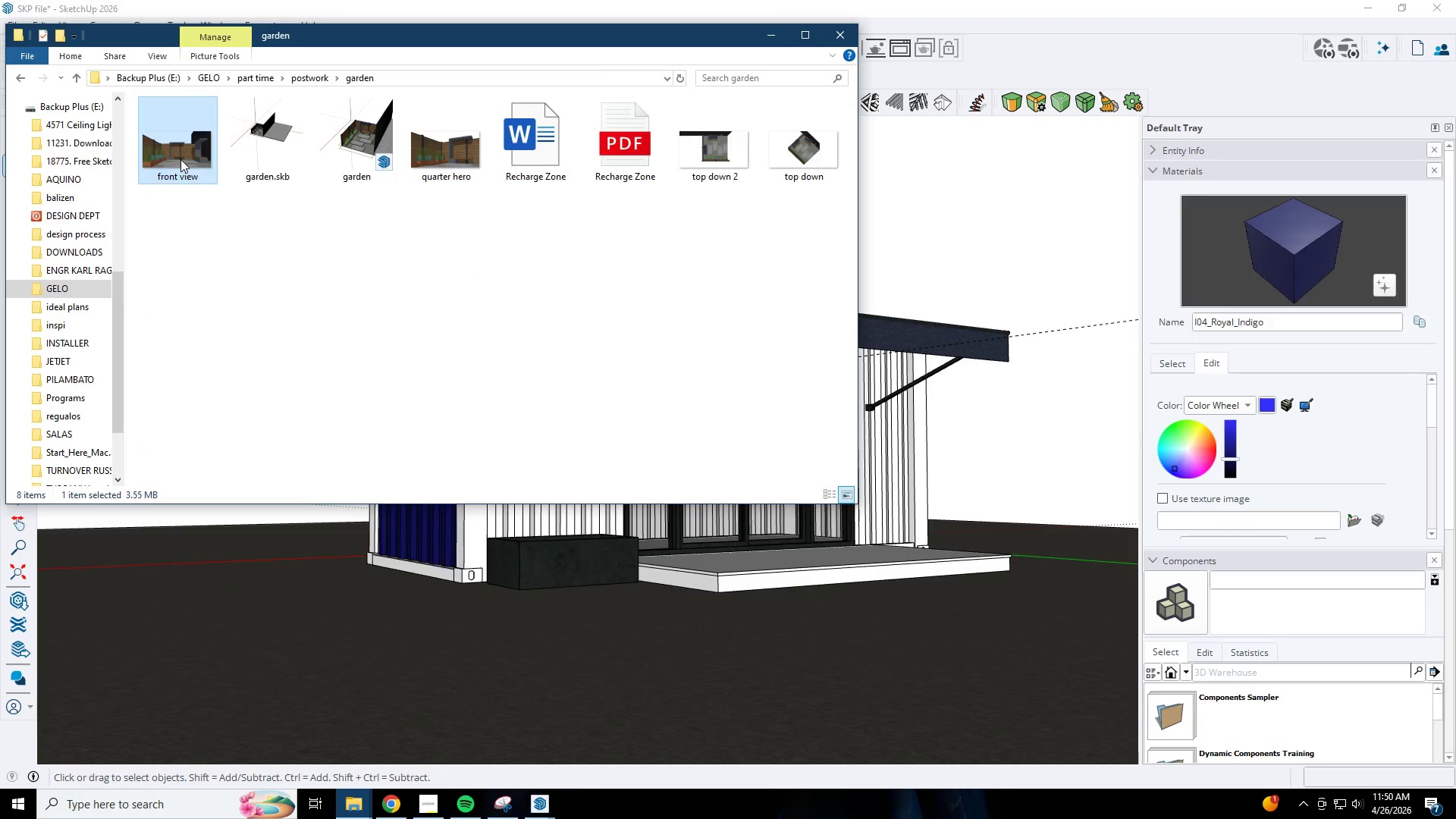 
double_click([180, 159])
 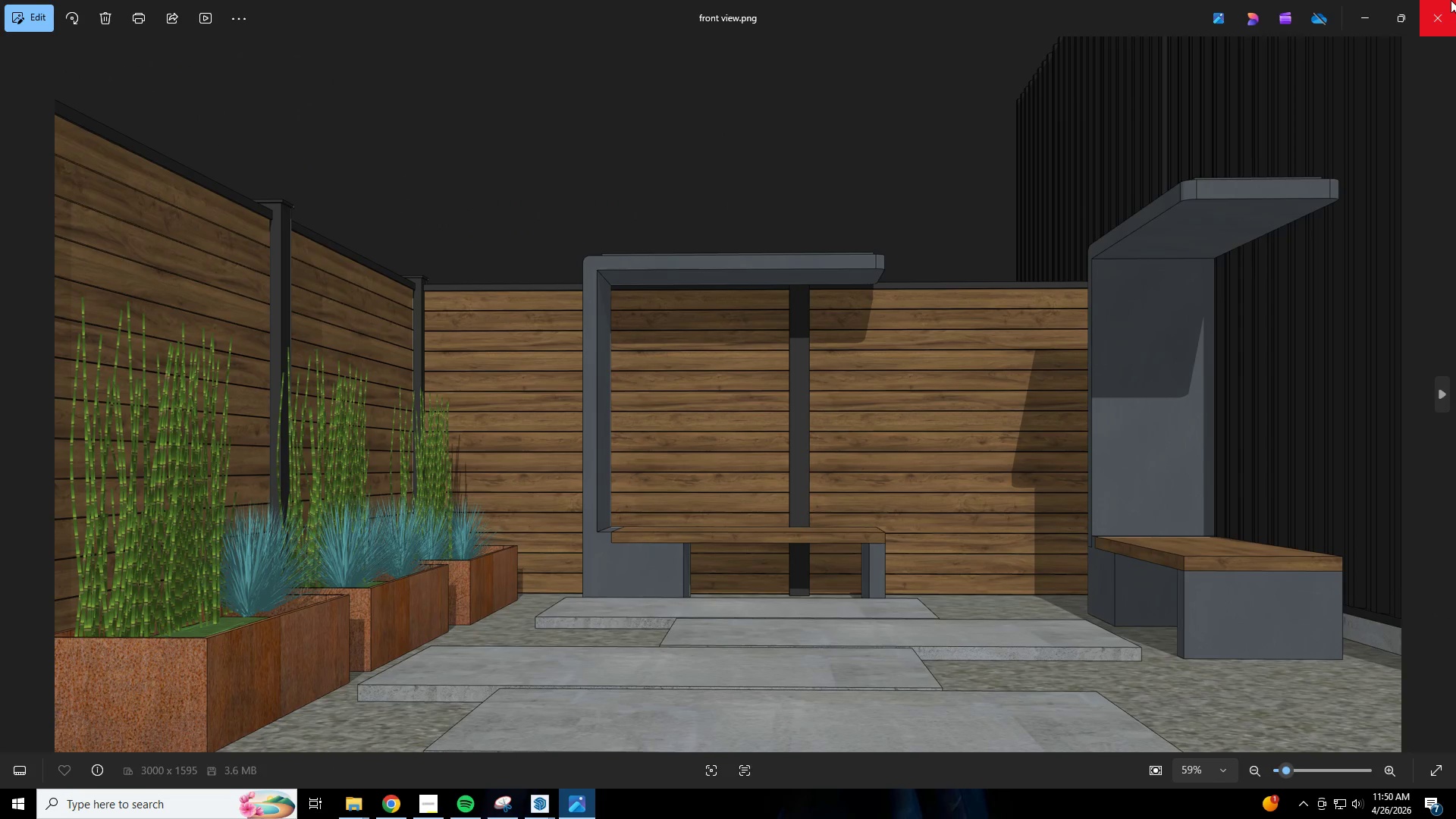 
left_click([1451, 0])
 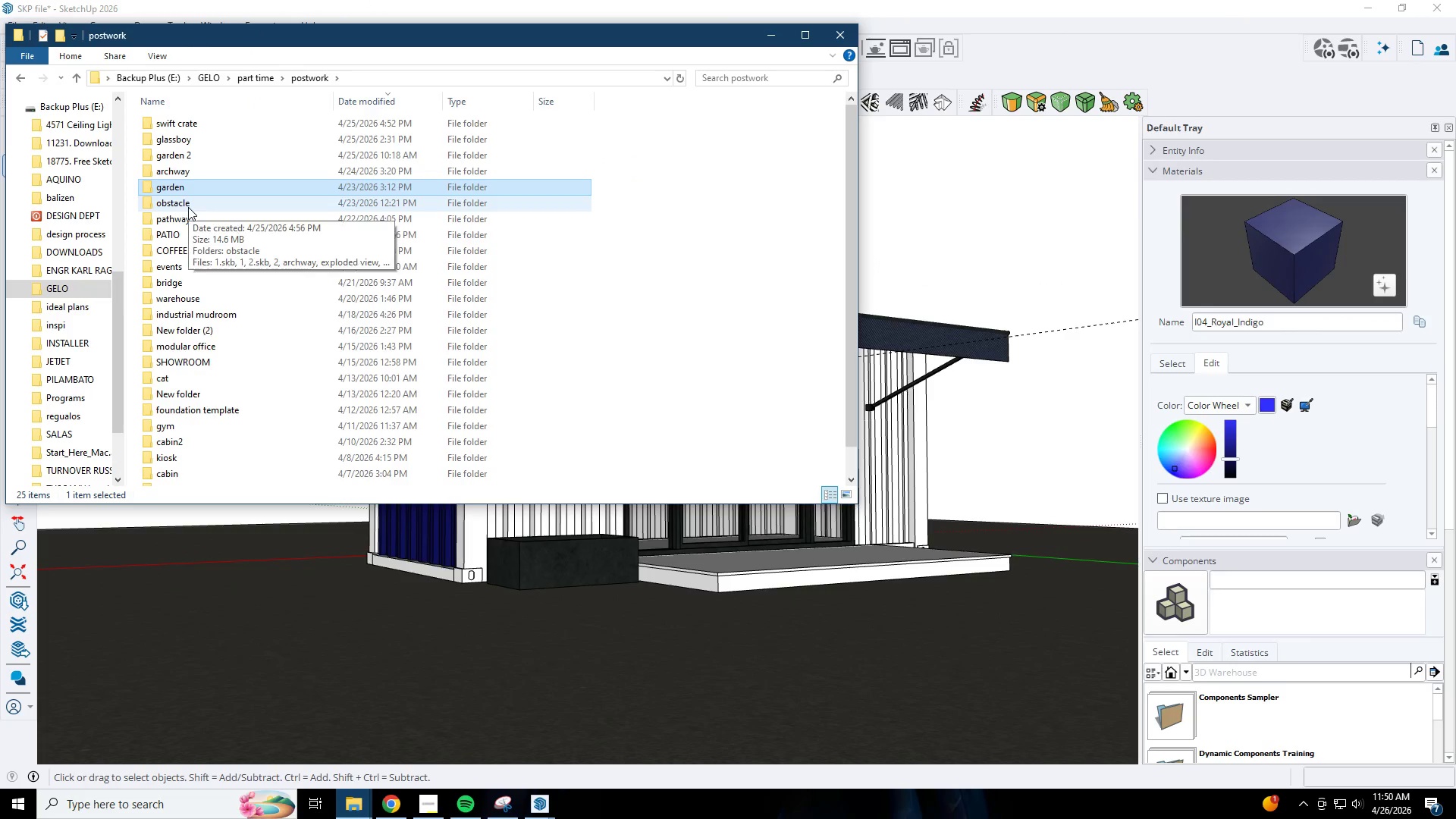 
double_click([190, 224])
 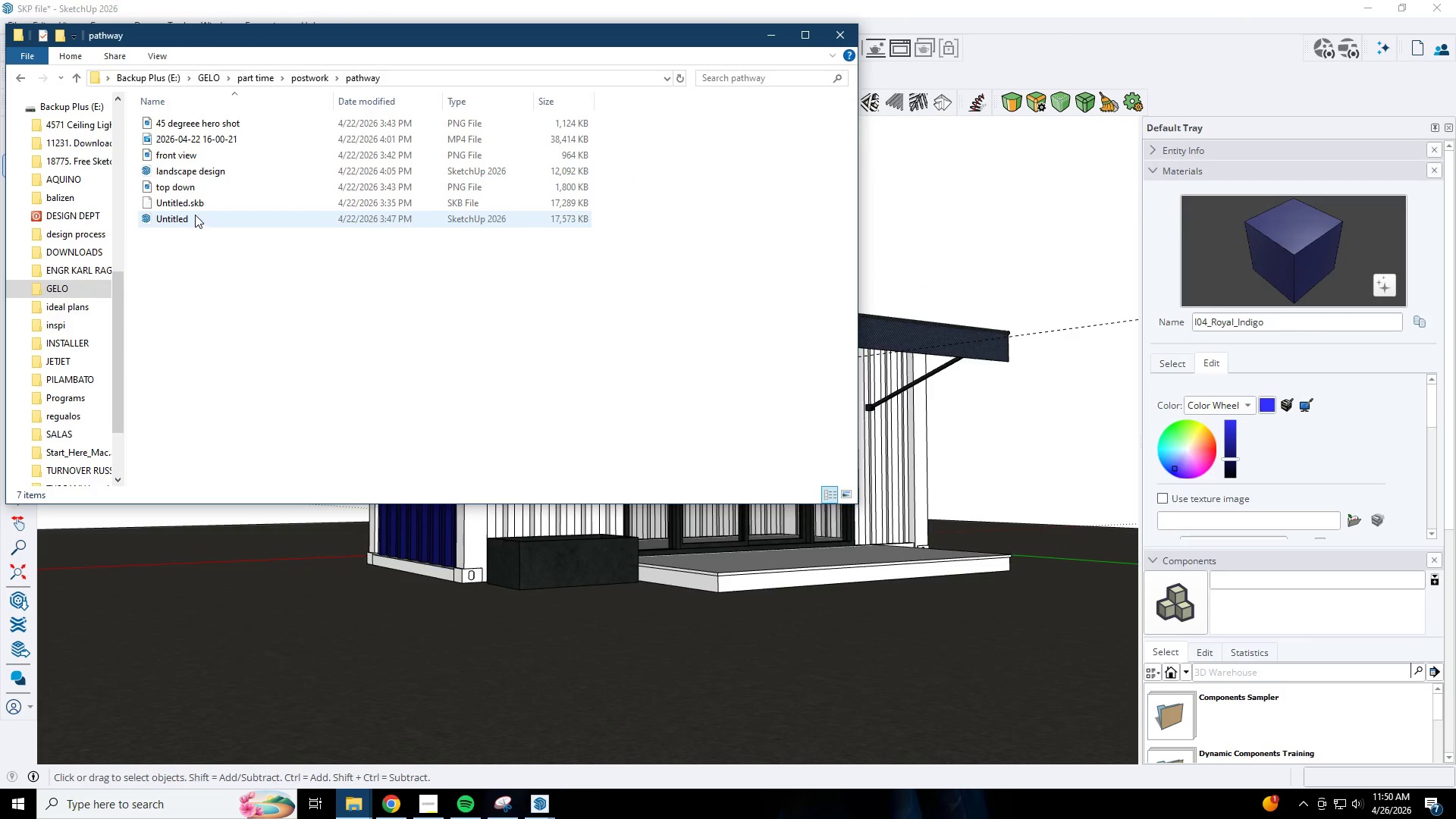 
right_click([204, 263])
 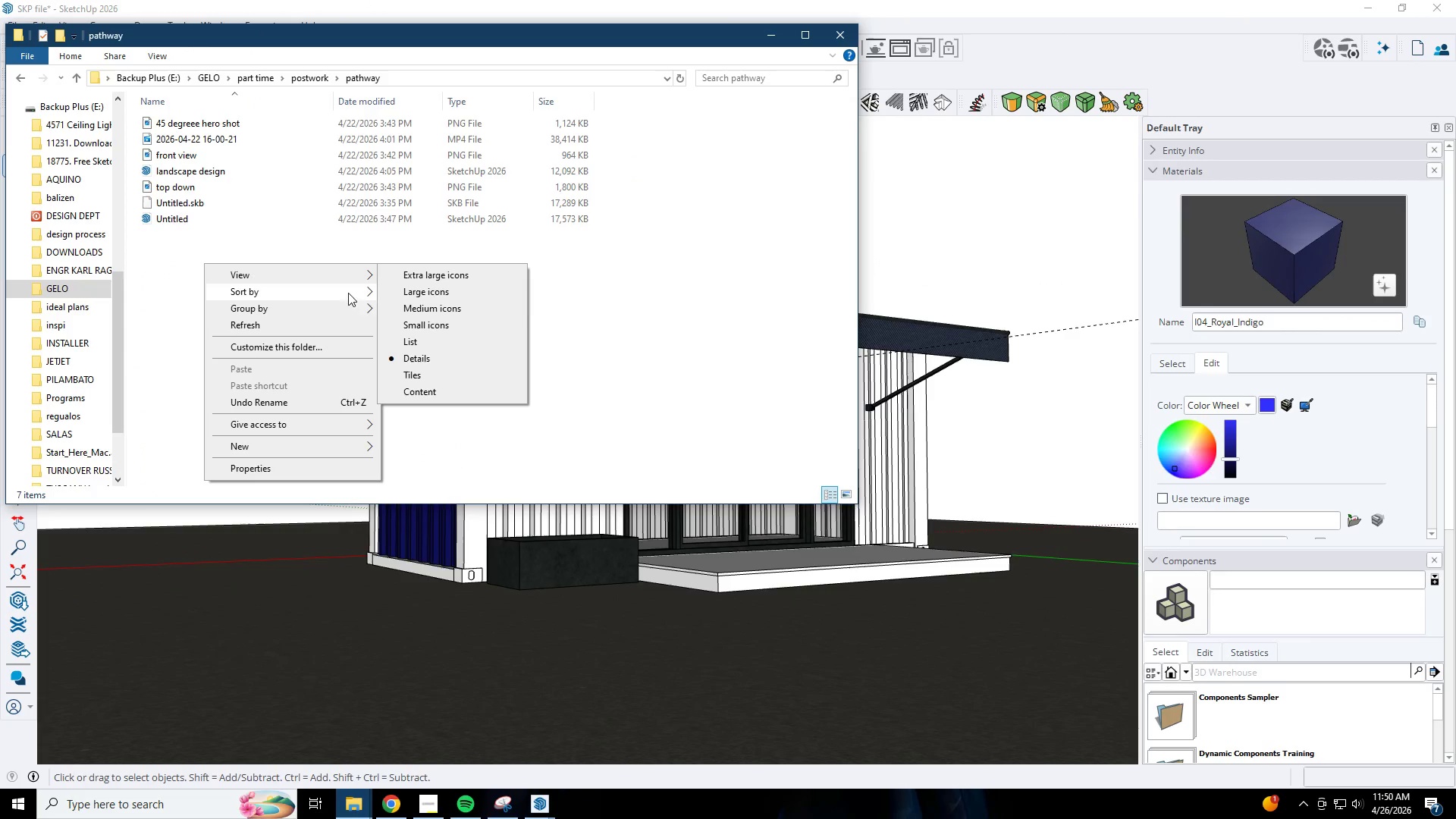 
left_click([397, 298])
 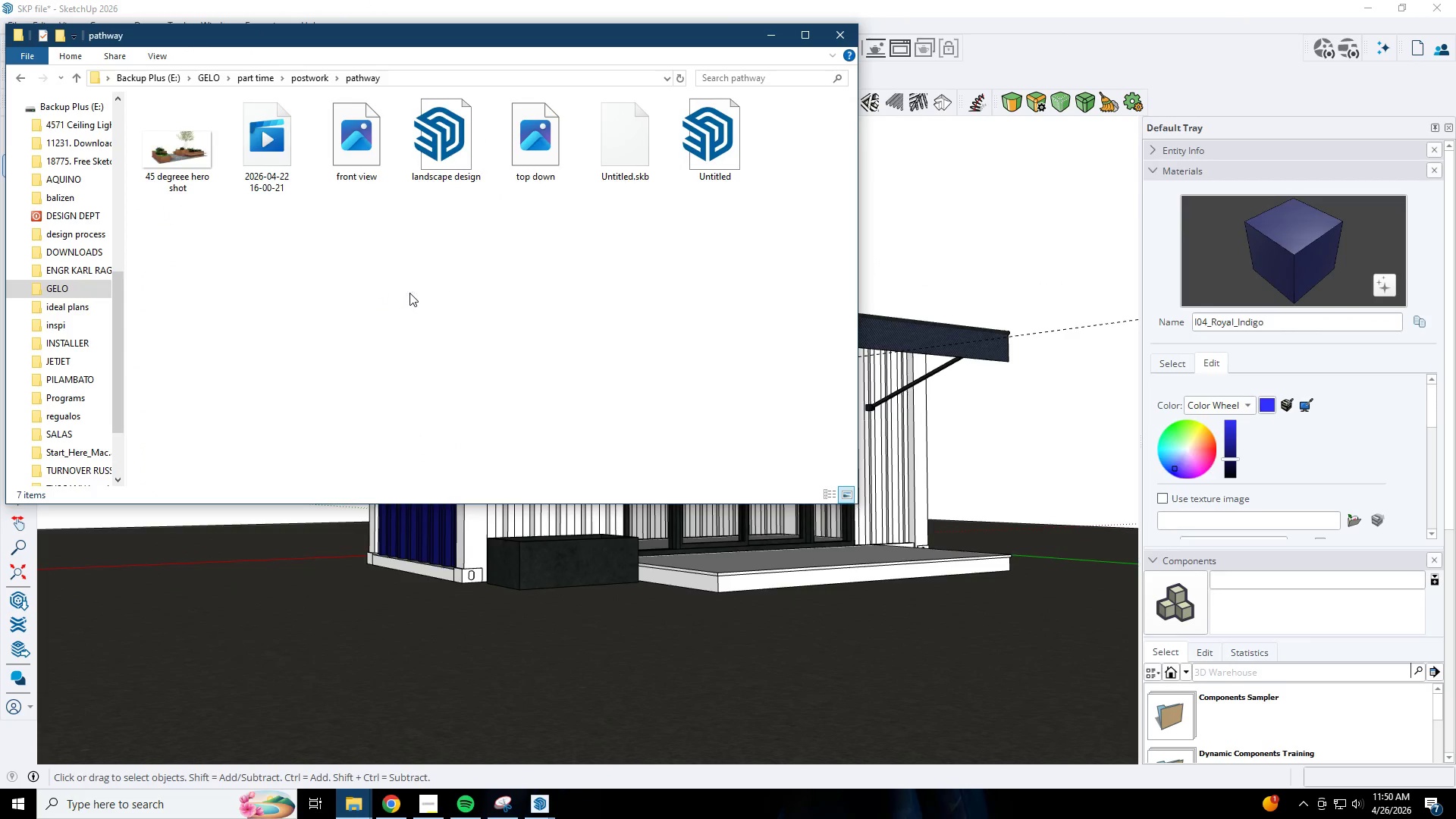 
right_click([422, 265])
 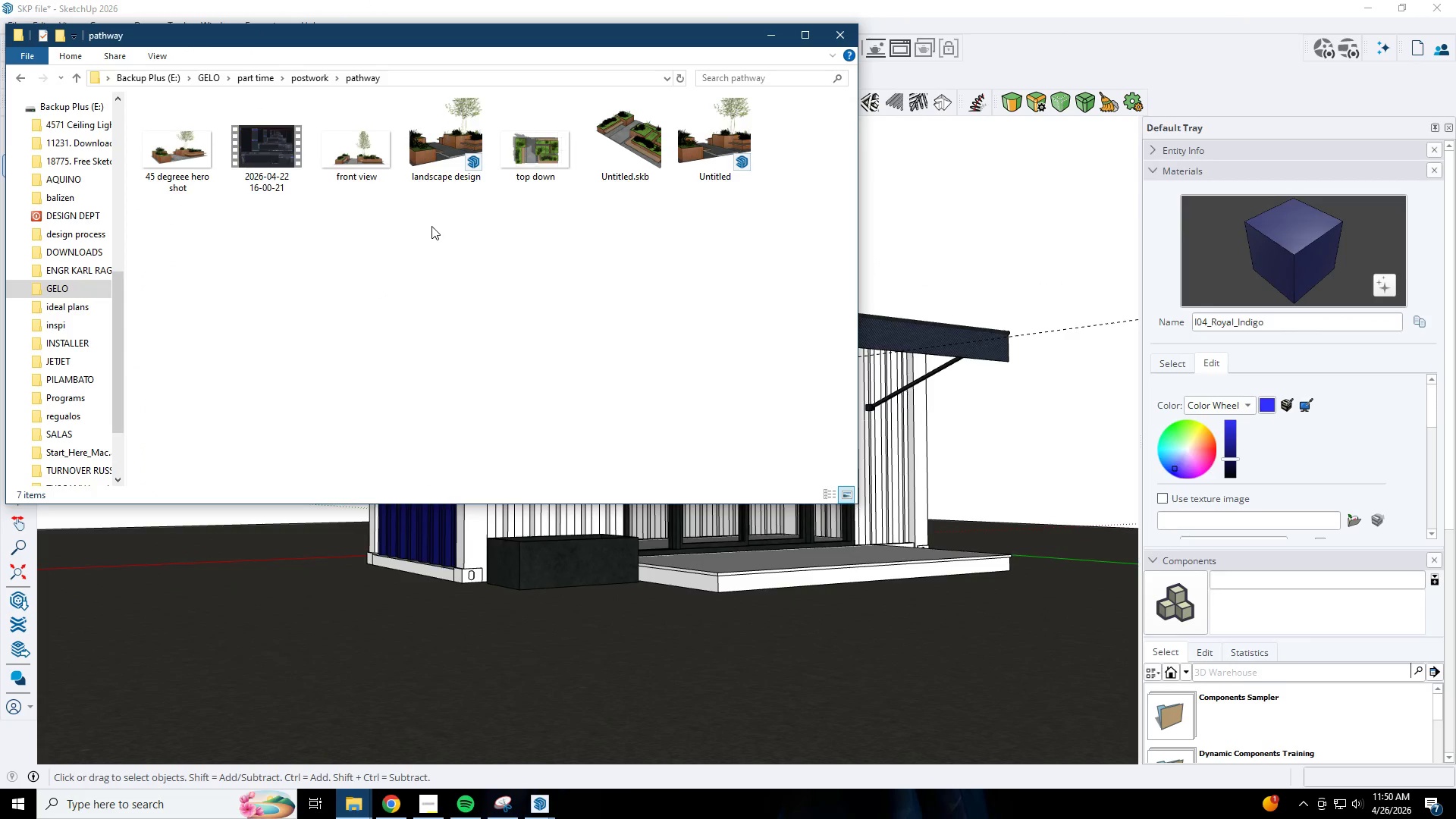 
double_click([359, 157])
 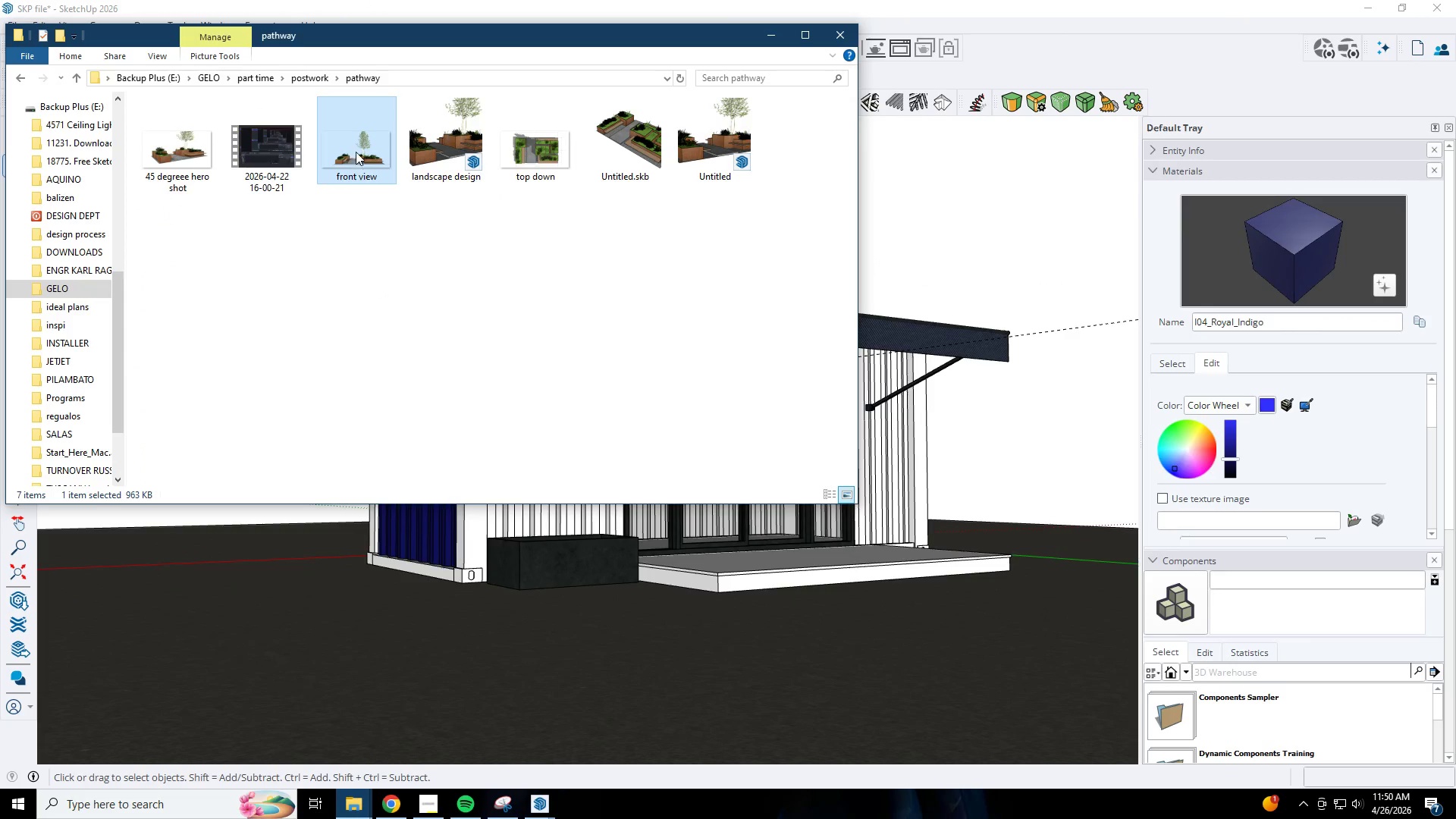 
triple_click([353, 146])
 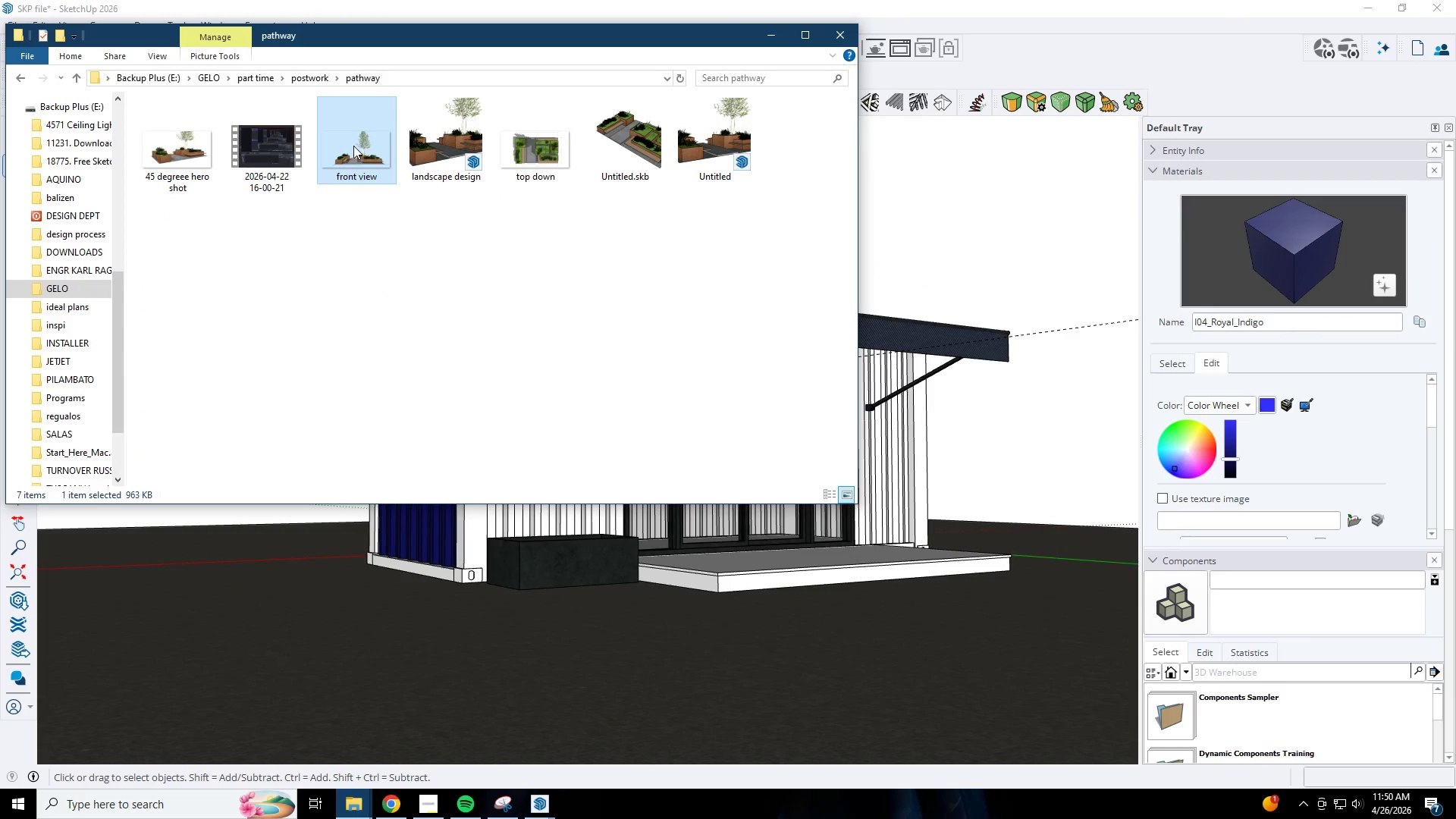 
triple_click([353, 146])
 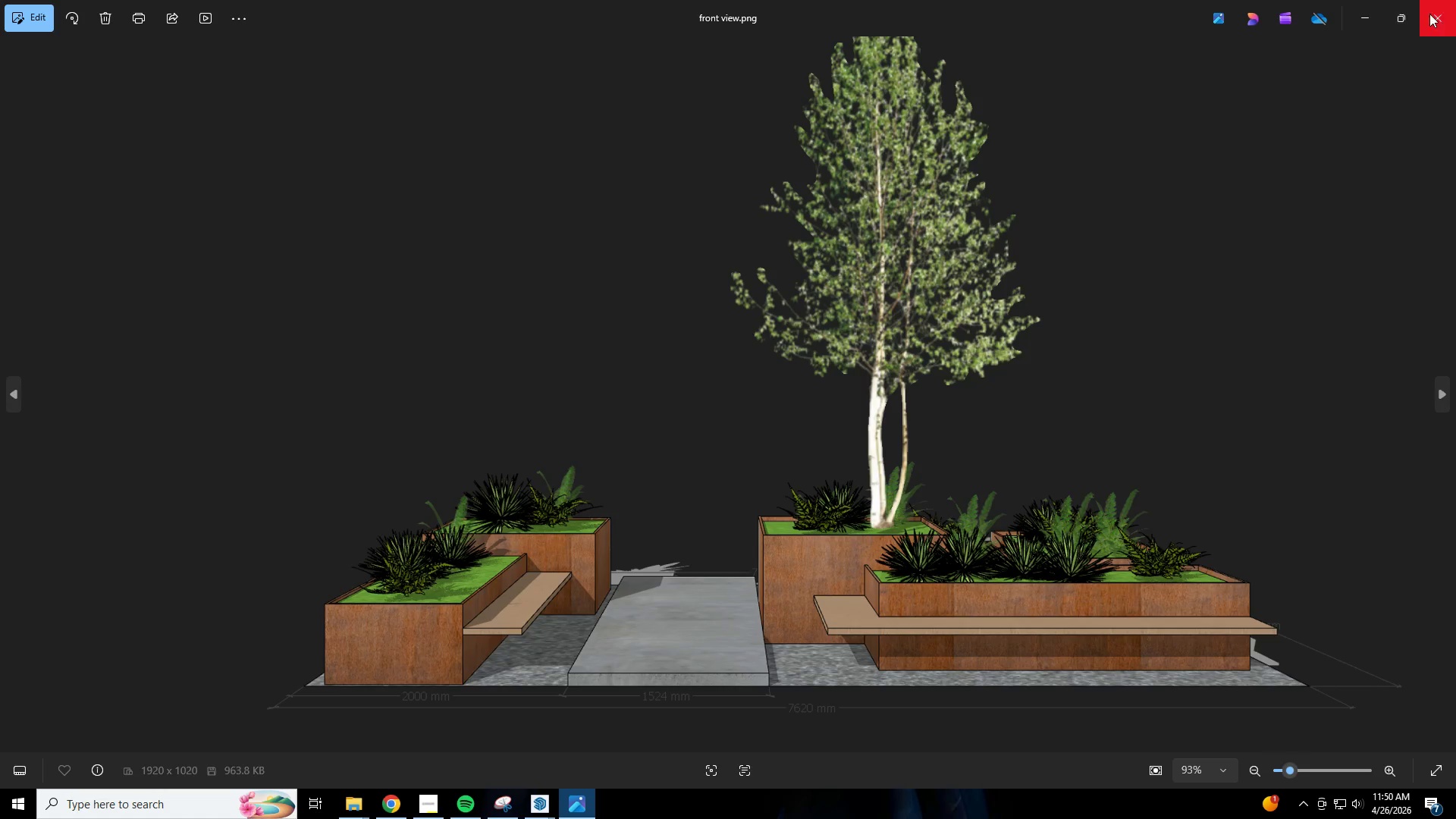 
left_click([1451, 15])
 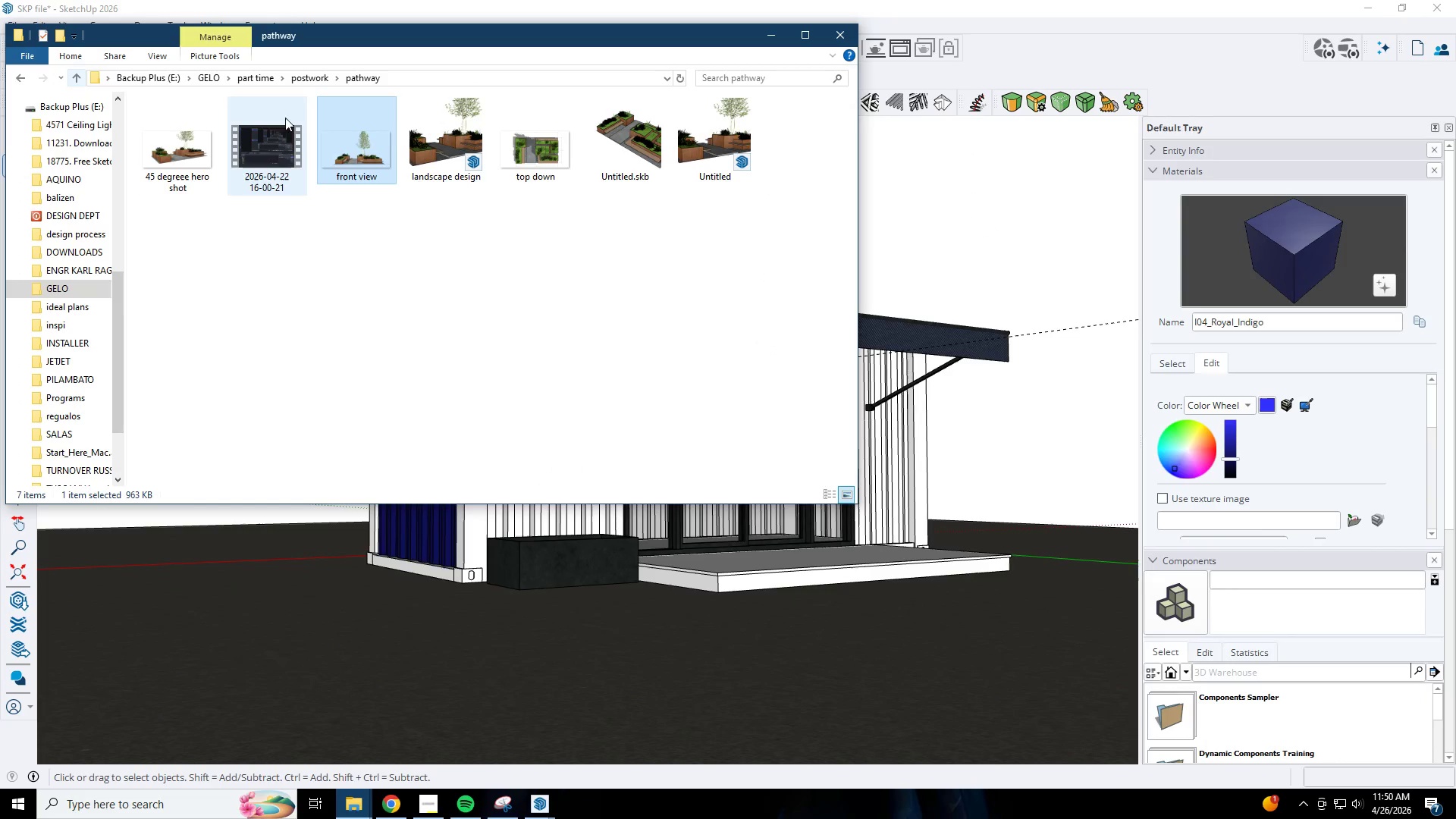 
double_click([460, 156])
 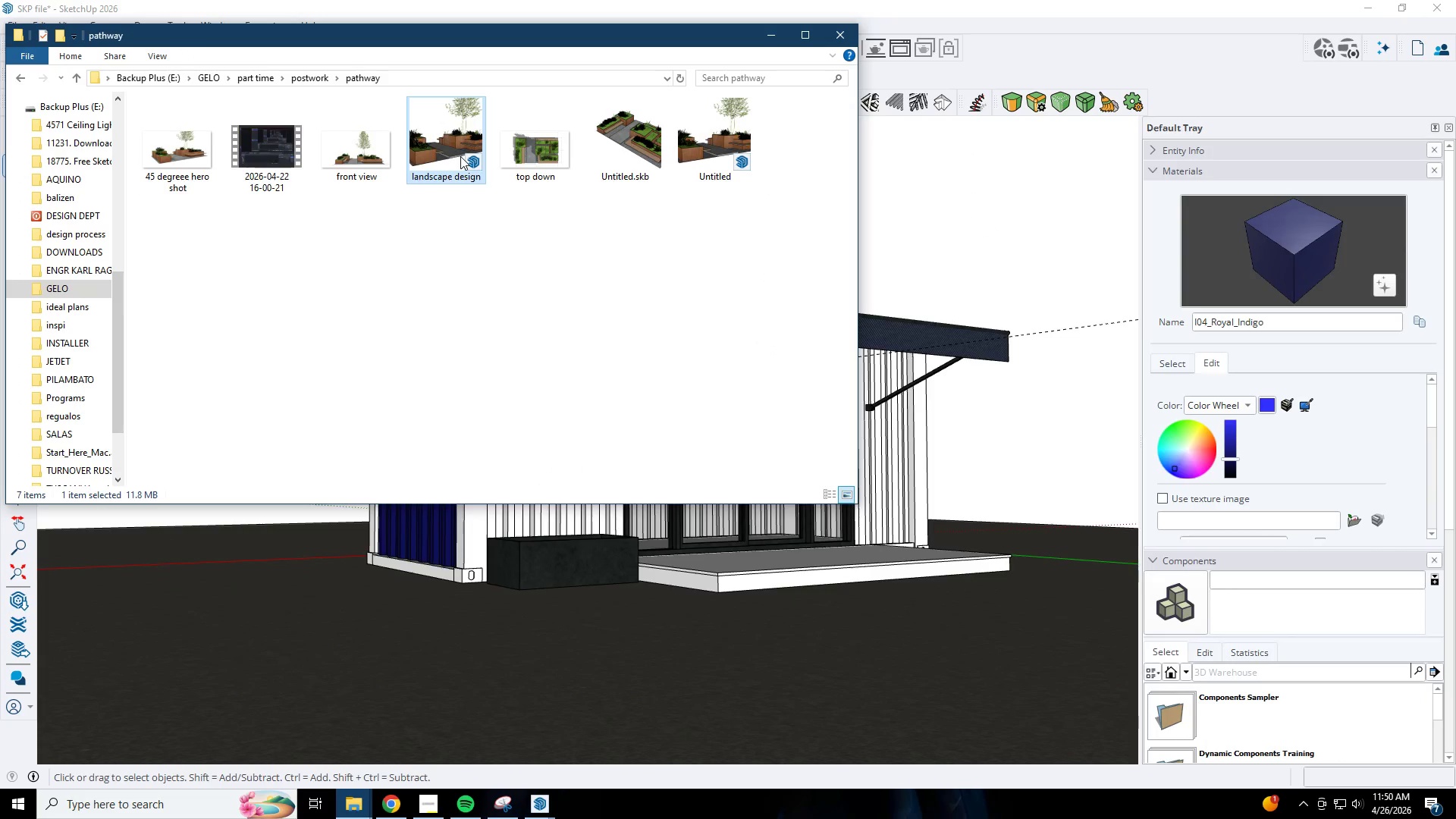 
triple_click([460, 156])
 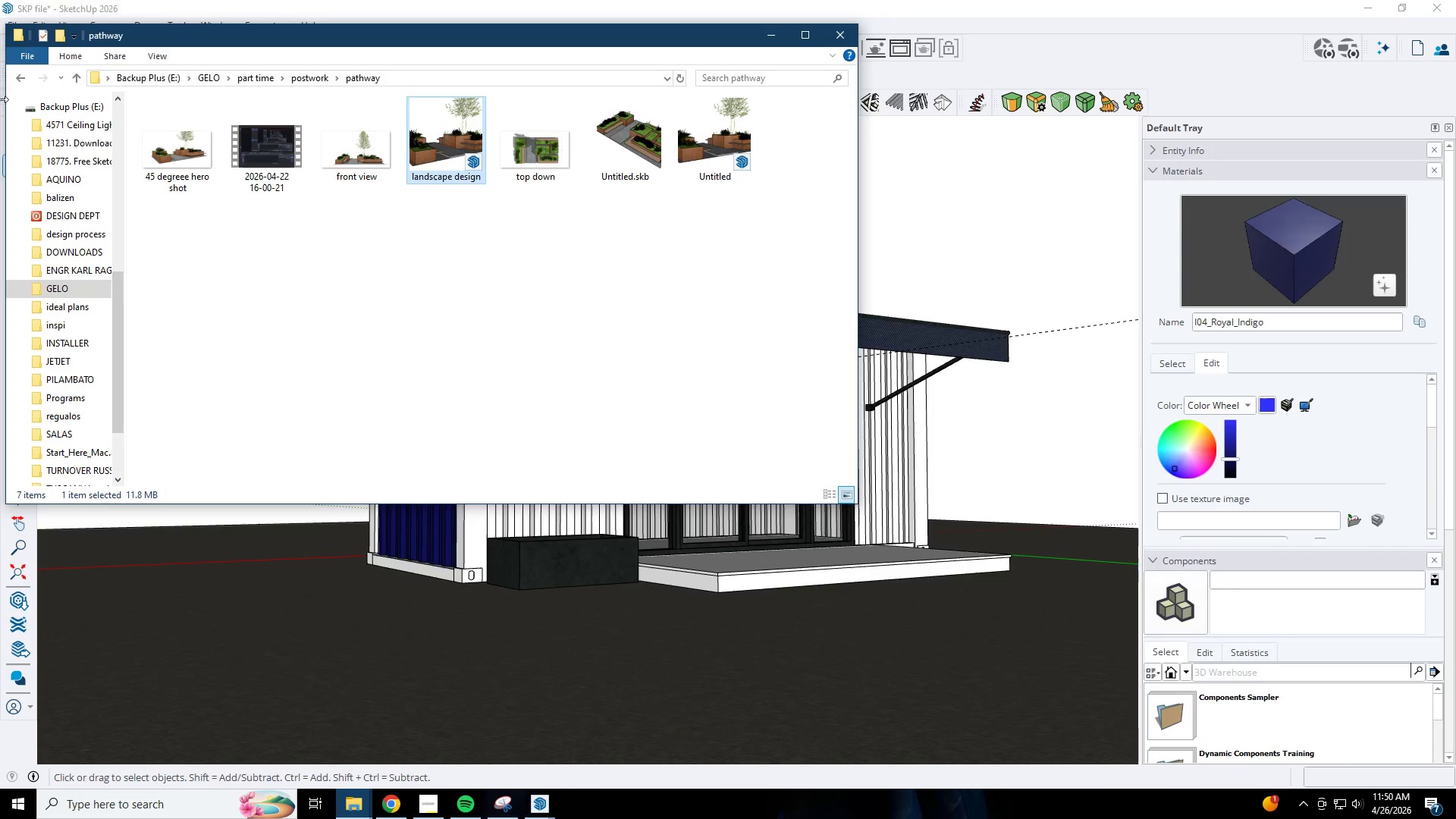 
left_click([80, 79])
 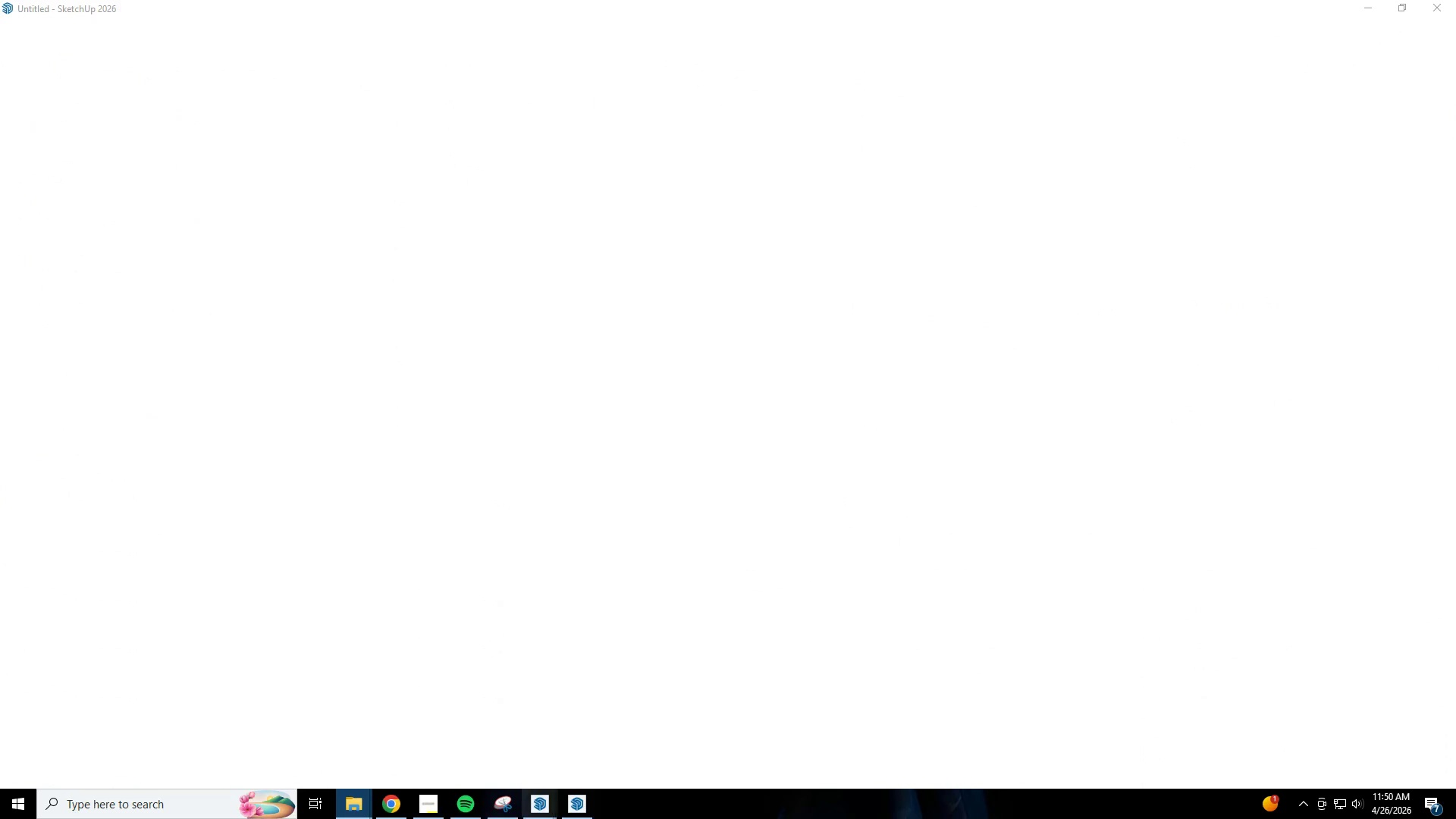 
left_click([363, 797])
 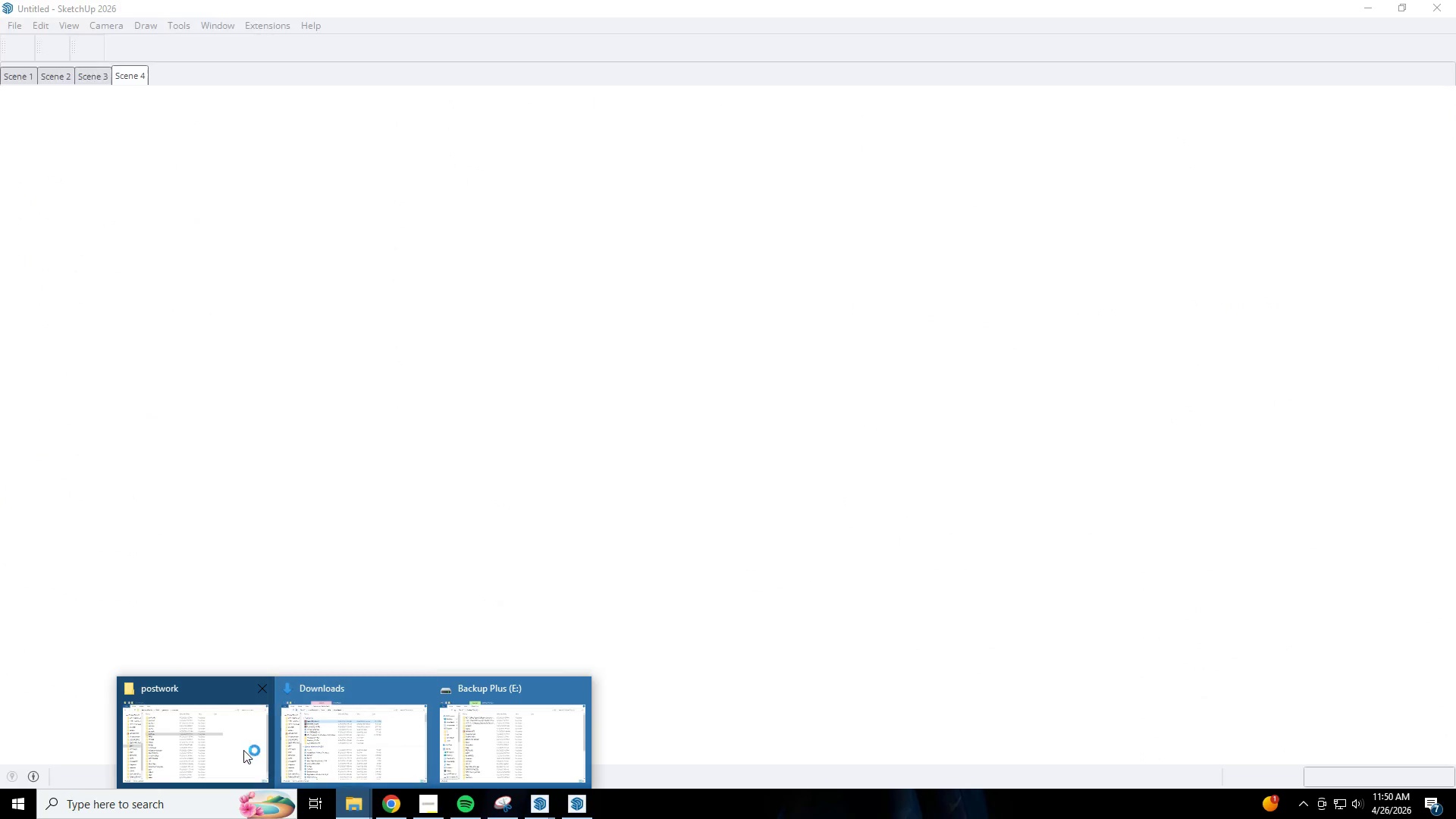 
left_click([241, 750])
 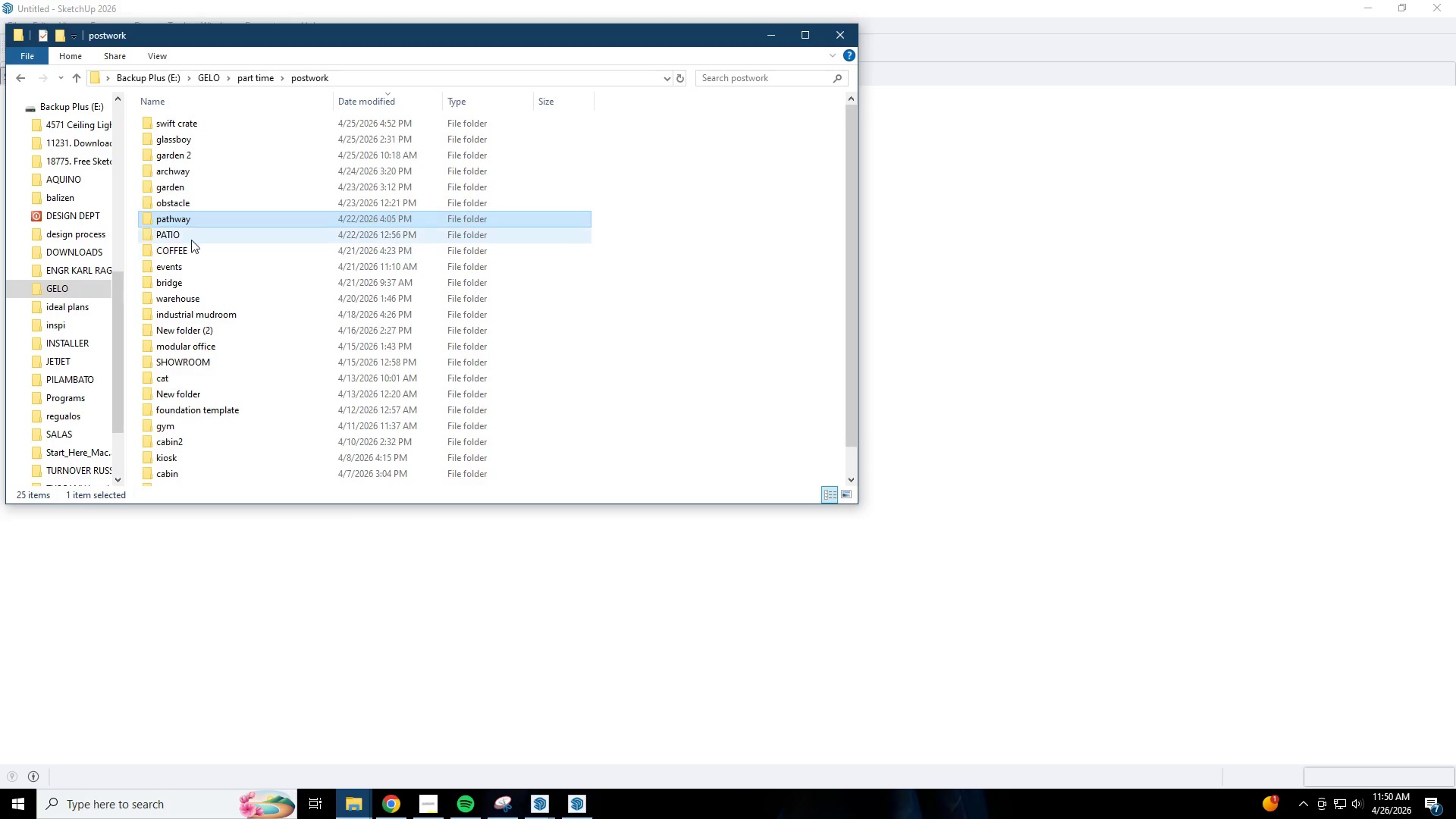 
double_click([189, 236])
 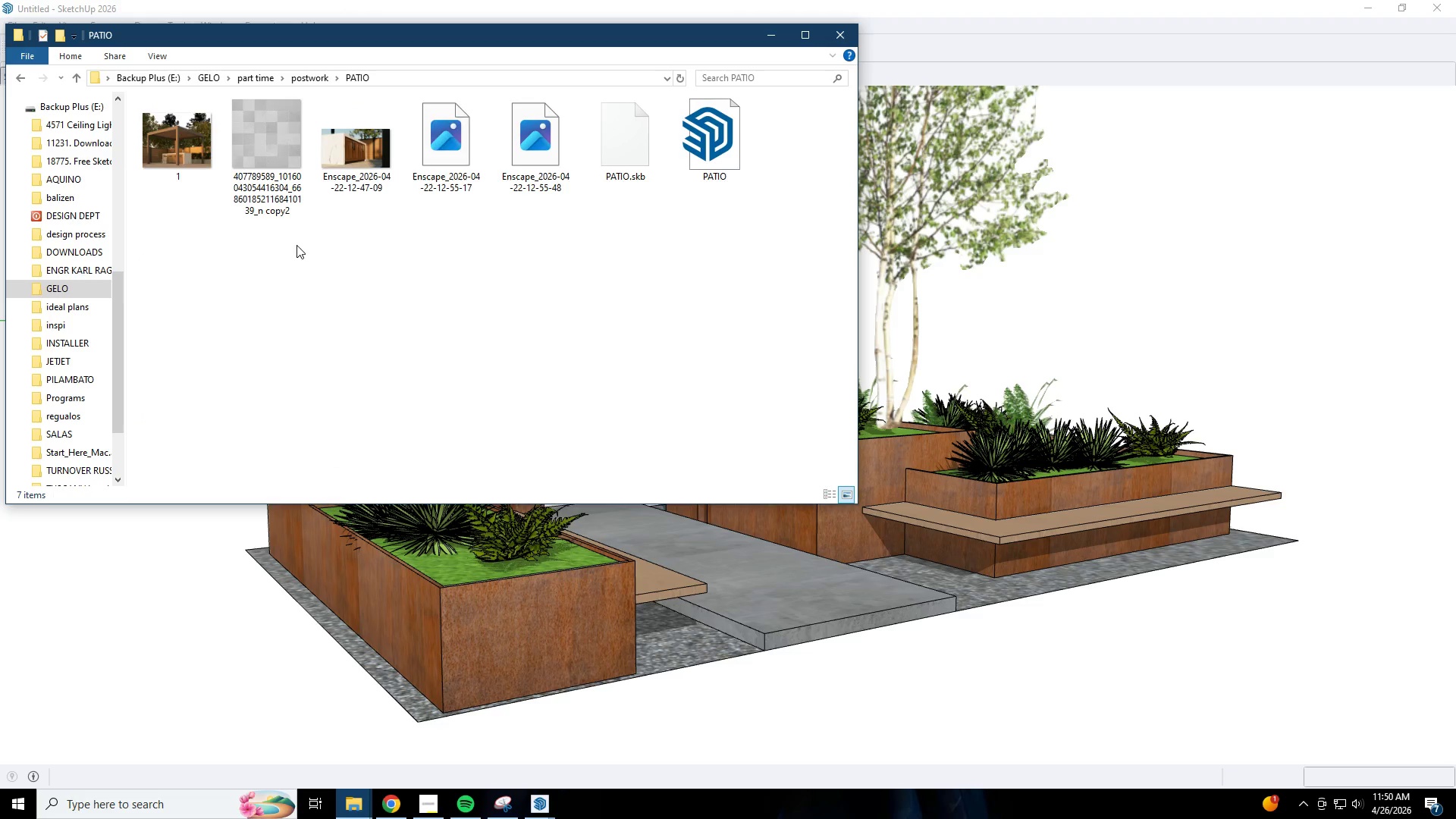 
right_click([300, 245])
 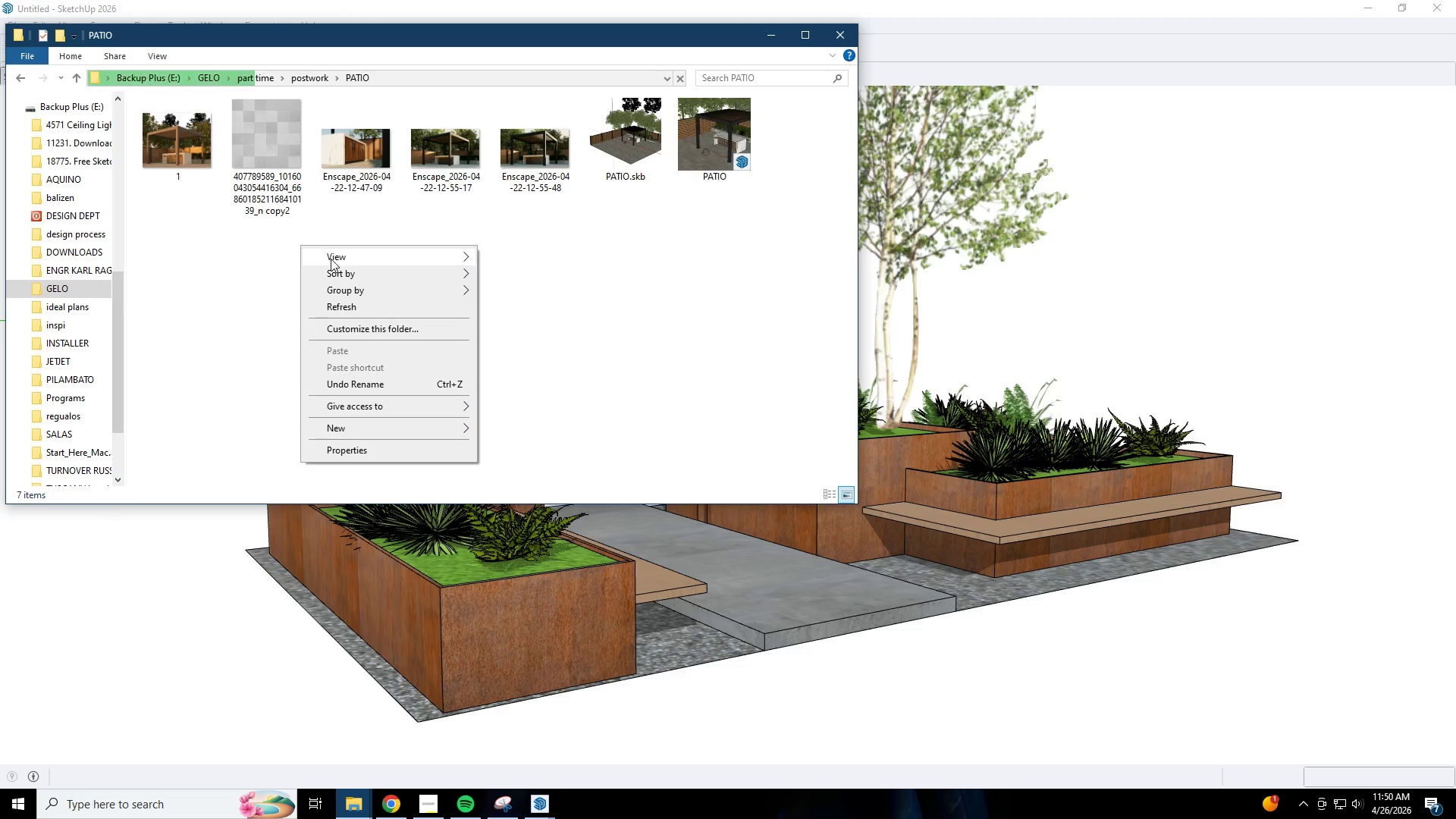 
left_click([331, 259])
 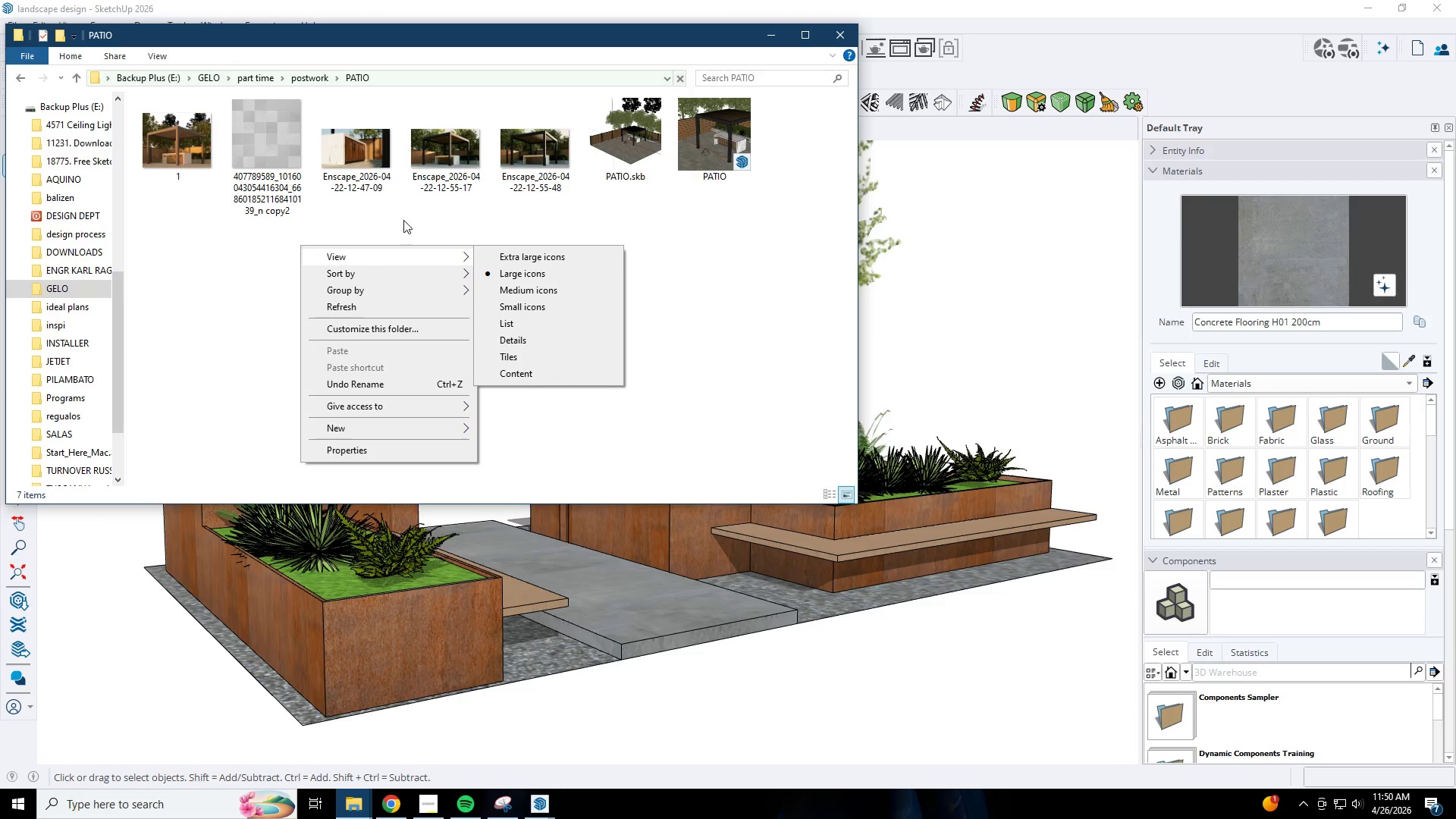 
left_click([378, 169])
 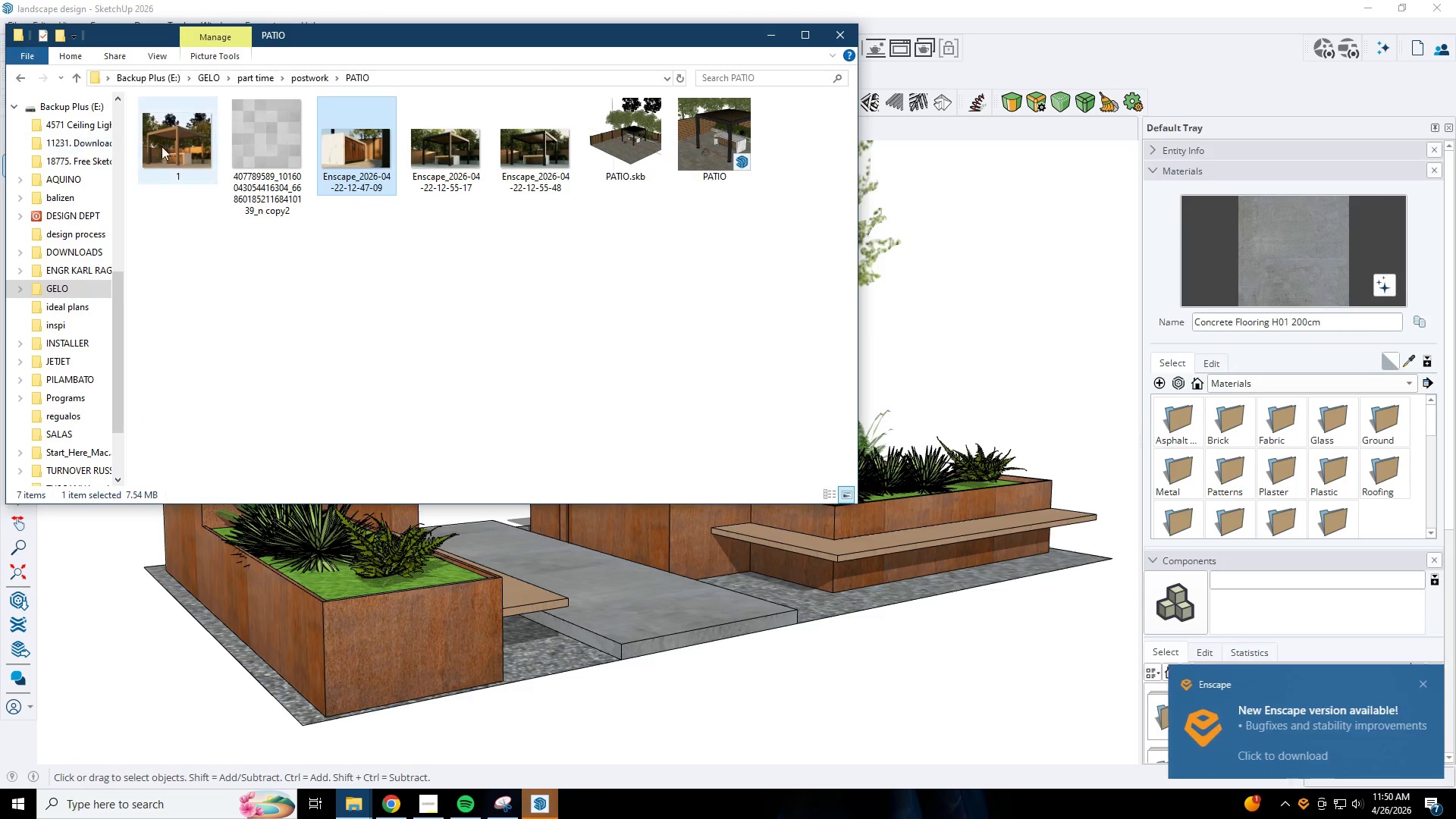 
double_click([168, 146])
 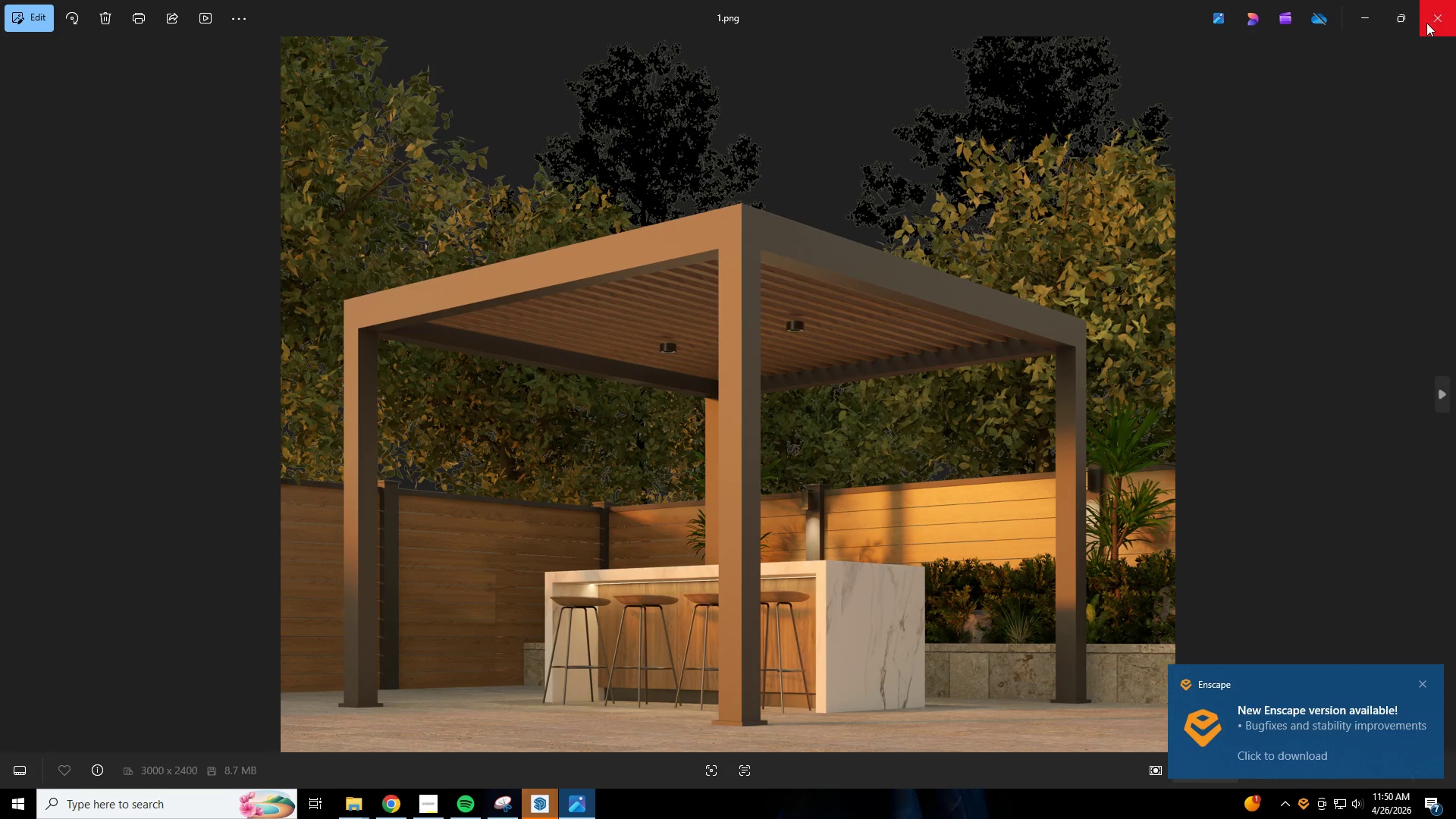 
left_click([1426, 23])
 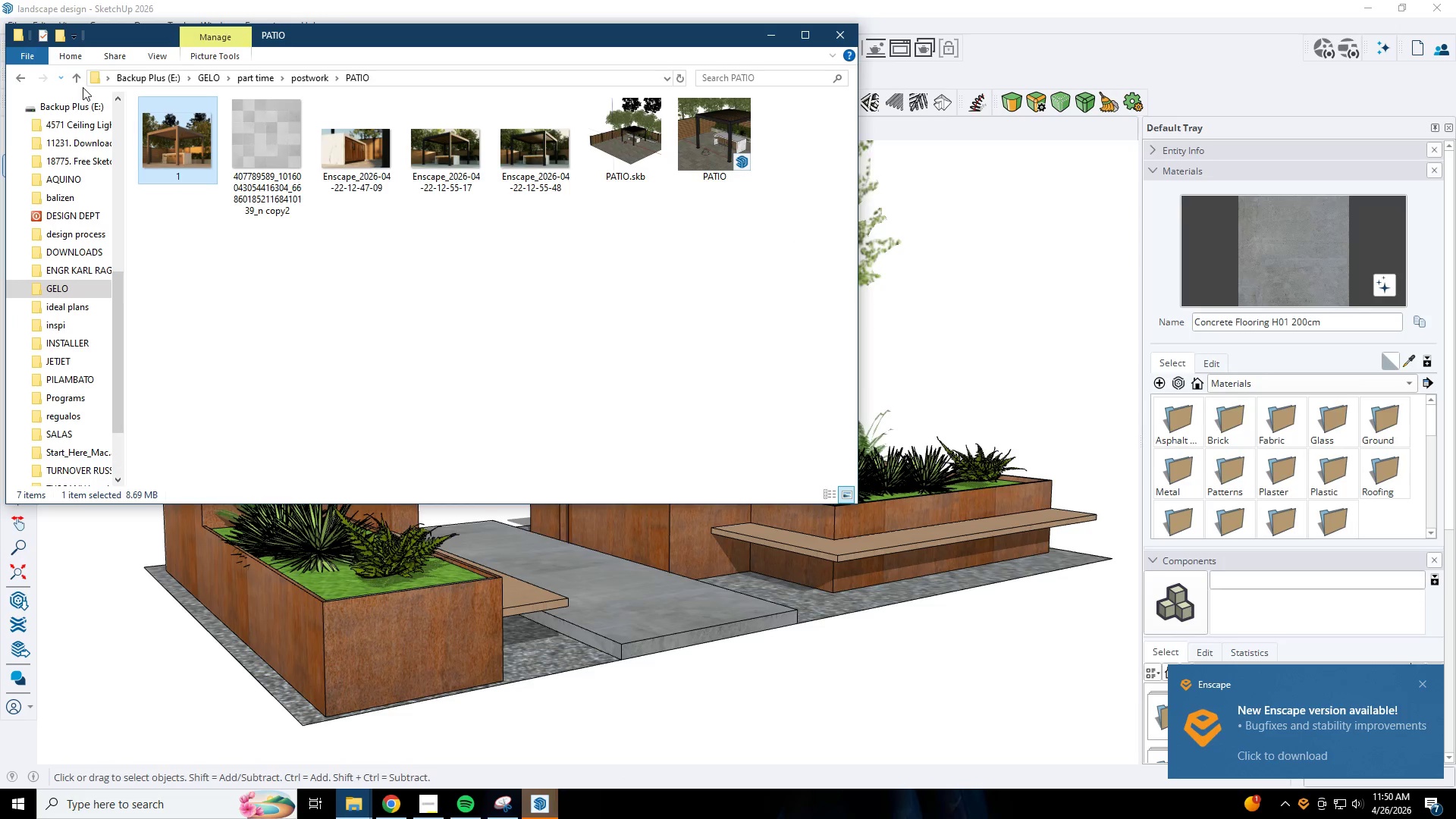 
left_click([85, 79])
 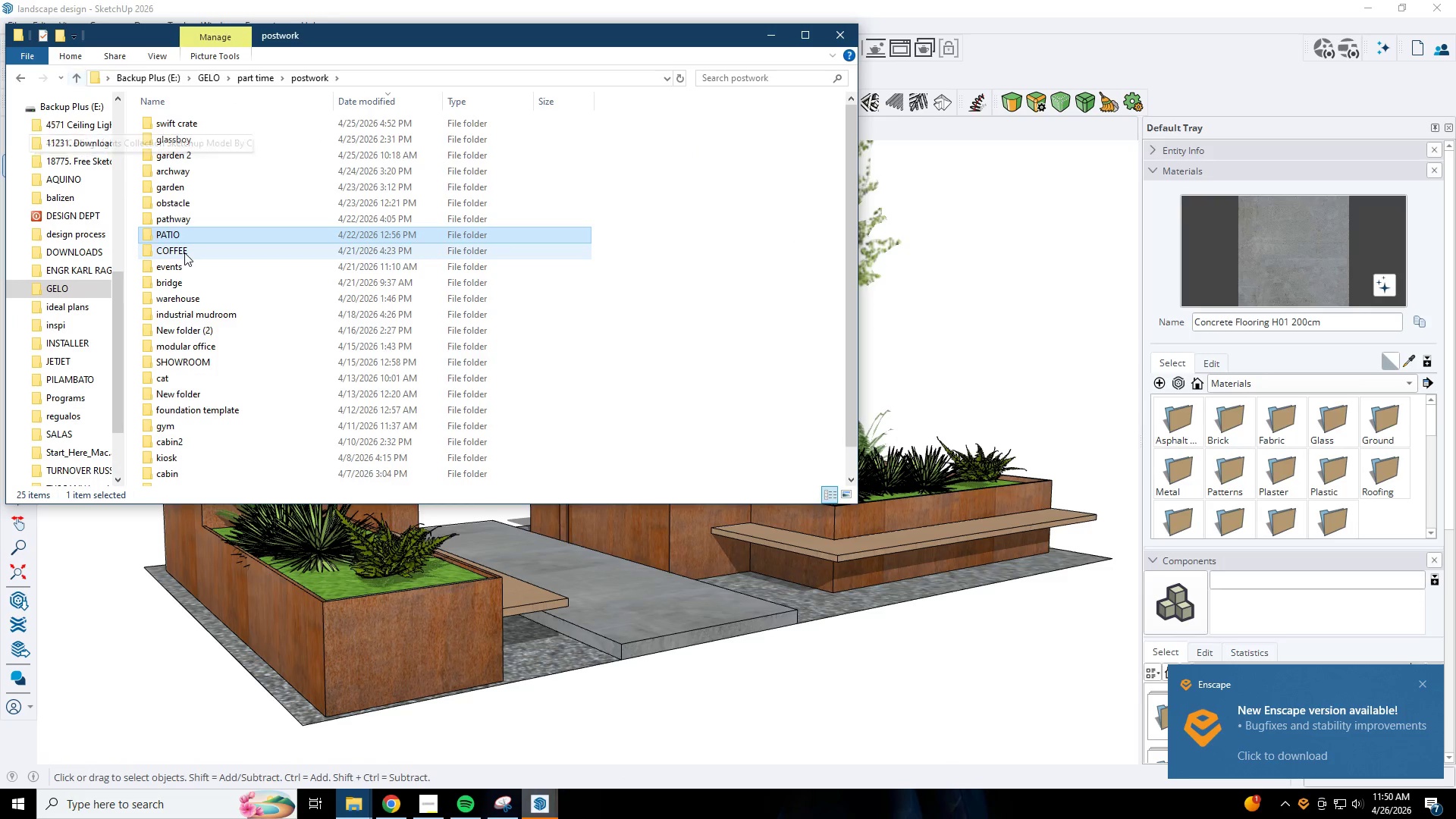 
double_click([186, 253])
 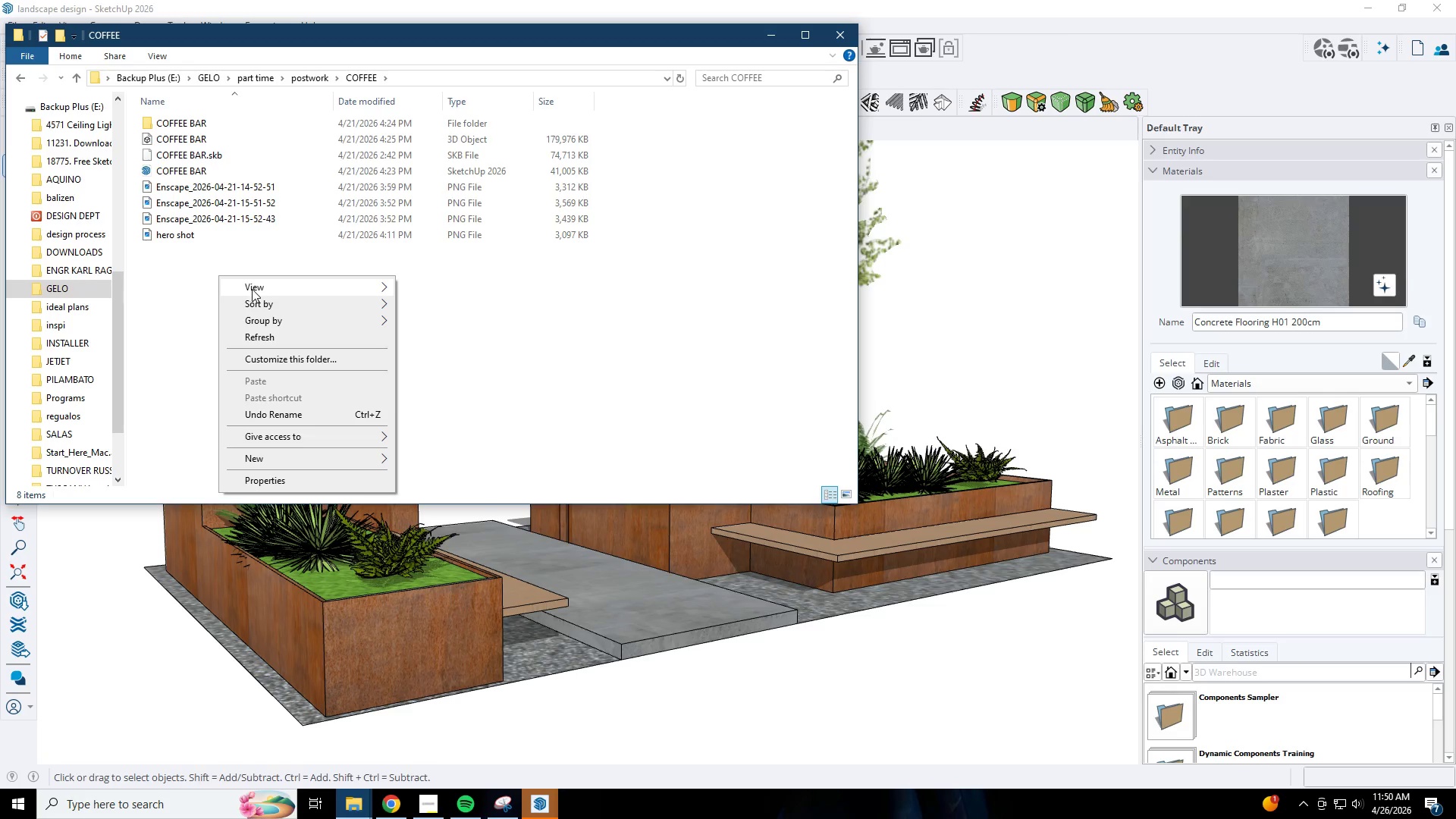 
left_click([411, 302])
 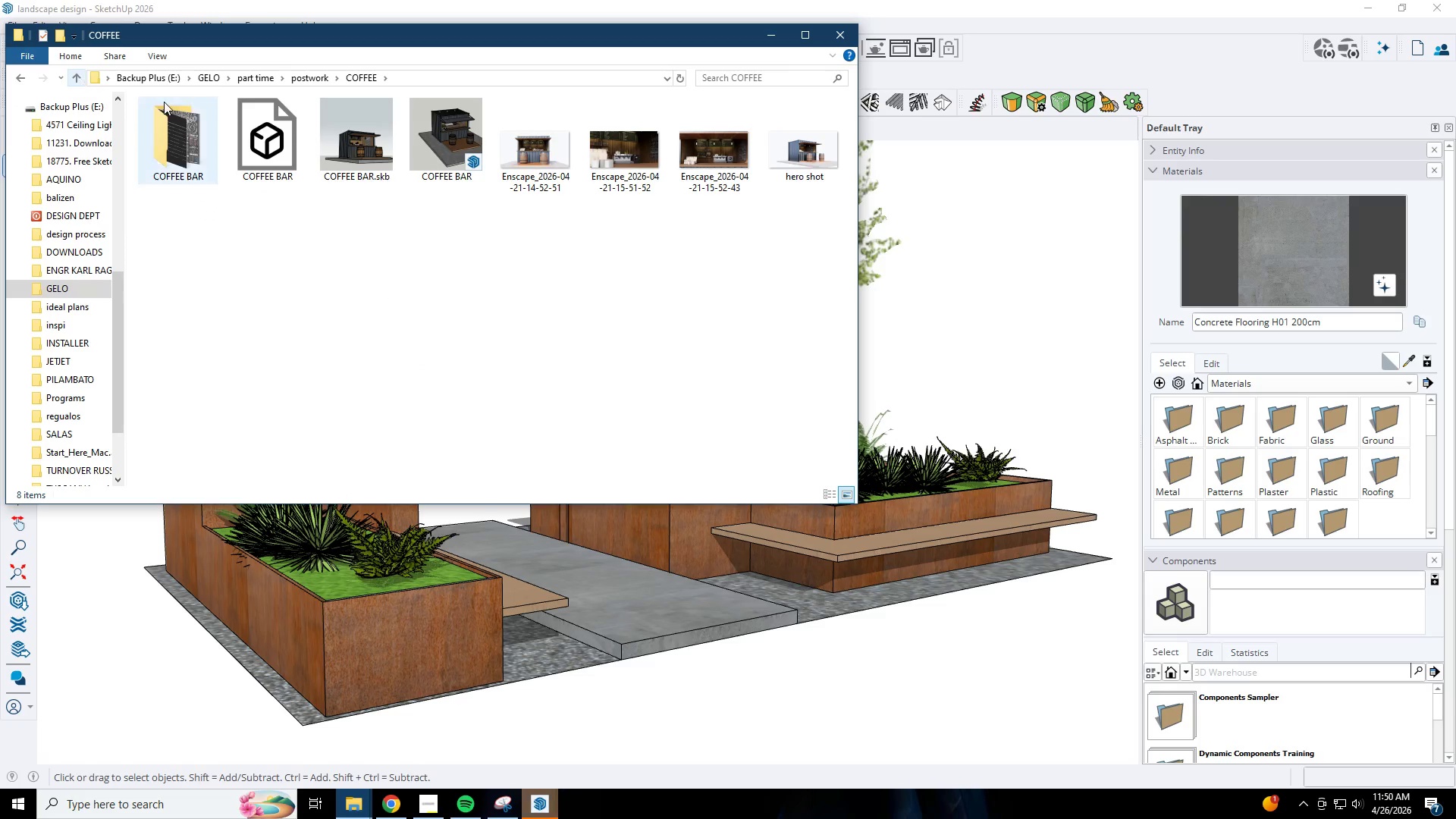 
double_click([362, 148])
 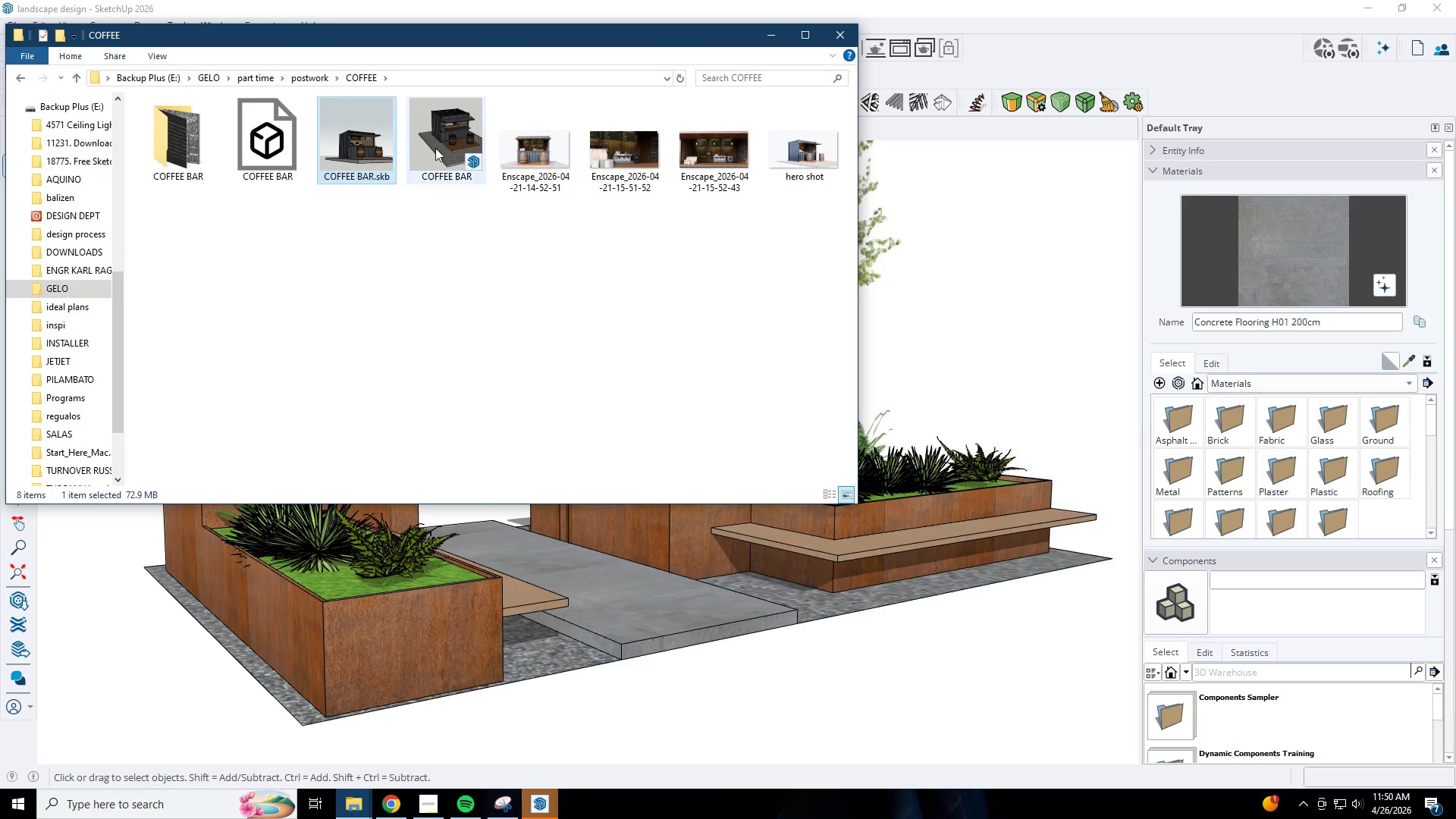 
triple_click([440, 148])
 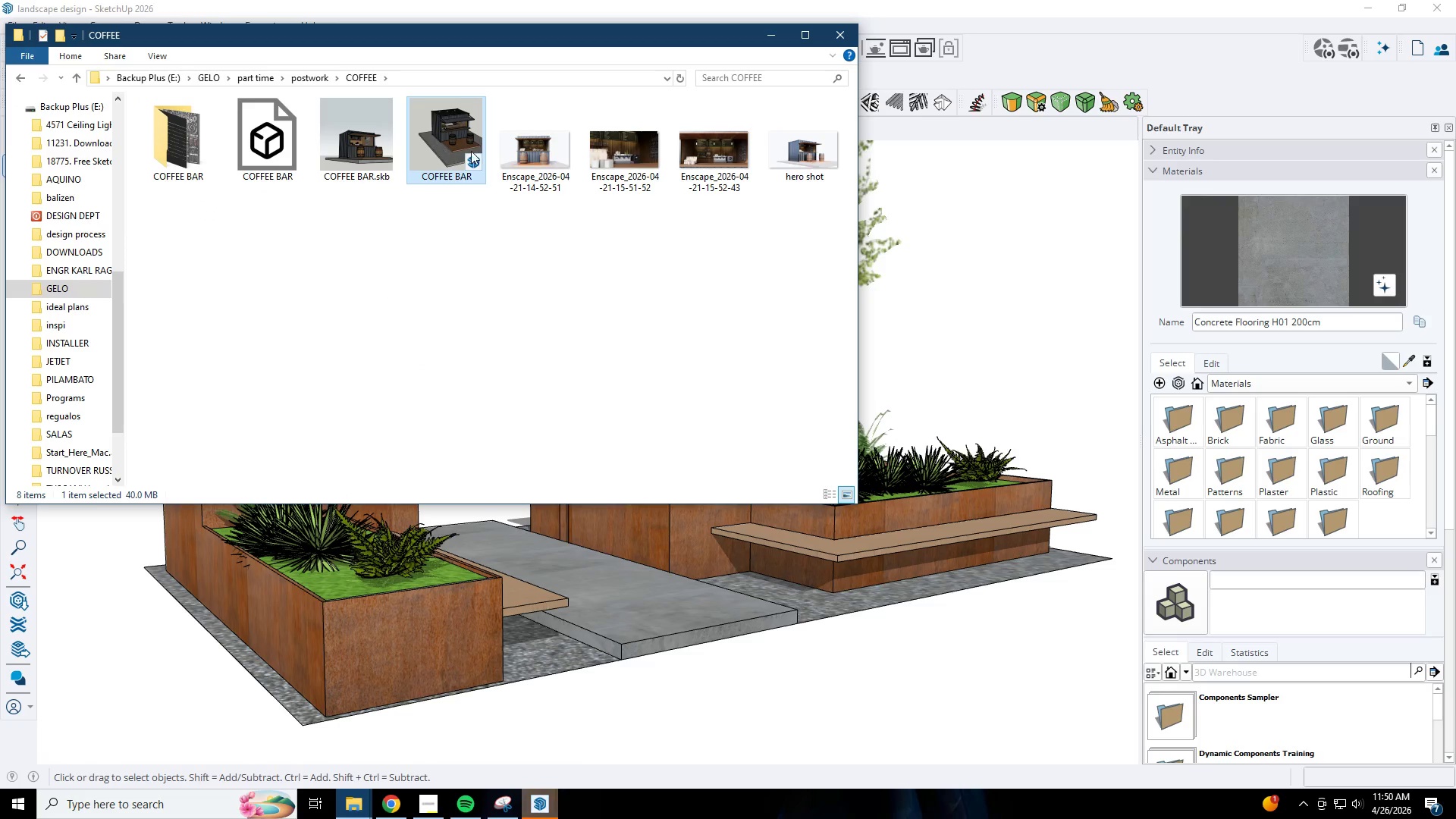 
triple_click([471, 151])
 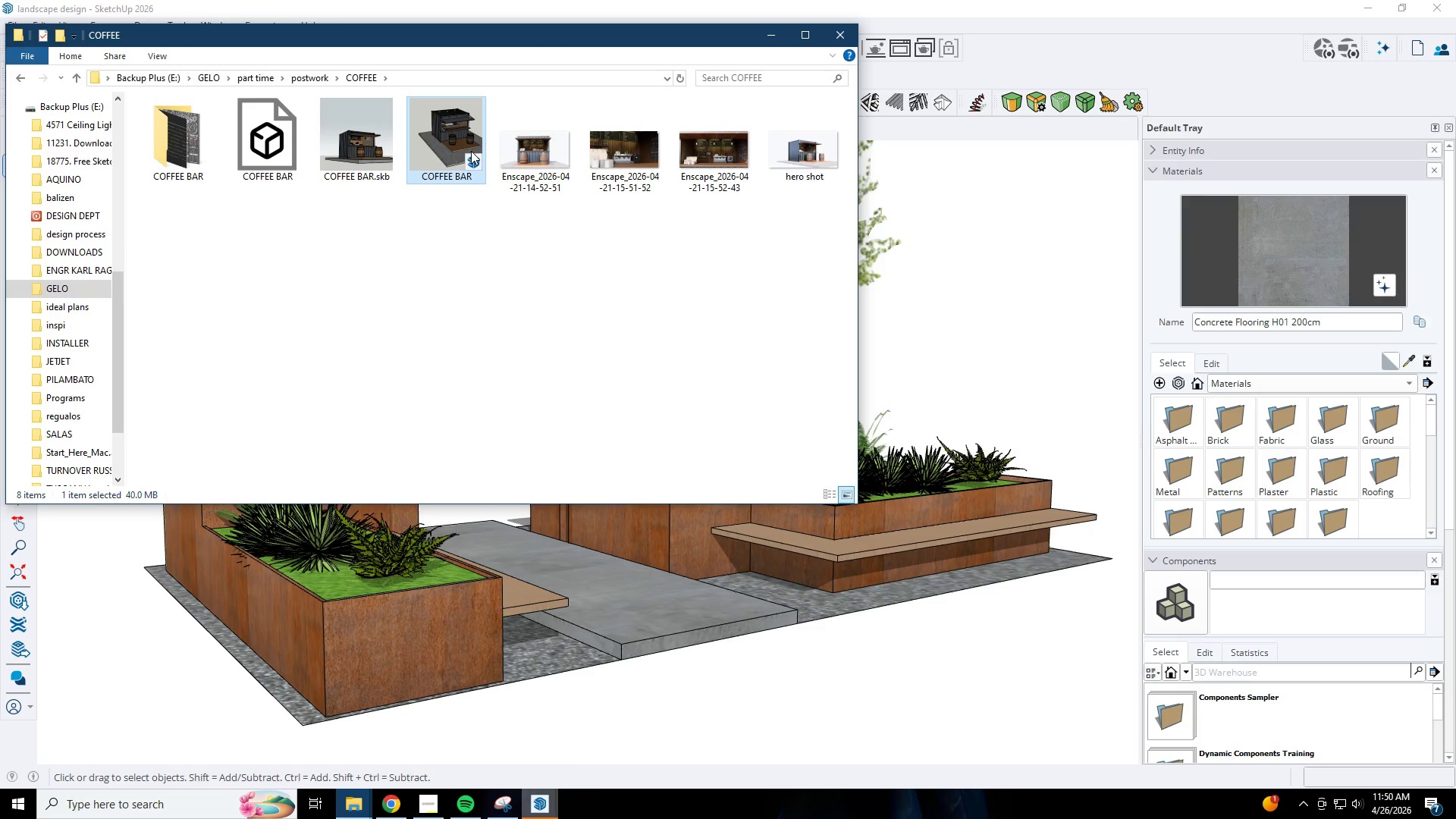 
triple_click([471, 151])
 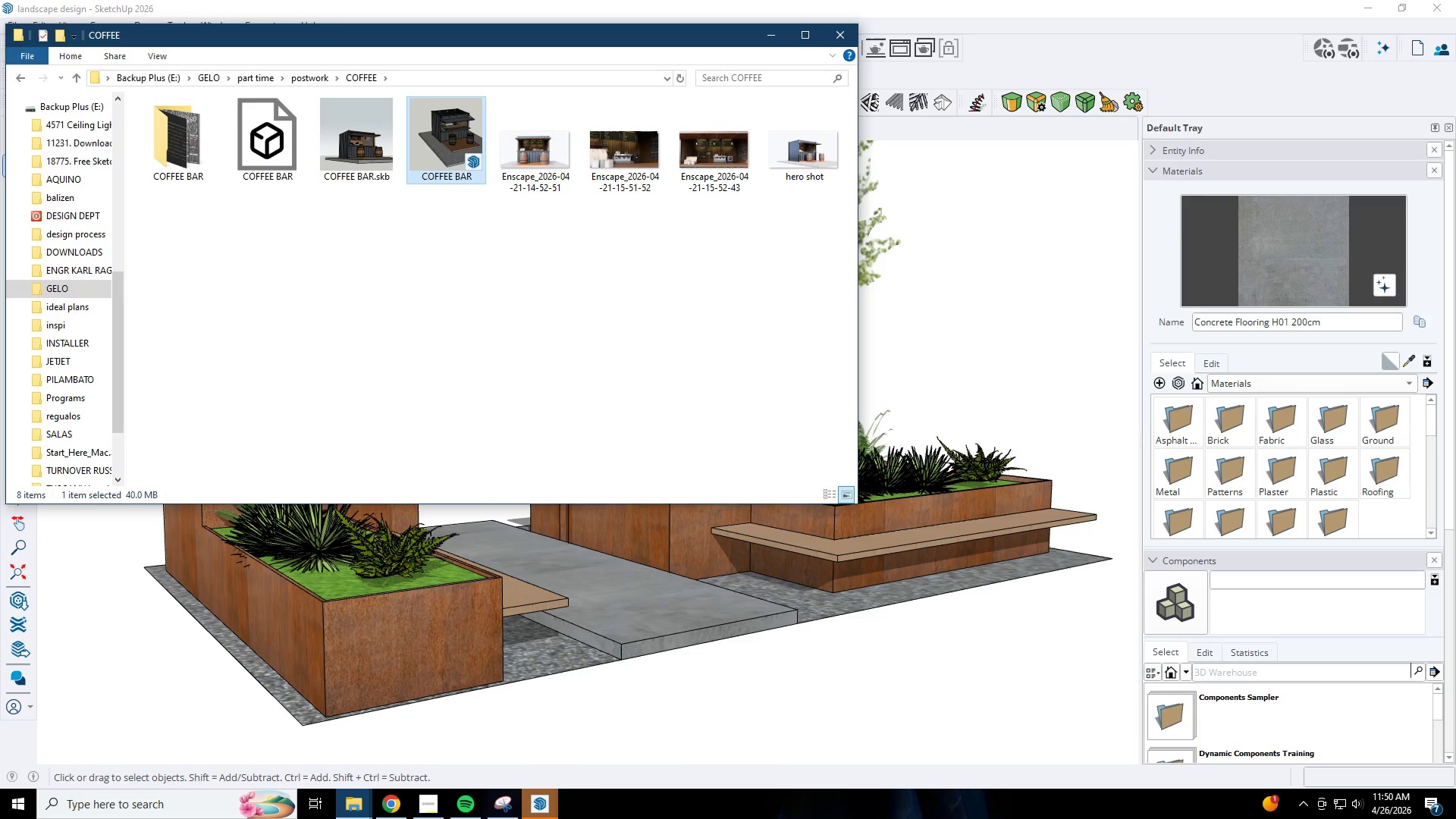 
left_click([551, 809])
 